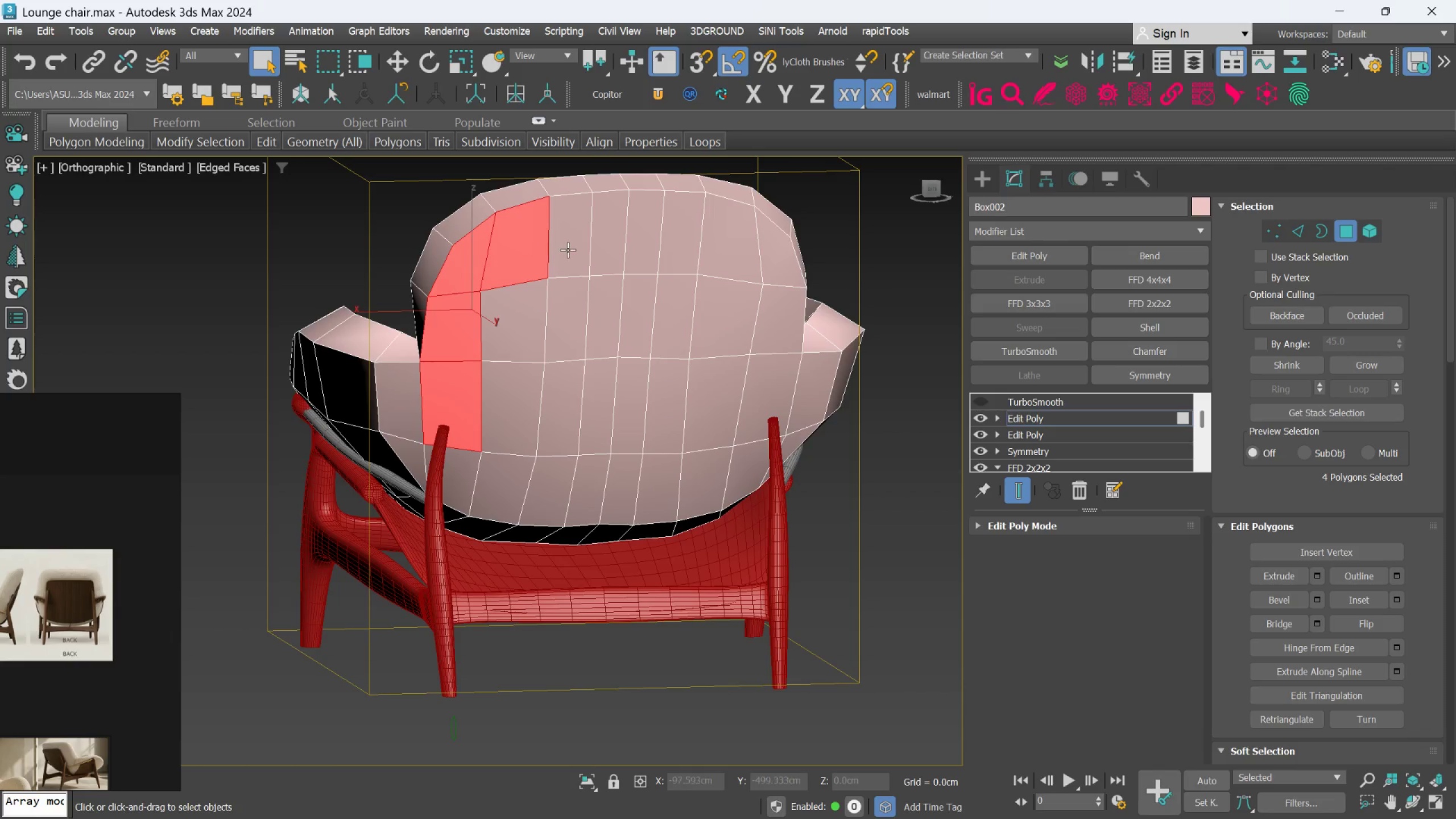 
triple_click([574, 244])
 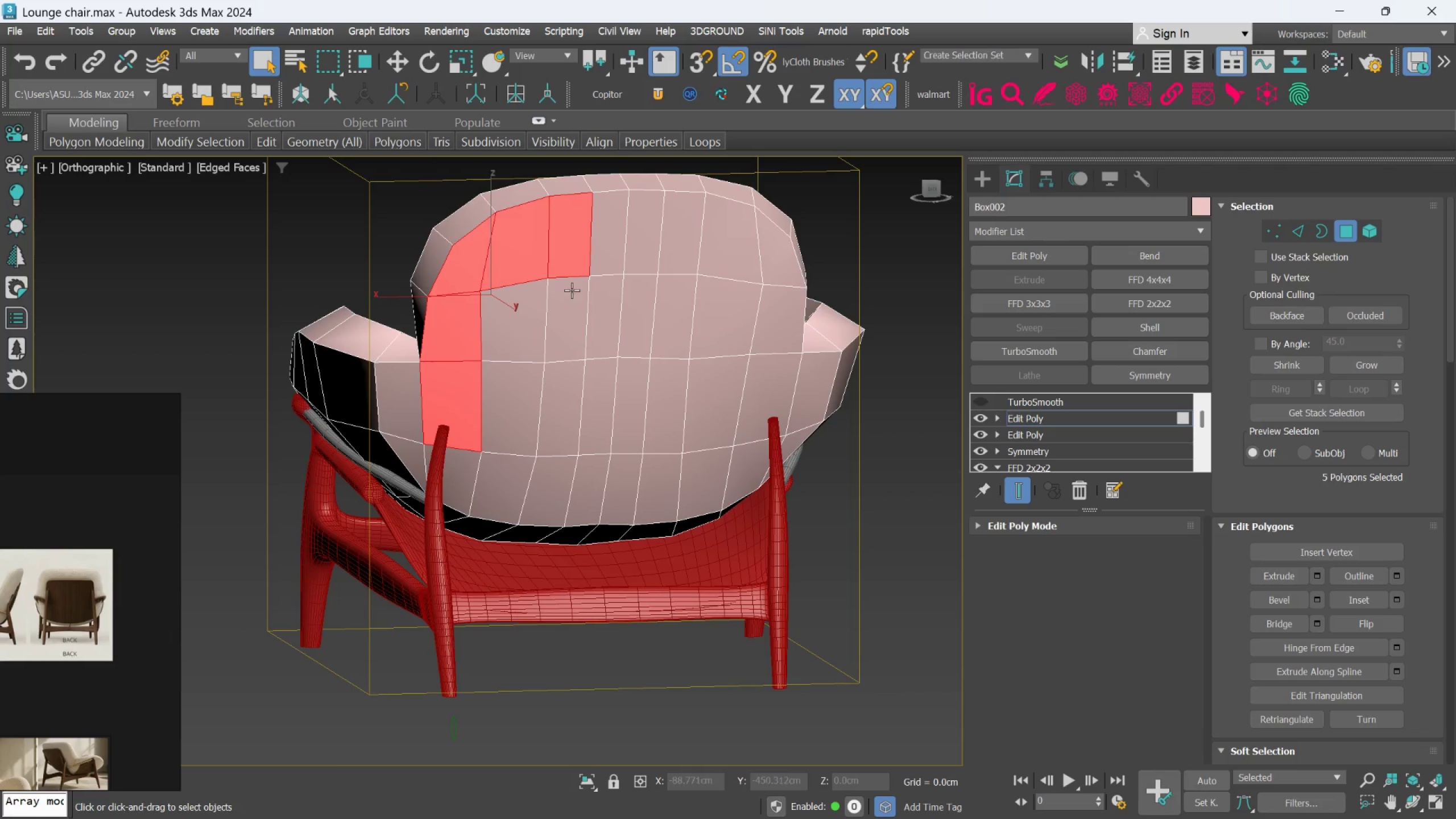 
triple_click([572, 291])
 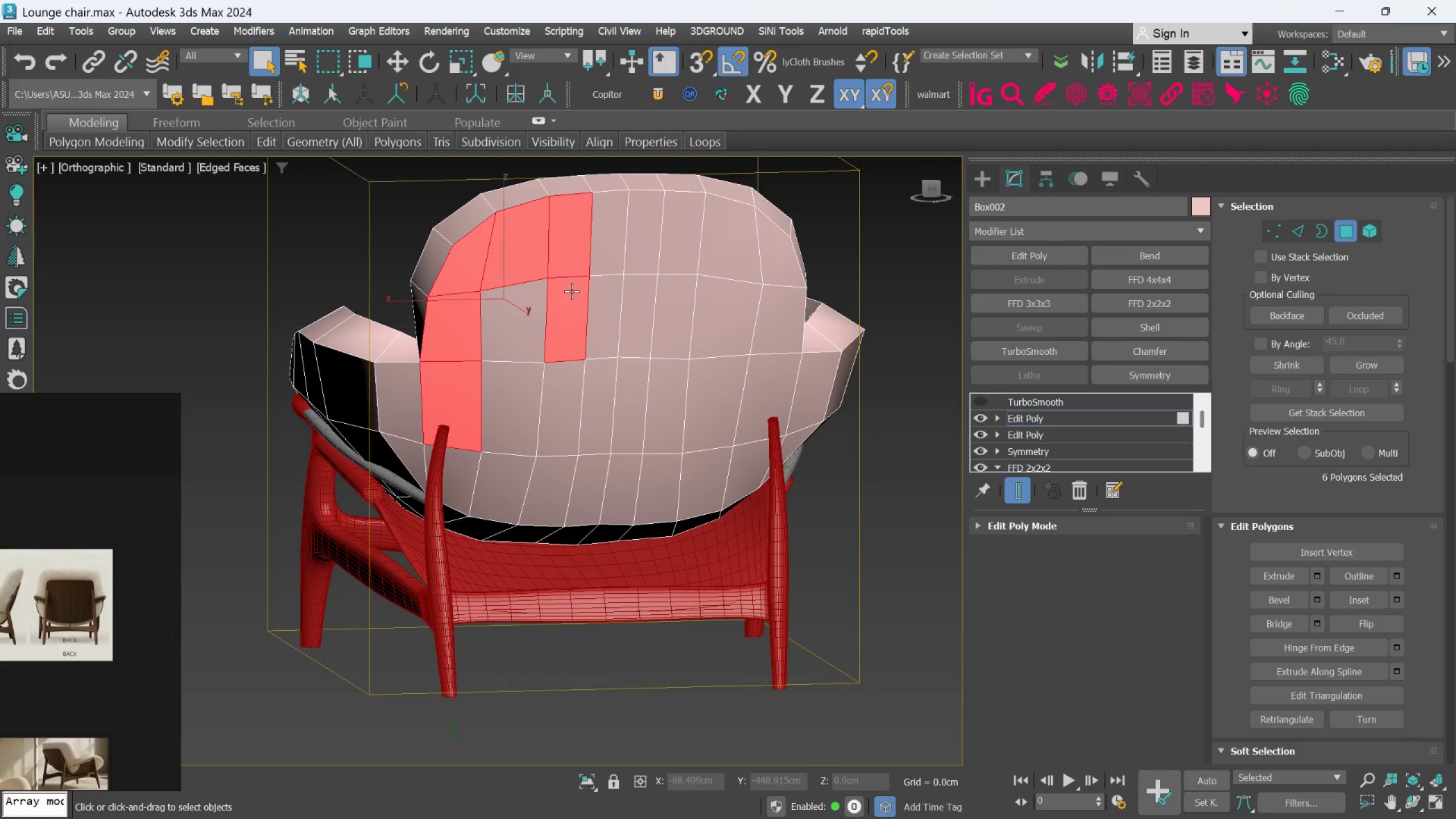 
hold_key(key=ControlLeft, duration=1.5)
triple_click([547, 319])
 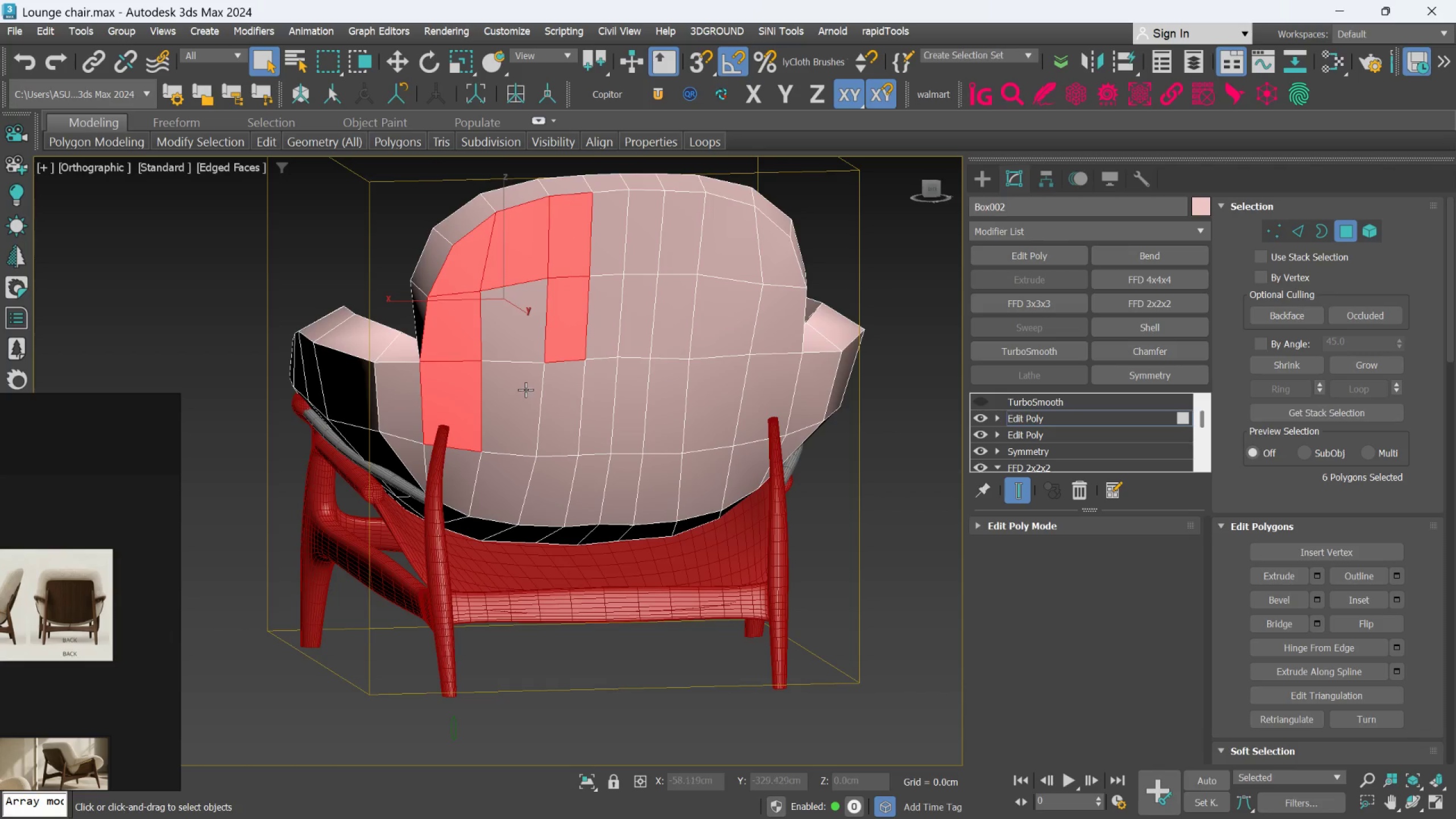 
left_click([524, 367])
 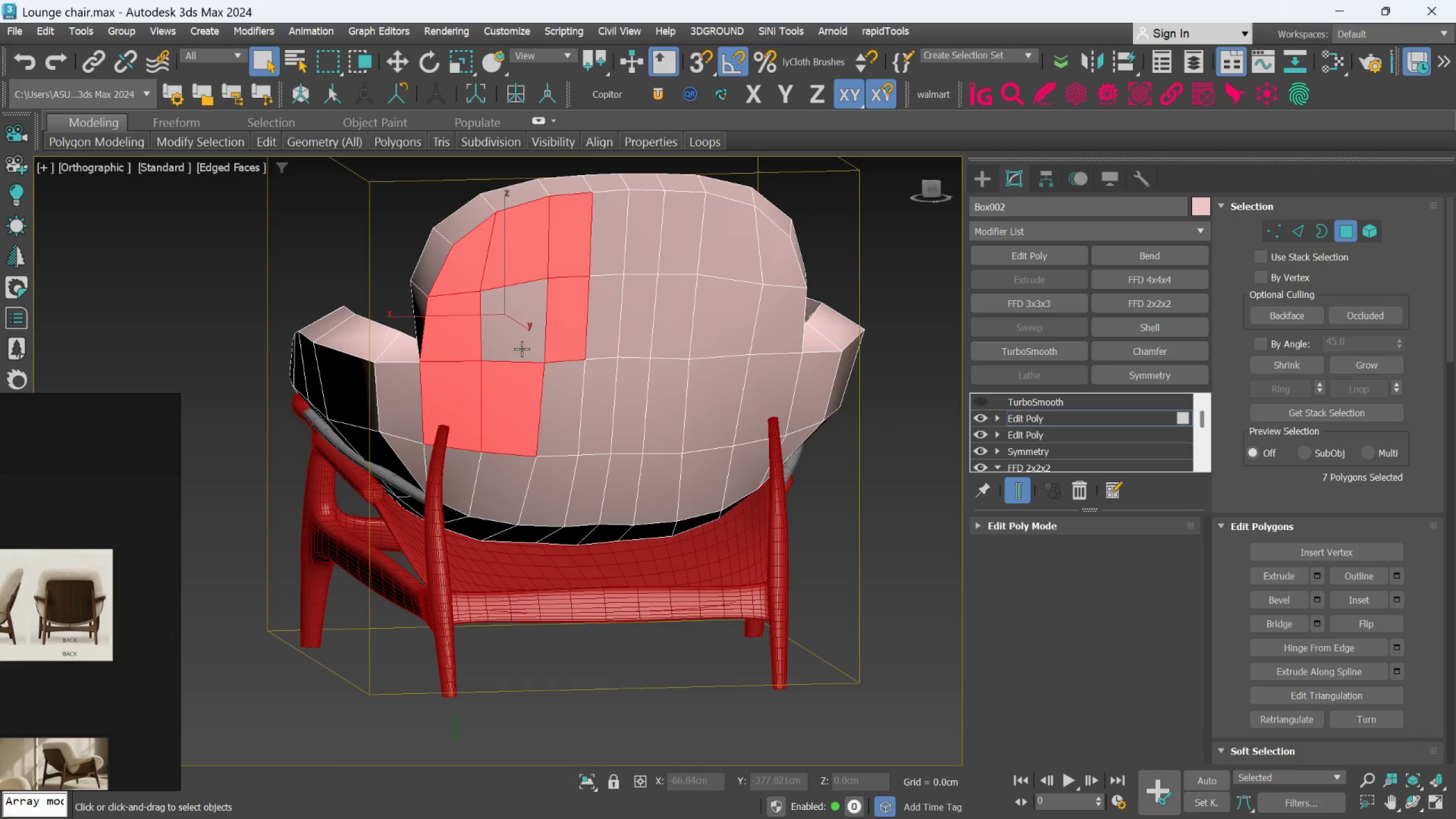 
double_click([519, 324])
 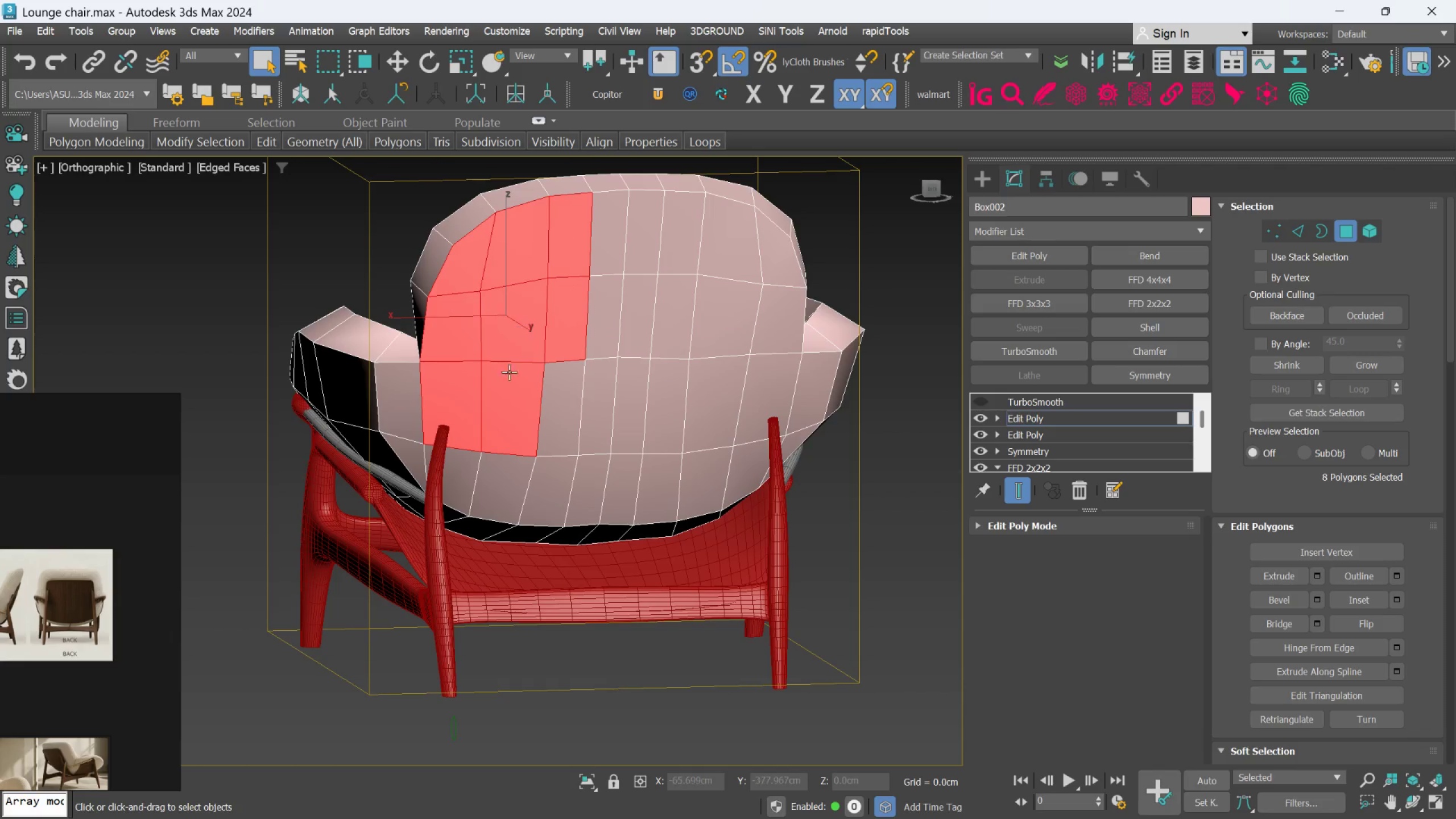 
hold_key(key=ControlLeft, duration=1.5)
left_click([473, 466])
 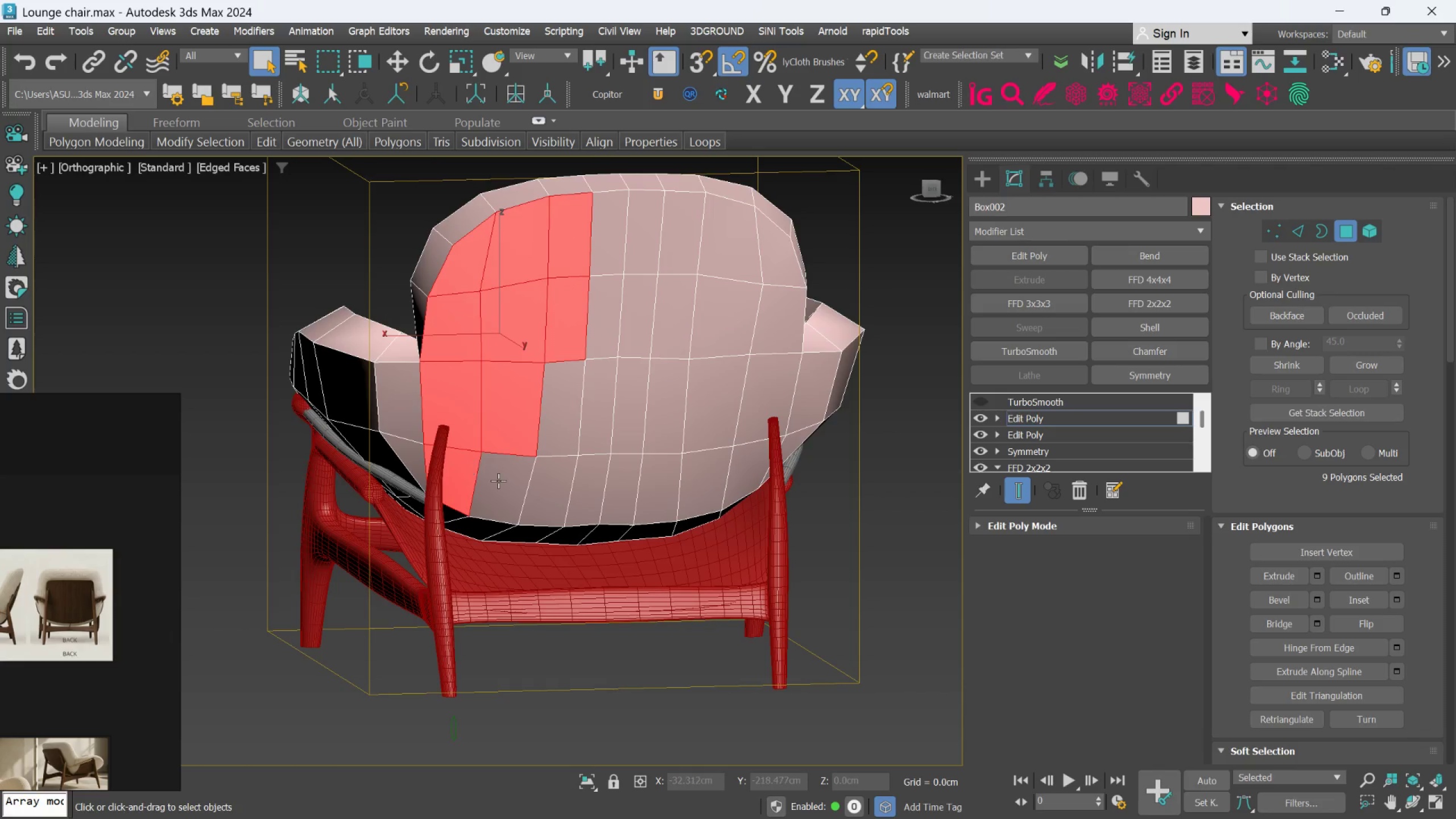 
double_click([498, 481])
 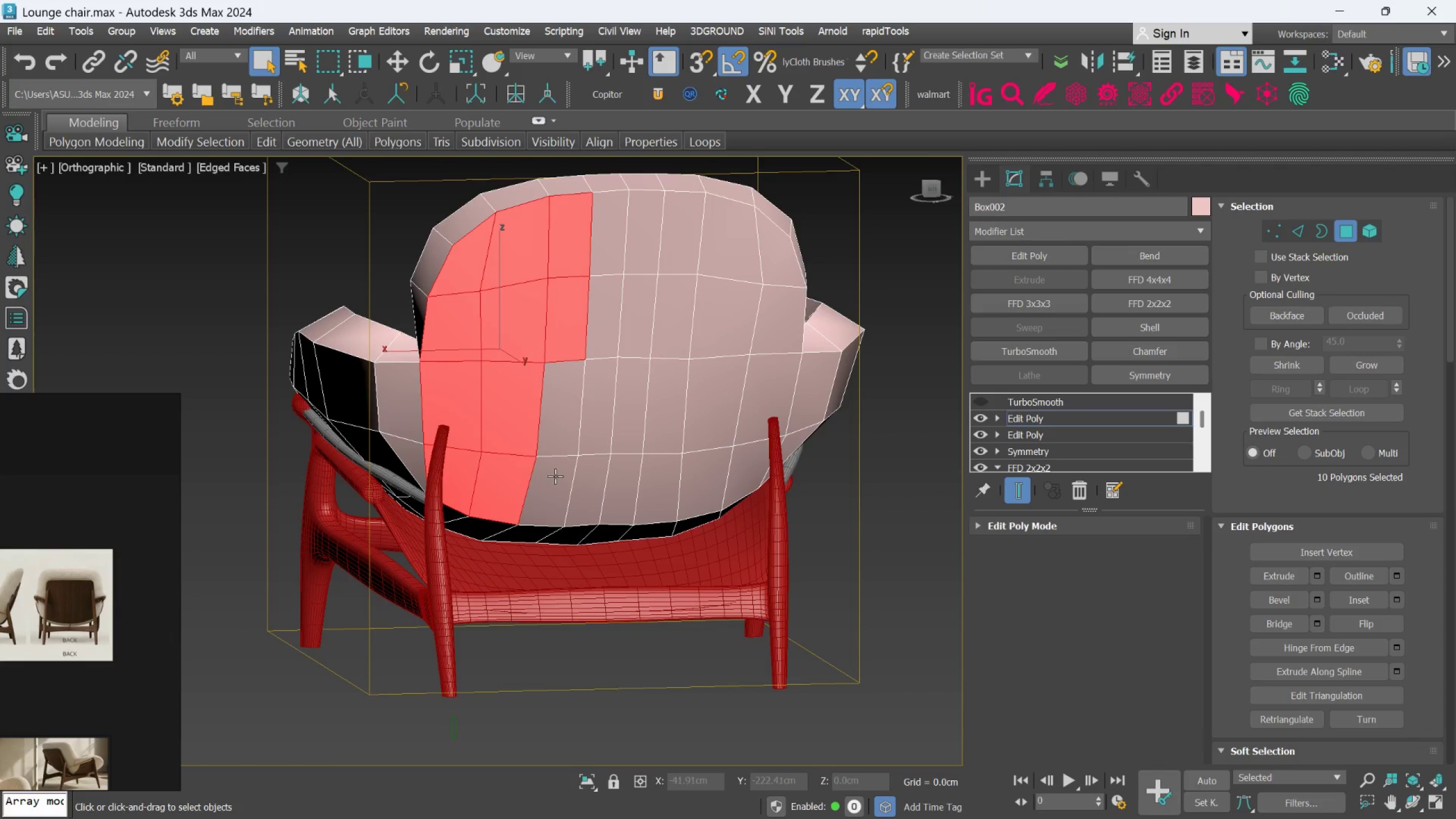 
triple_click([555, 476])
 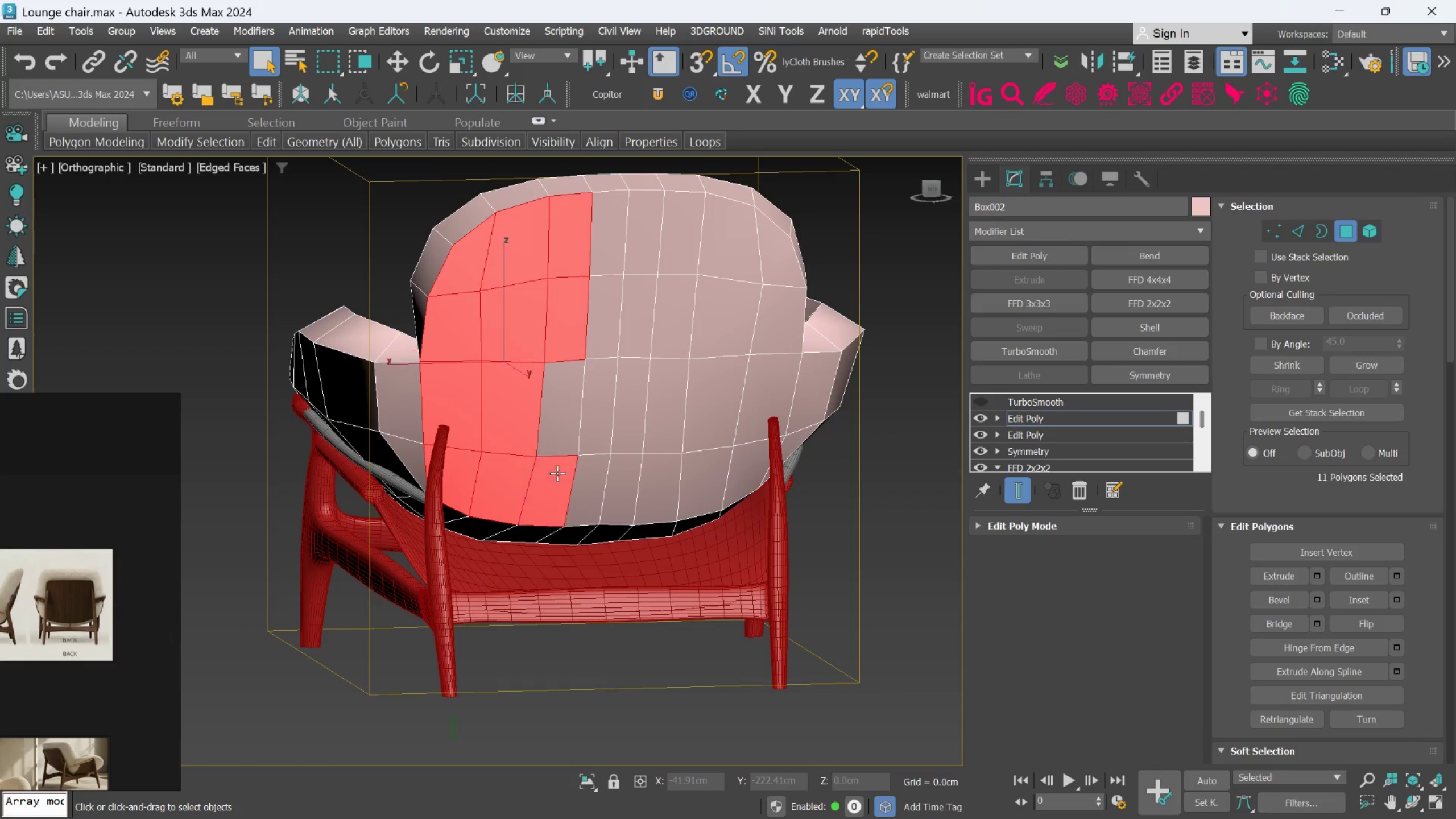 
hold_key(key=ControlLeft, duration=1.5)
triple_click([598, 420])
 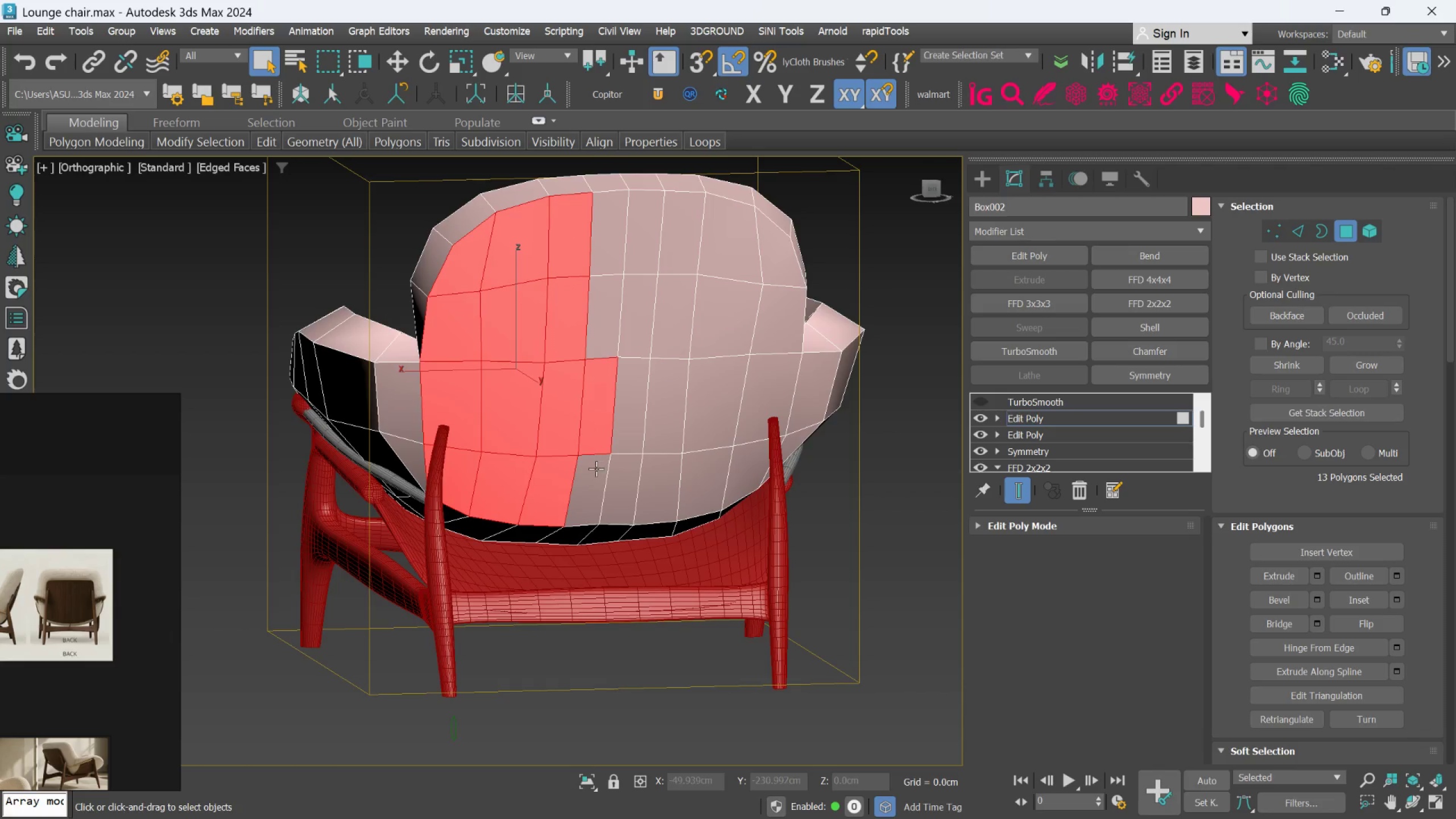 
triple_click([595, 470])
 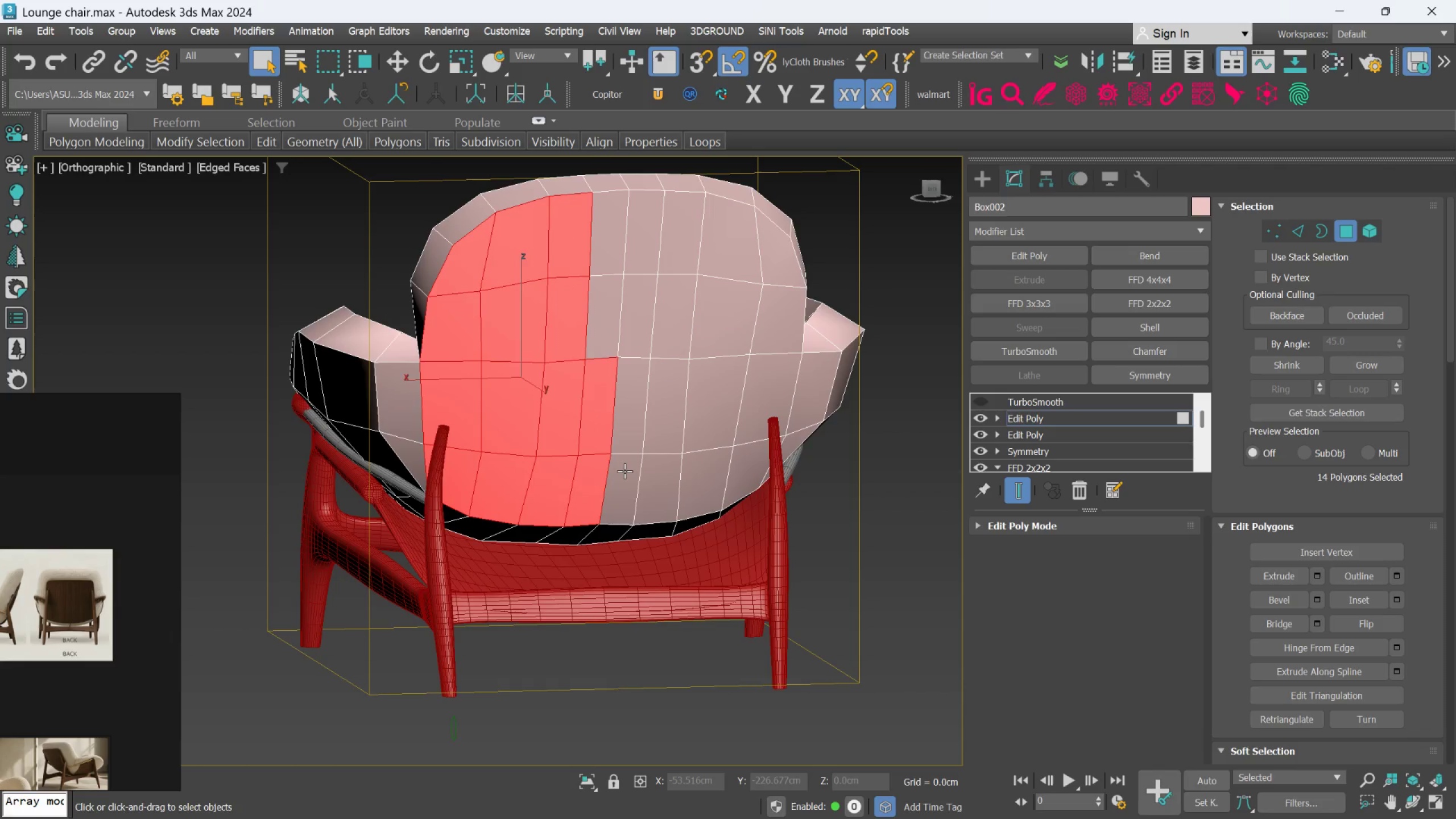 
triple_click([624, 471])
 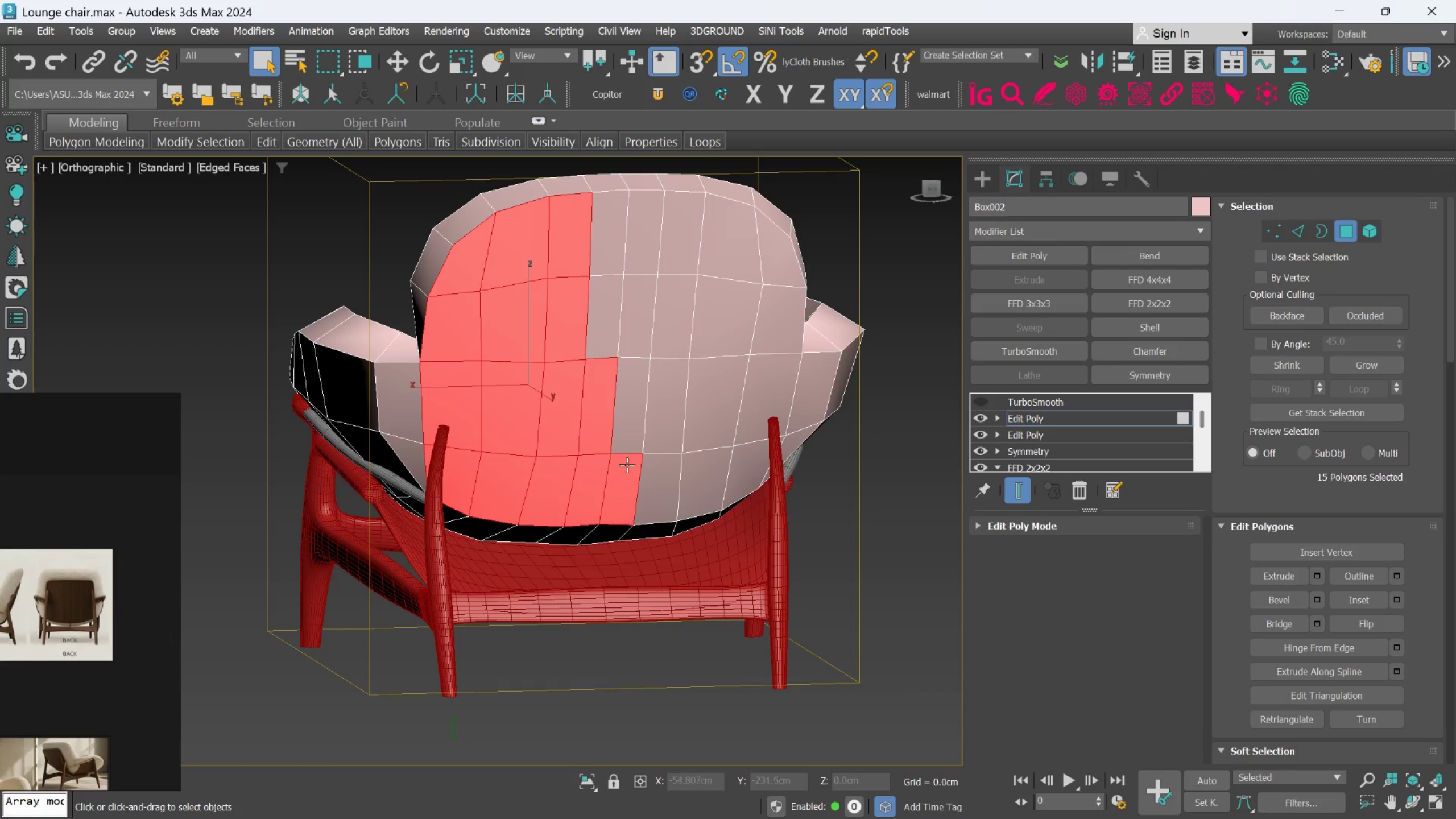 
hold_key(key=ControlLeft, duration=1.52)
left_click([603, 327])
 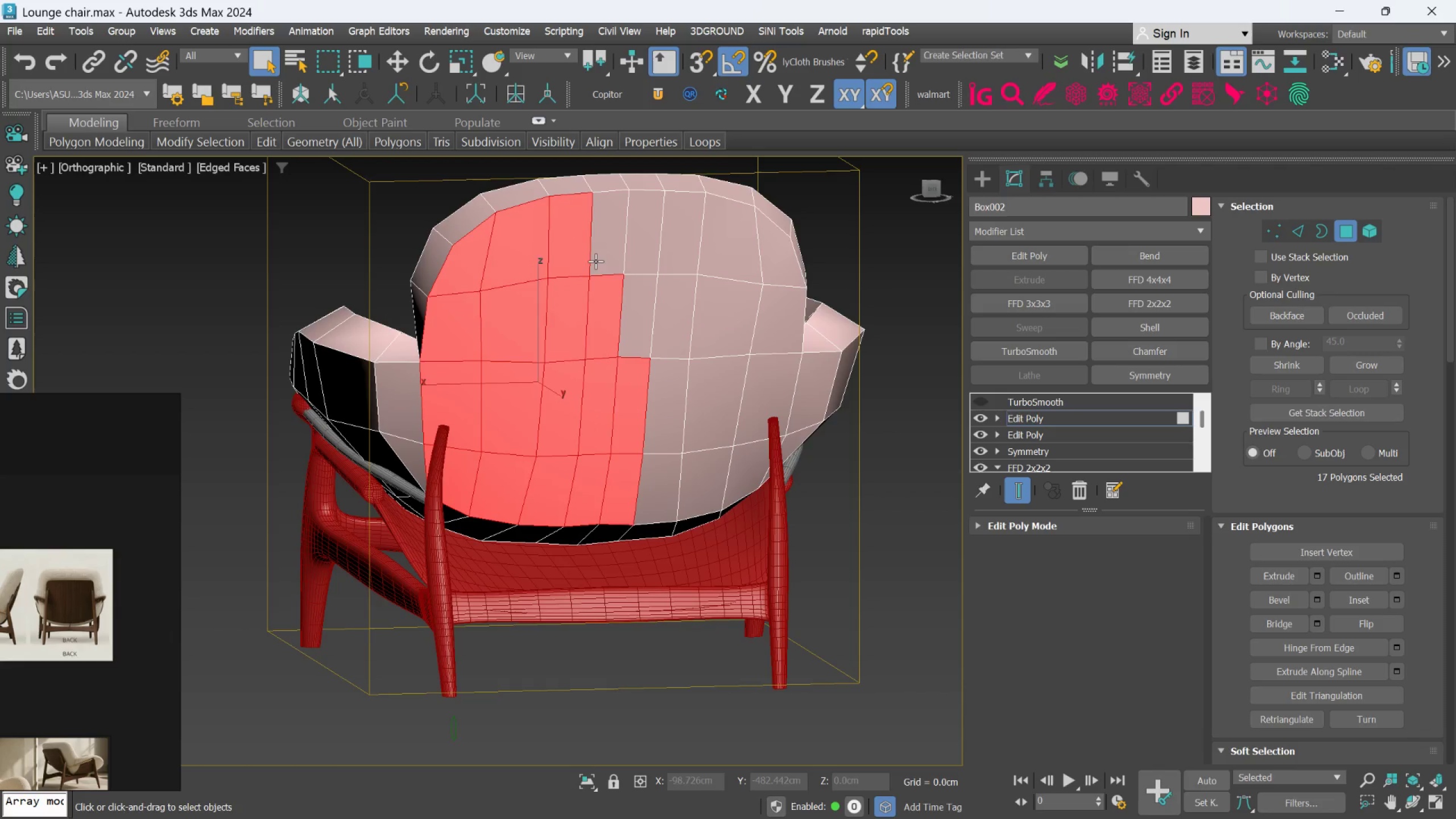 
hold_key(key=ControlLeft, duration=0.38)
 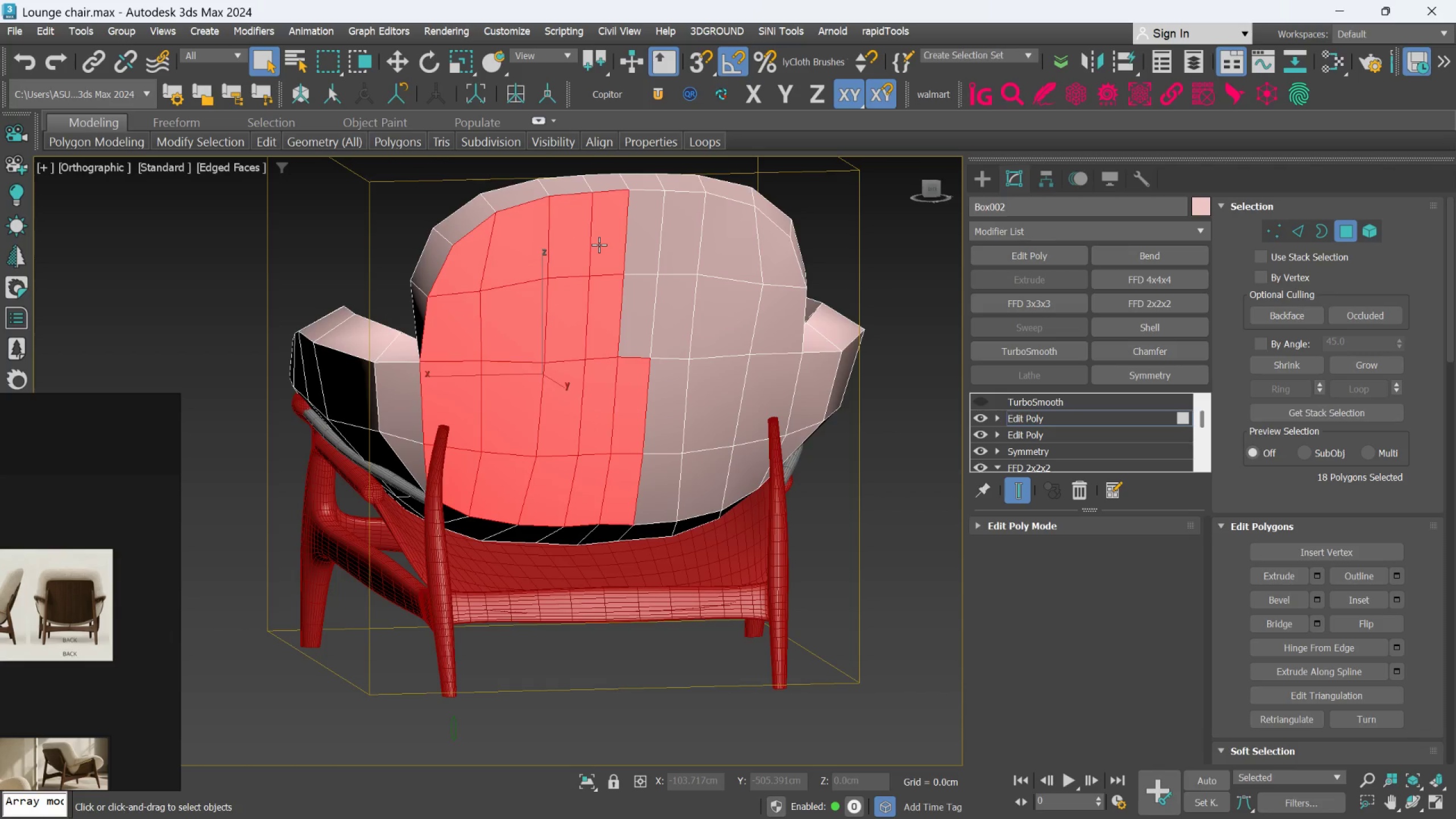 
wait(12.51)
 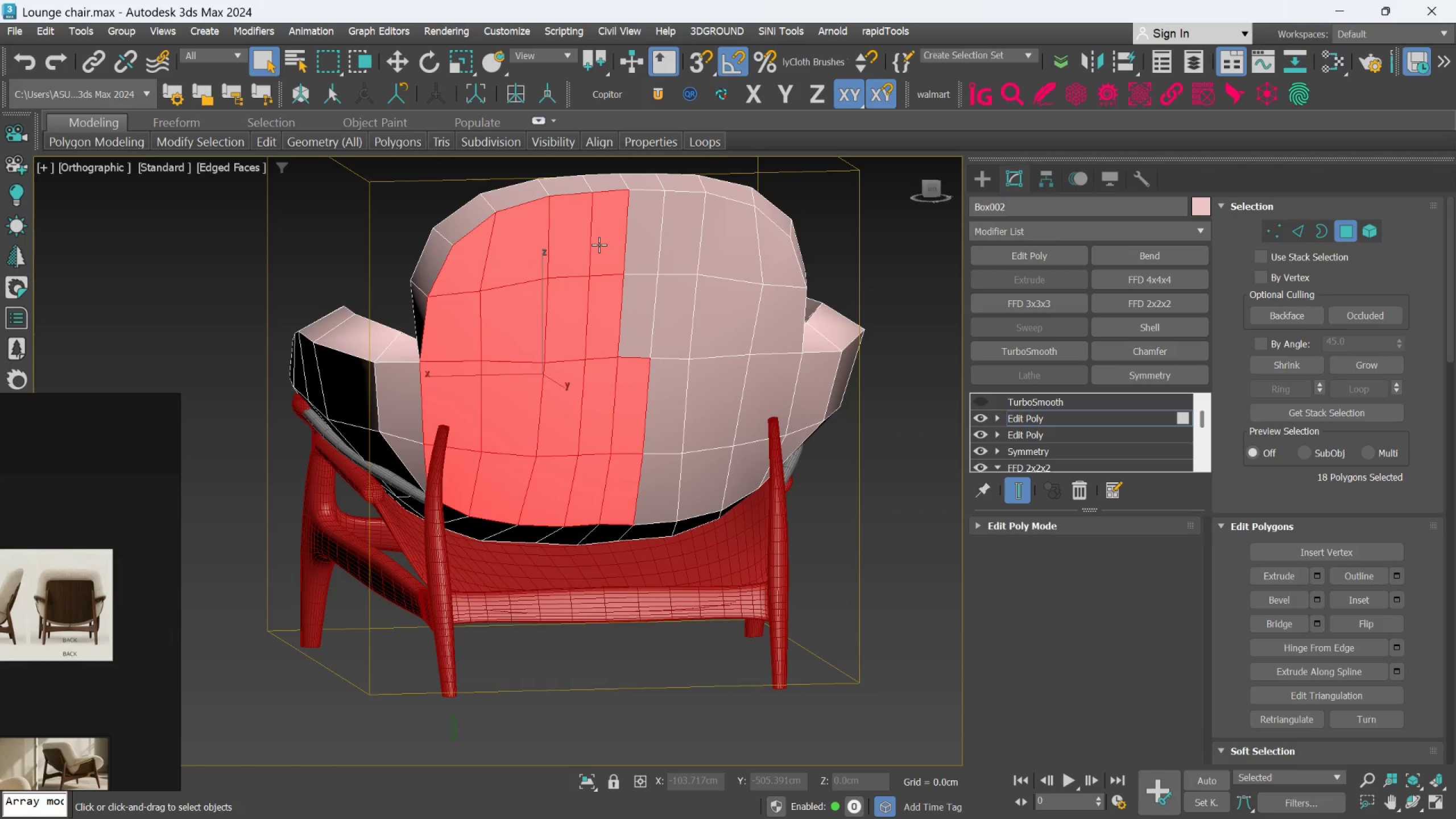 
hold_key(key=ControlLeft, duration=1.53)
left_click([647, 304])
 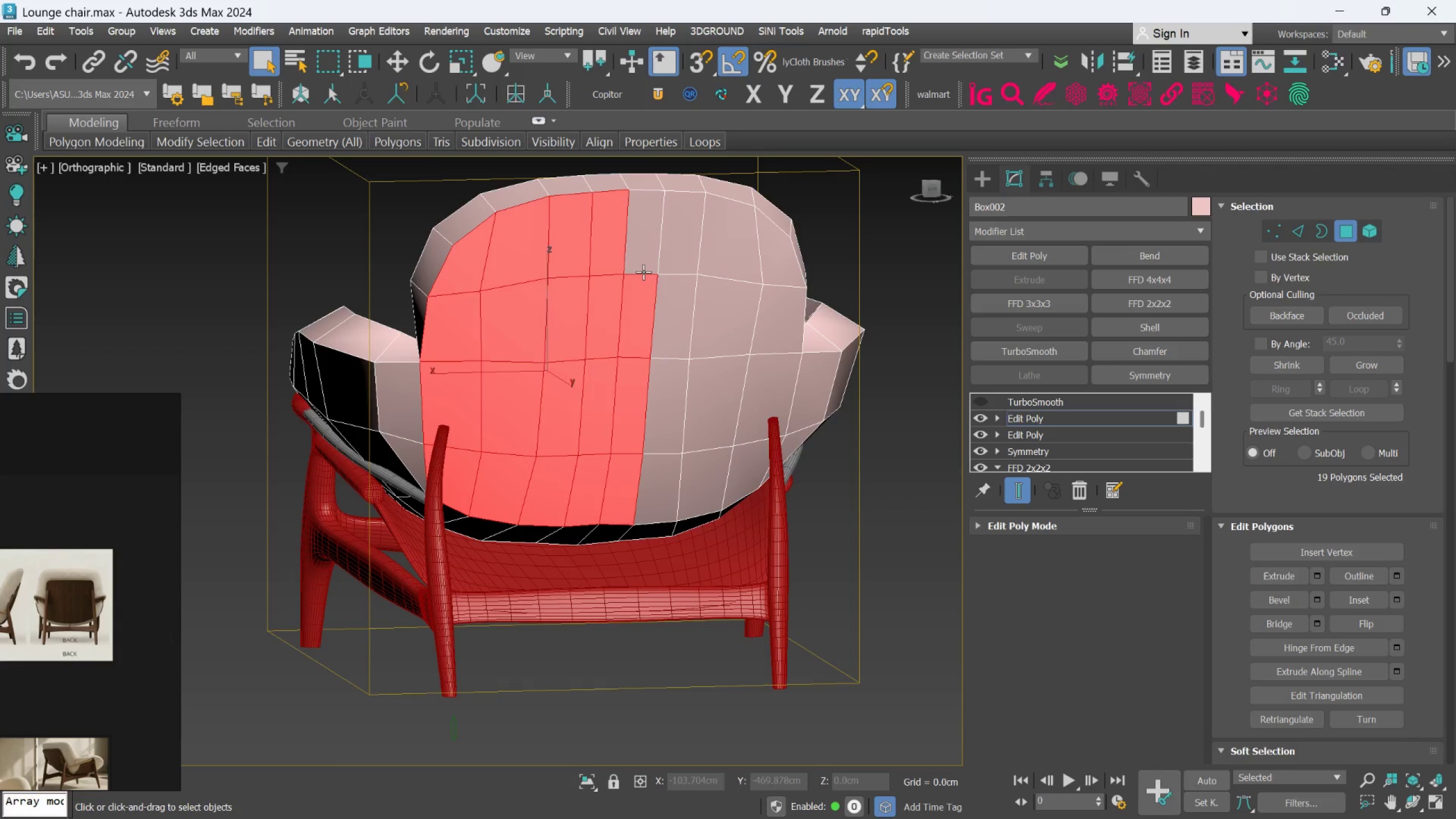 
double_click([643, 272])
 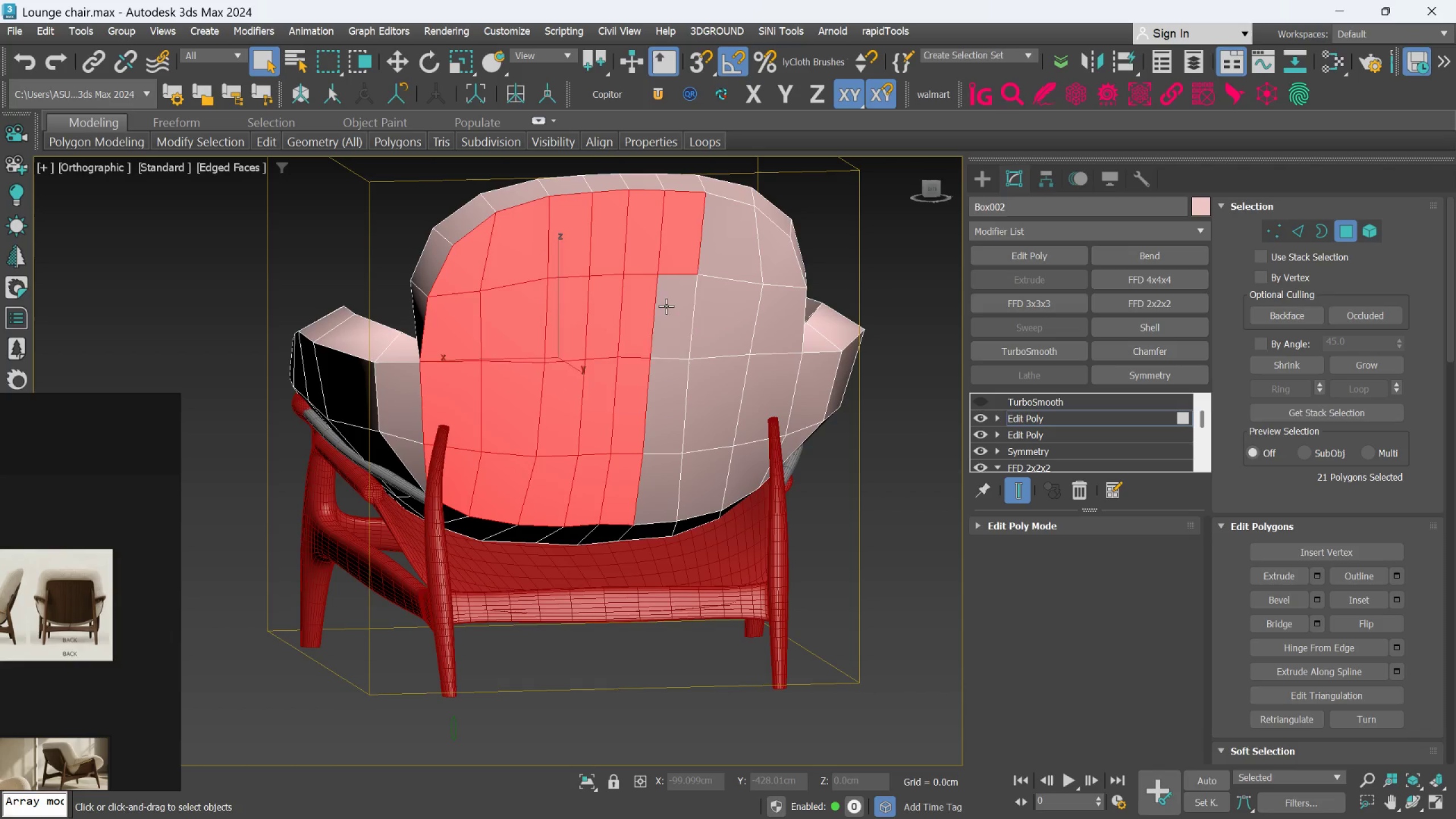 
hold_key(key=ControlLeft, duration=1.51)
triple_click([667, 362])
 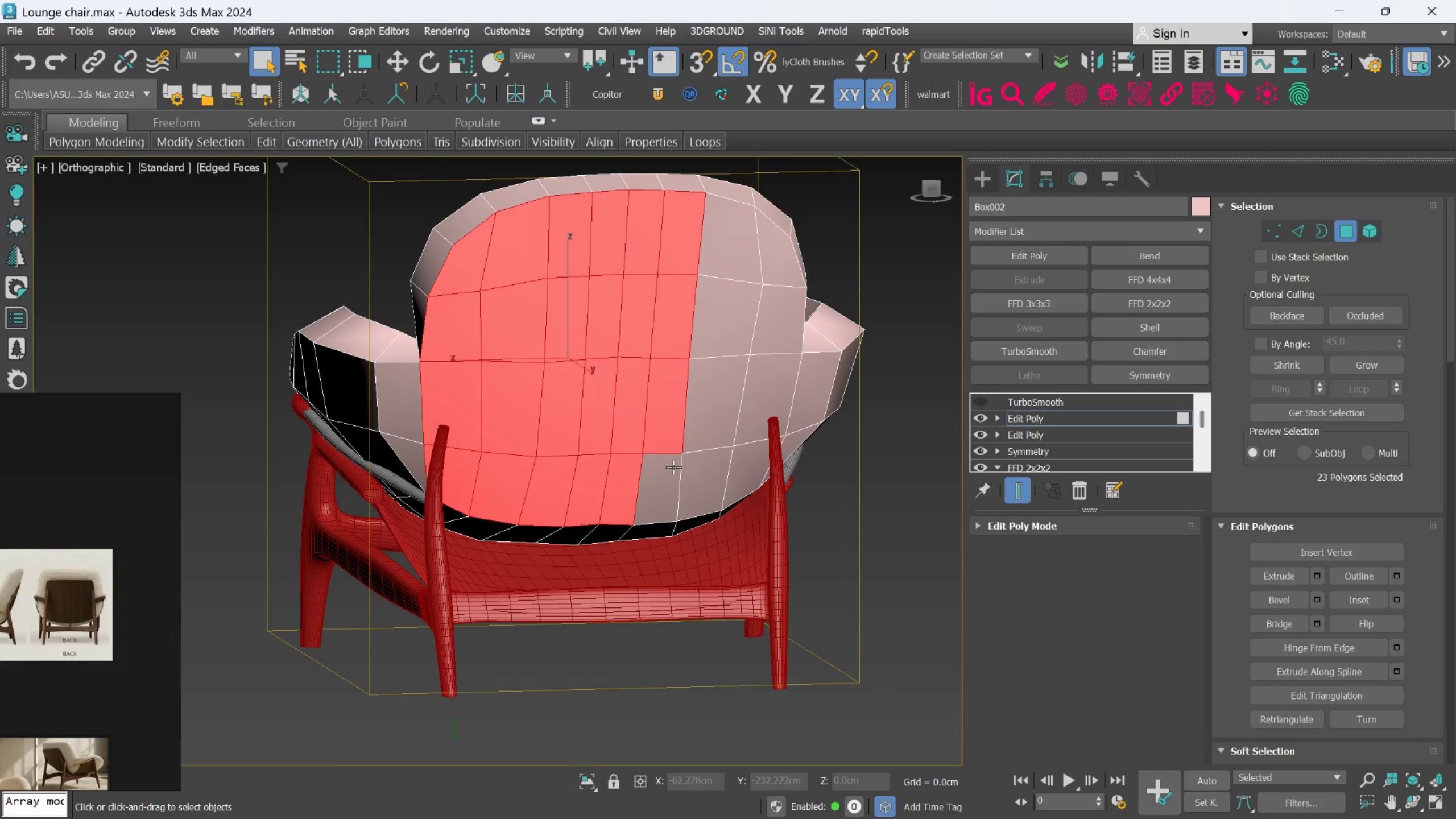 
left_click([673, 468])
 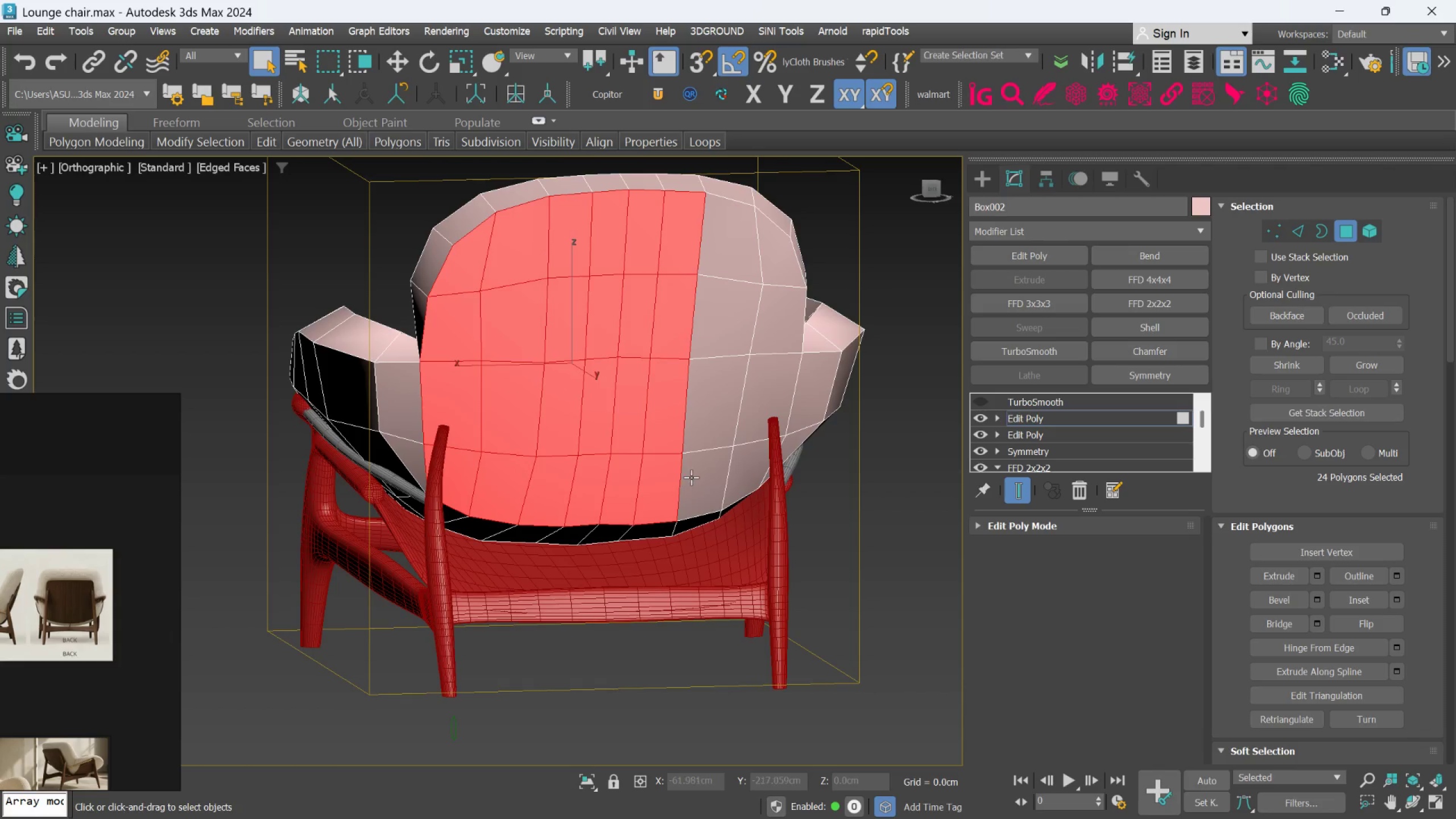 
double_click([692, 477])
 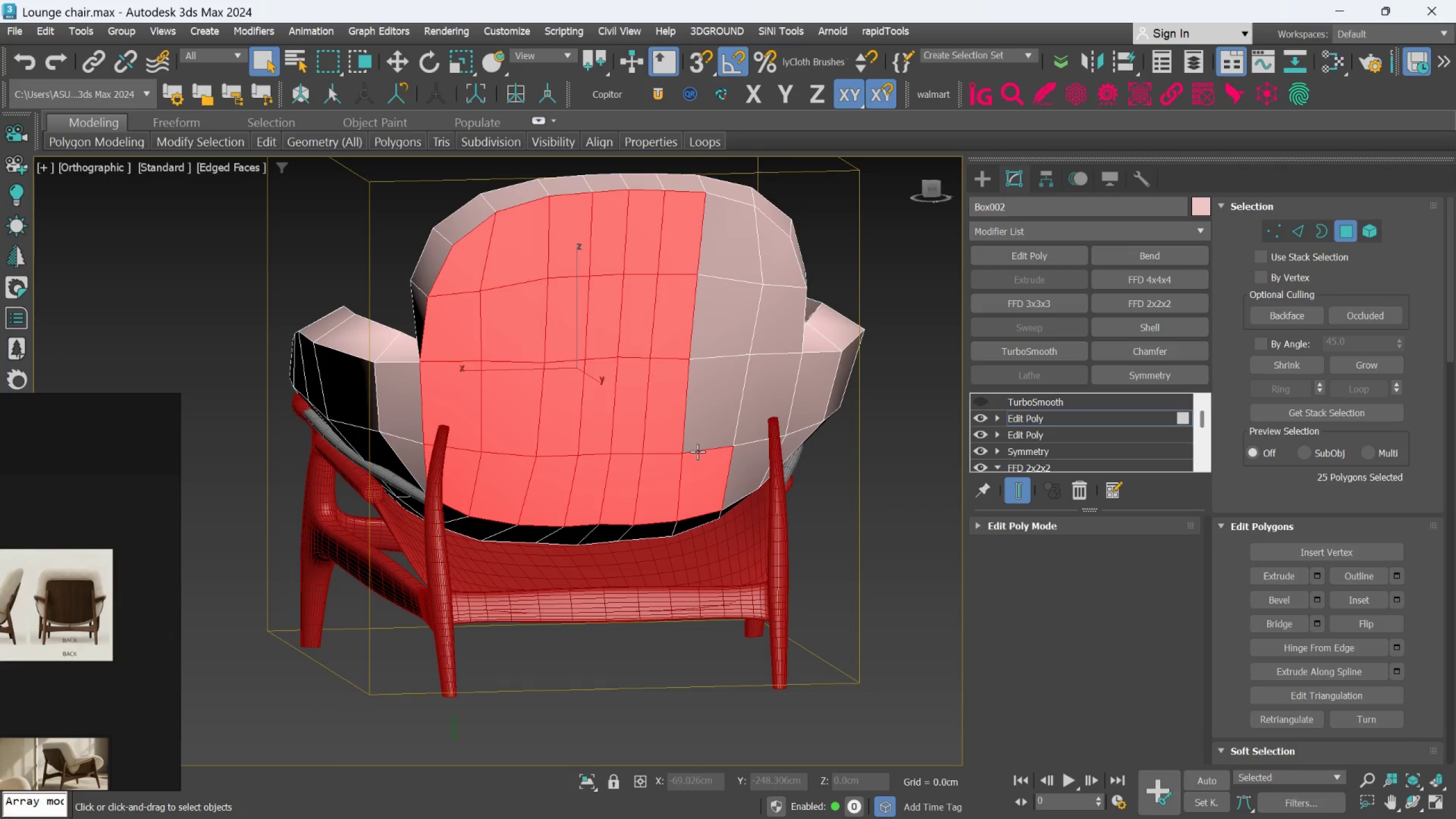 
hold_key(key=ControlLeft, duration=1.5)
triple_click([698, 432])
 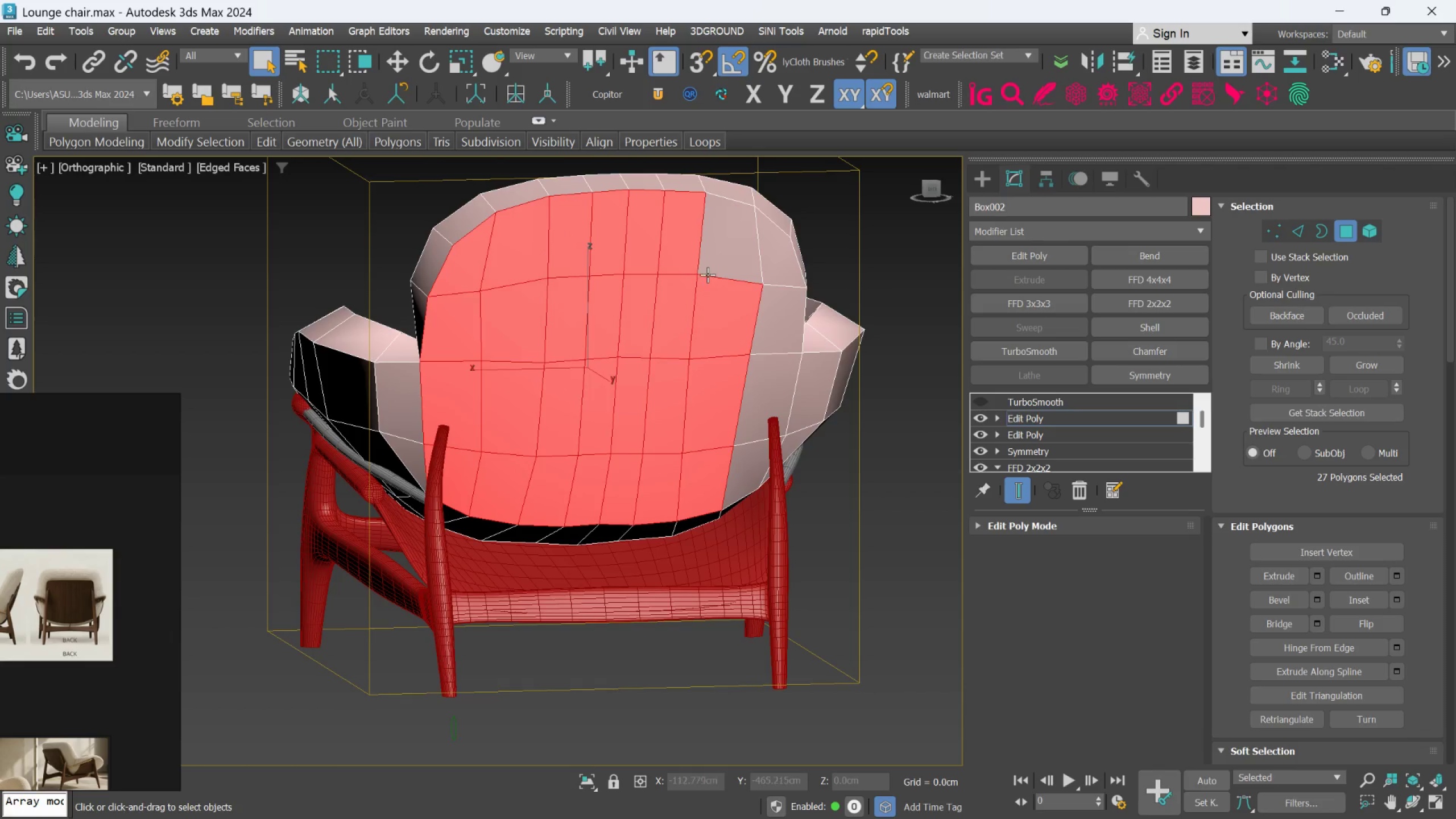 
left_click([714, 263])
 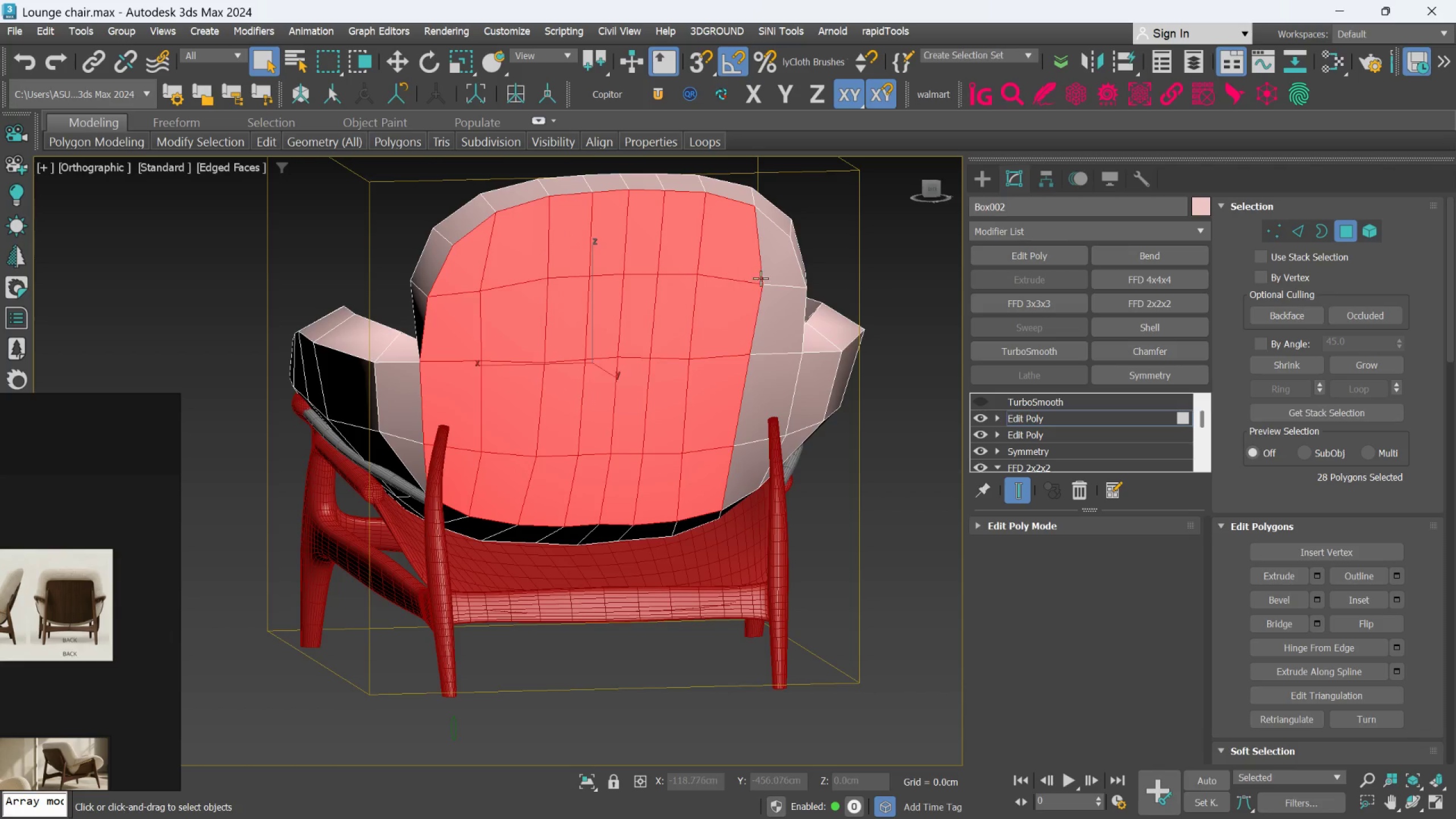 
hold_key(key=ControlLeft, duration=1.5)
left_click([774, 270])
 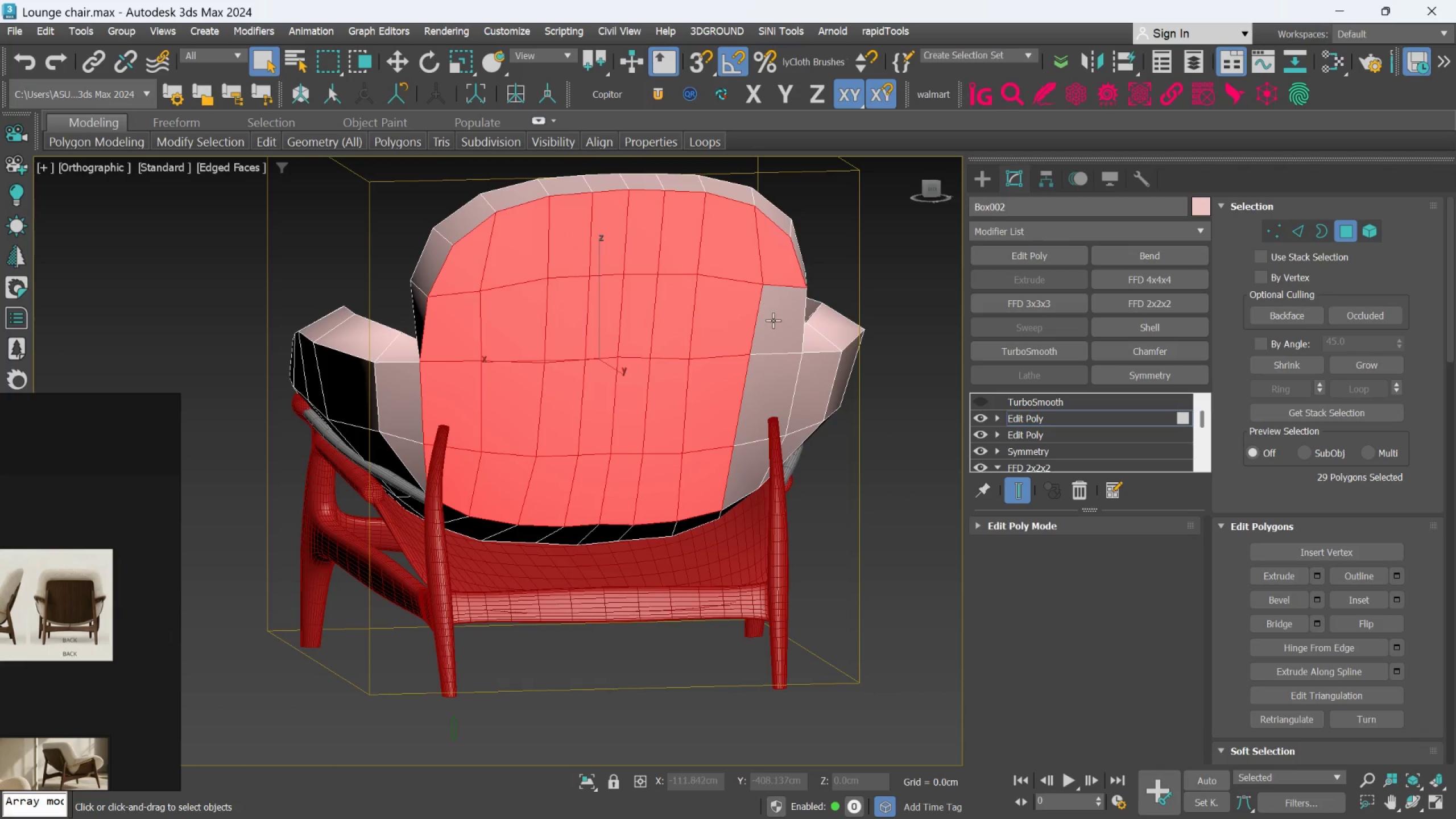 
left_click_drag(start_coordinate=[773, 320], to_coordinate=[773, 326])
 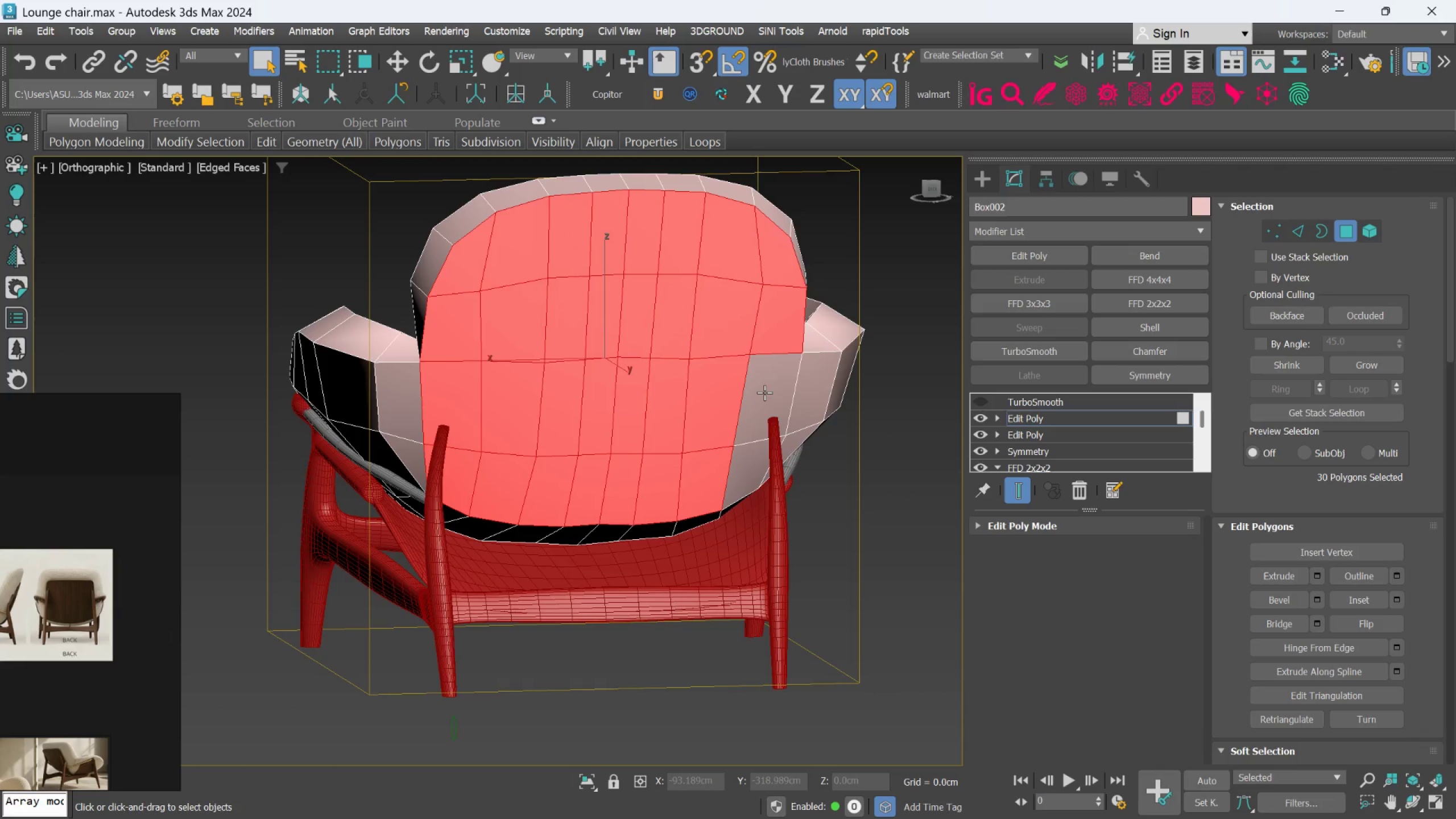 
triple_click([764, 392])
 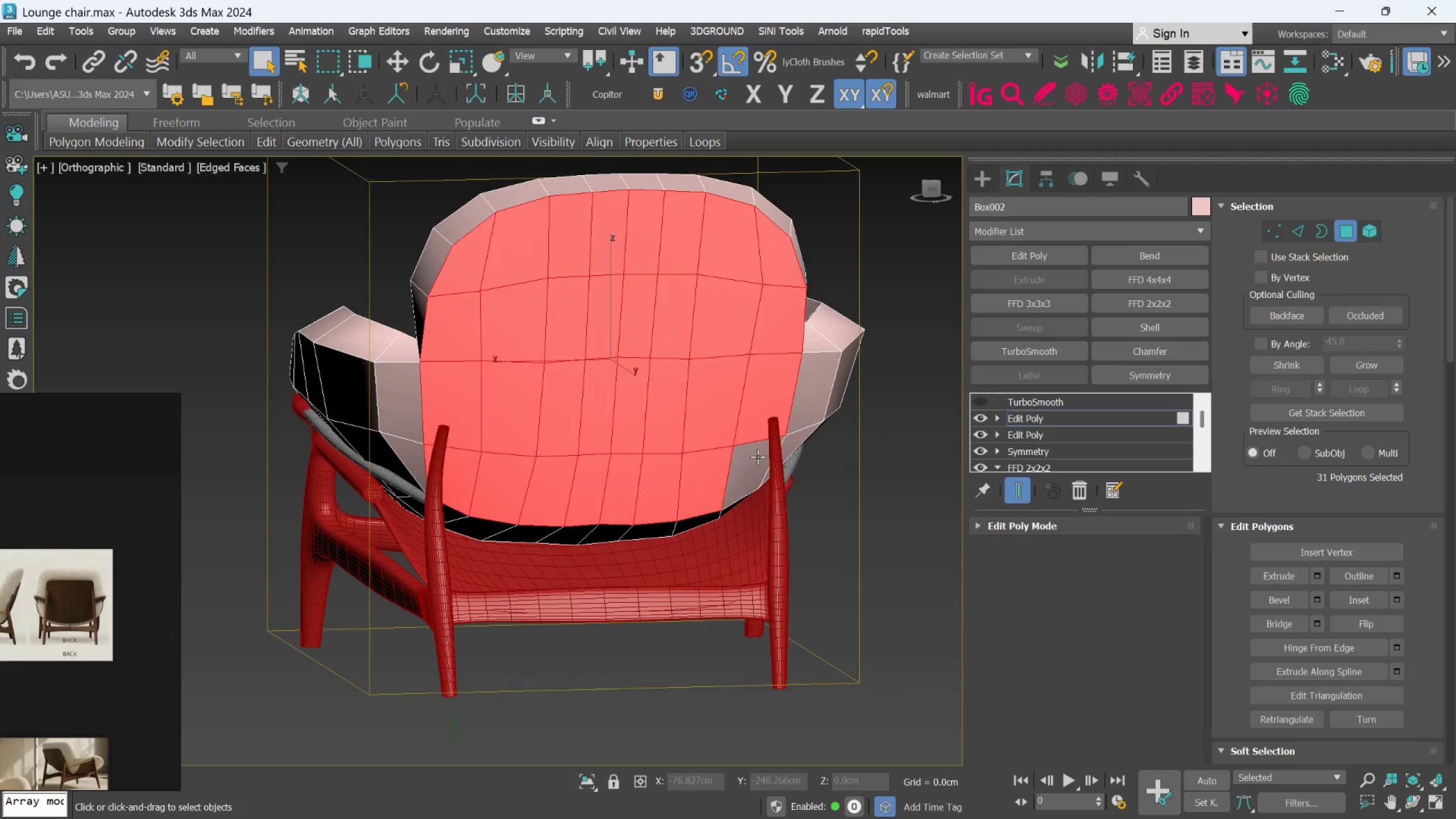 
key(Control+ControlLeft)
 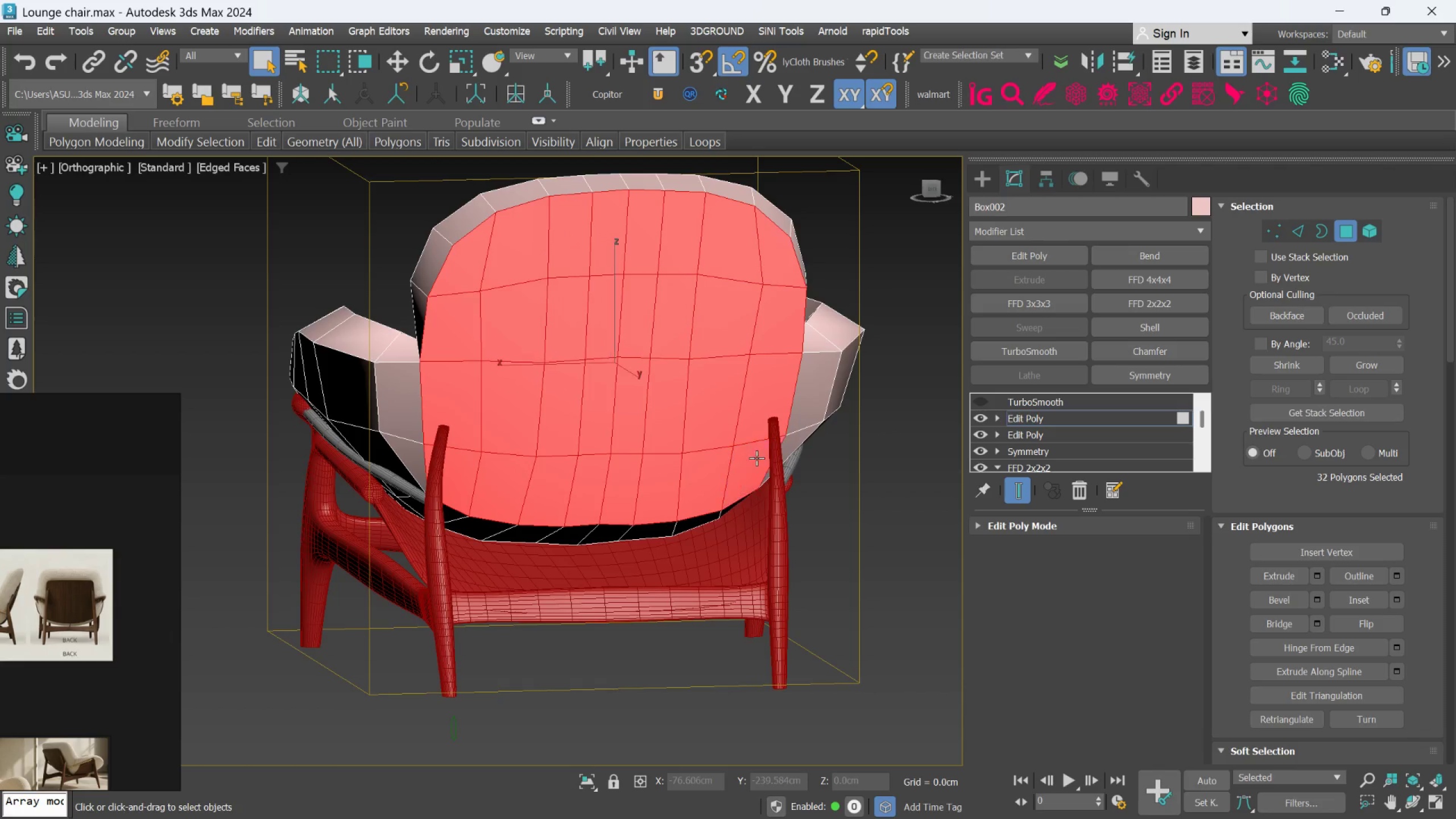 
key(Control+ControlLeft)
 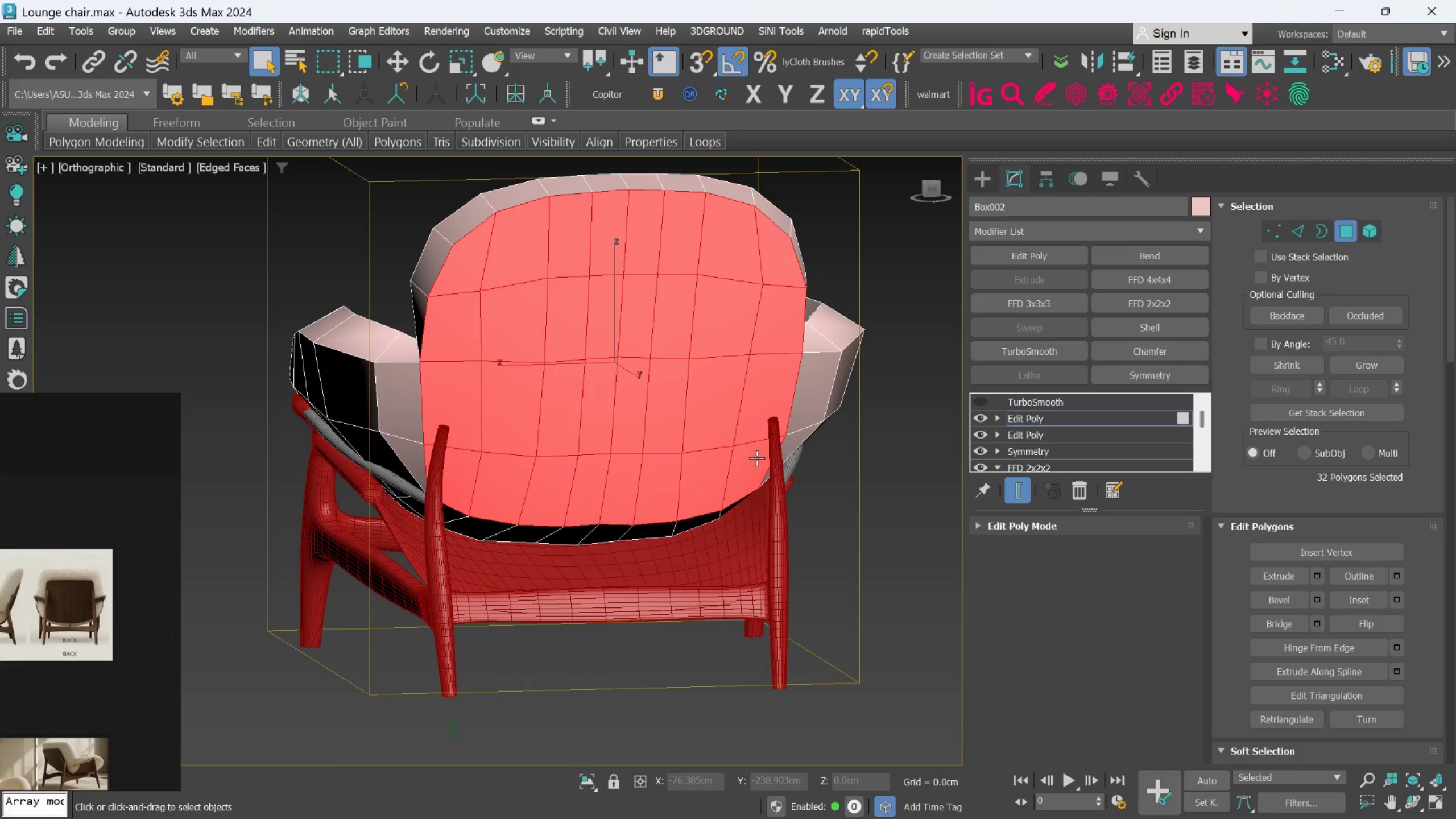 
key(Control+ControlLeft)
 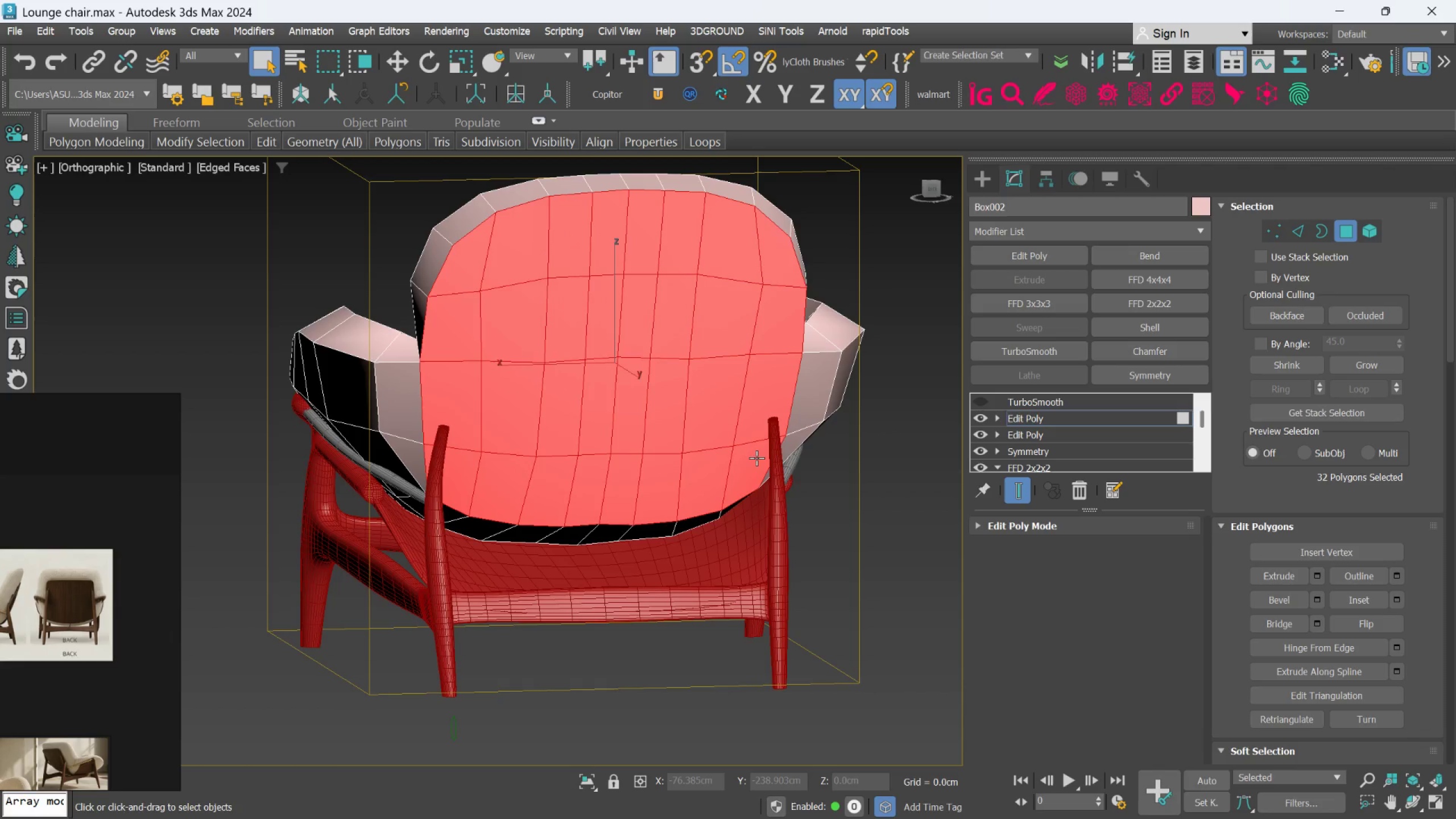 
key(Control+ControlLeft)
 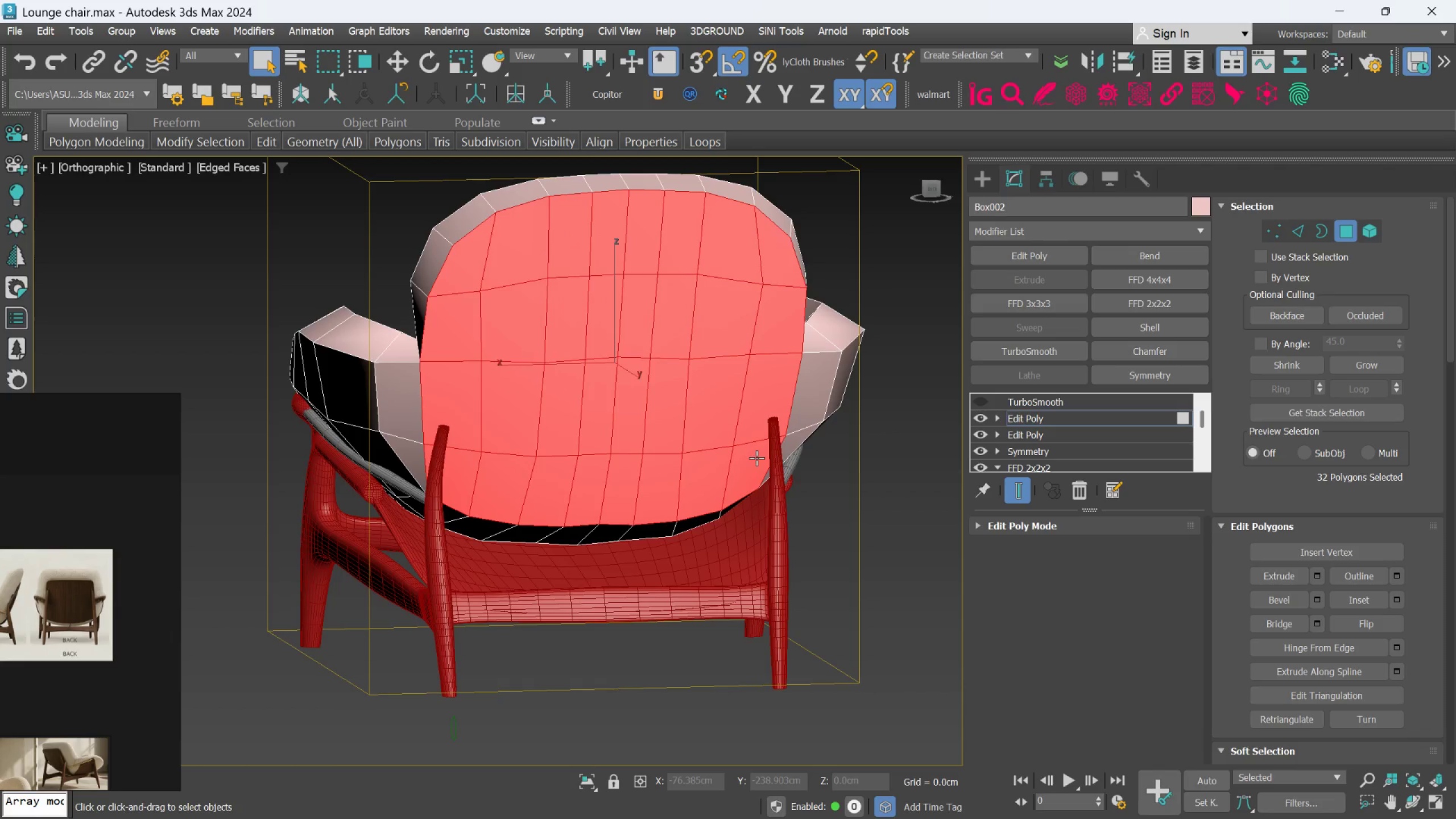 
key(Control+ControlLeft)
 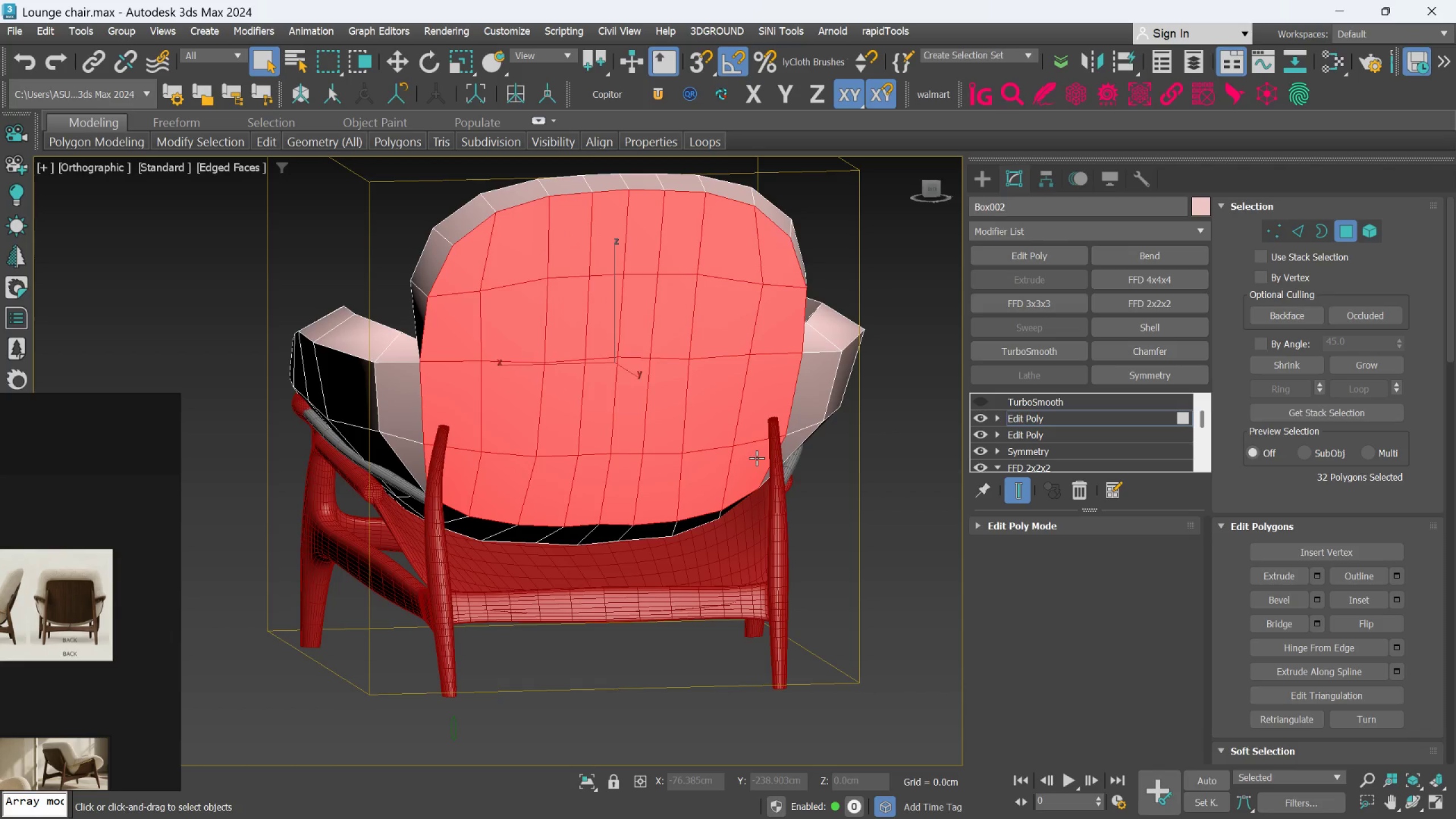 
key(Control+ControlLeft)
 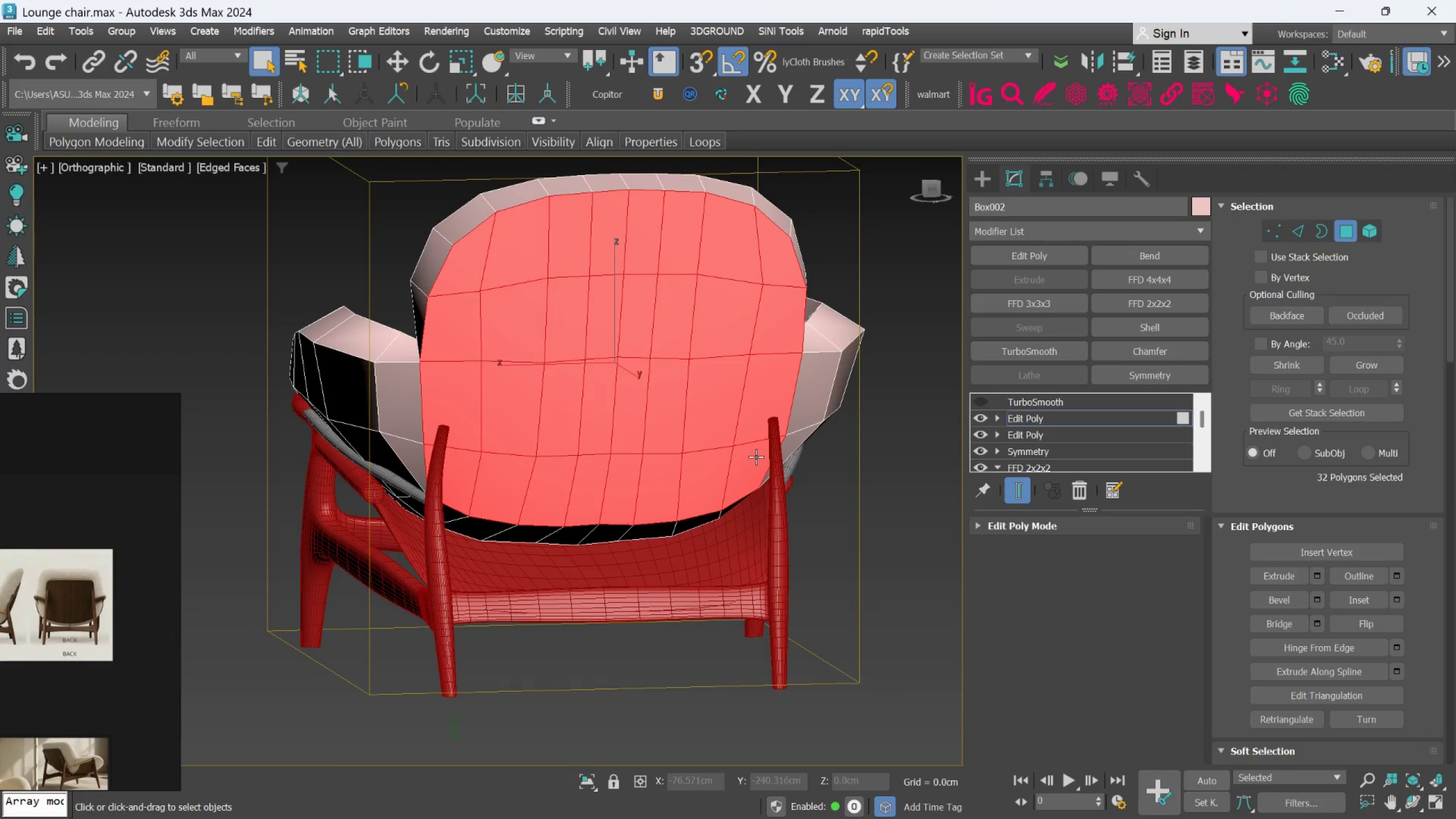 
scroll: coordinate [756, 457], scroll_direction: down, amount: 1.0
 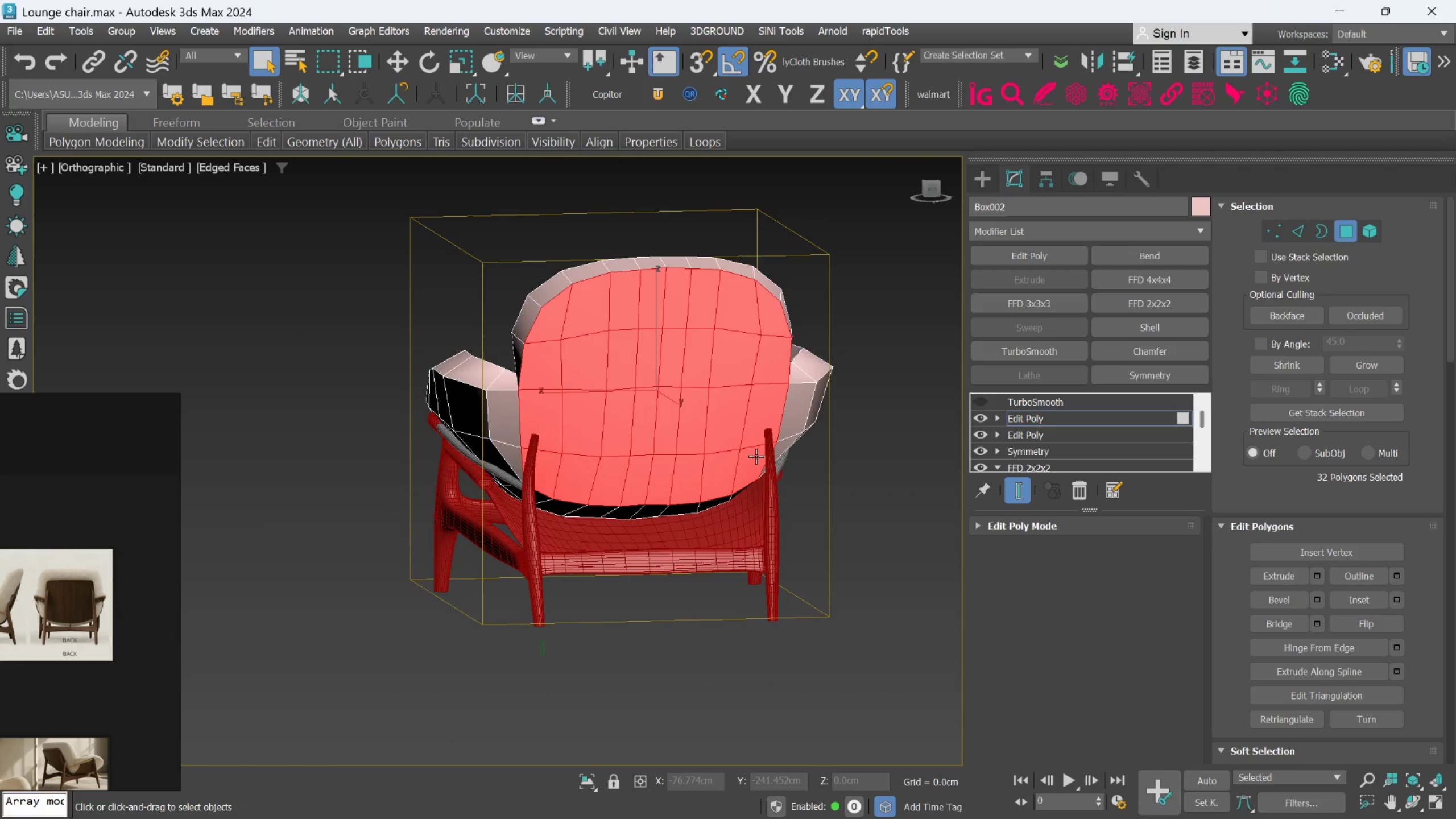 
hold_key(key=AltLeft, duration=1.11)
 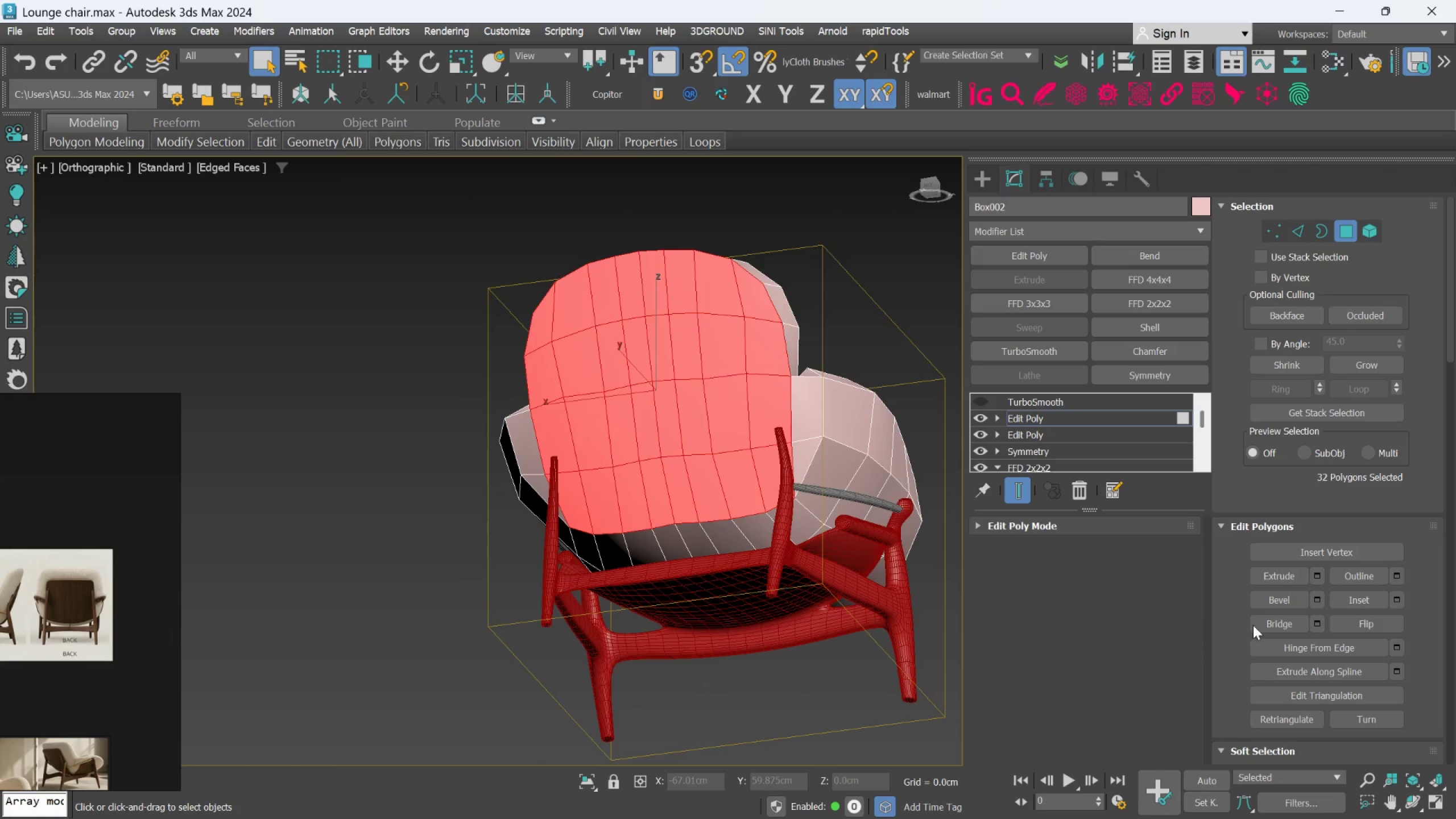 
scroll: coordinate [1352, 622], scroll_direction: down, amount: 55.0
 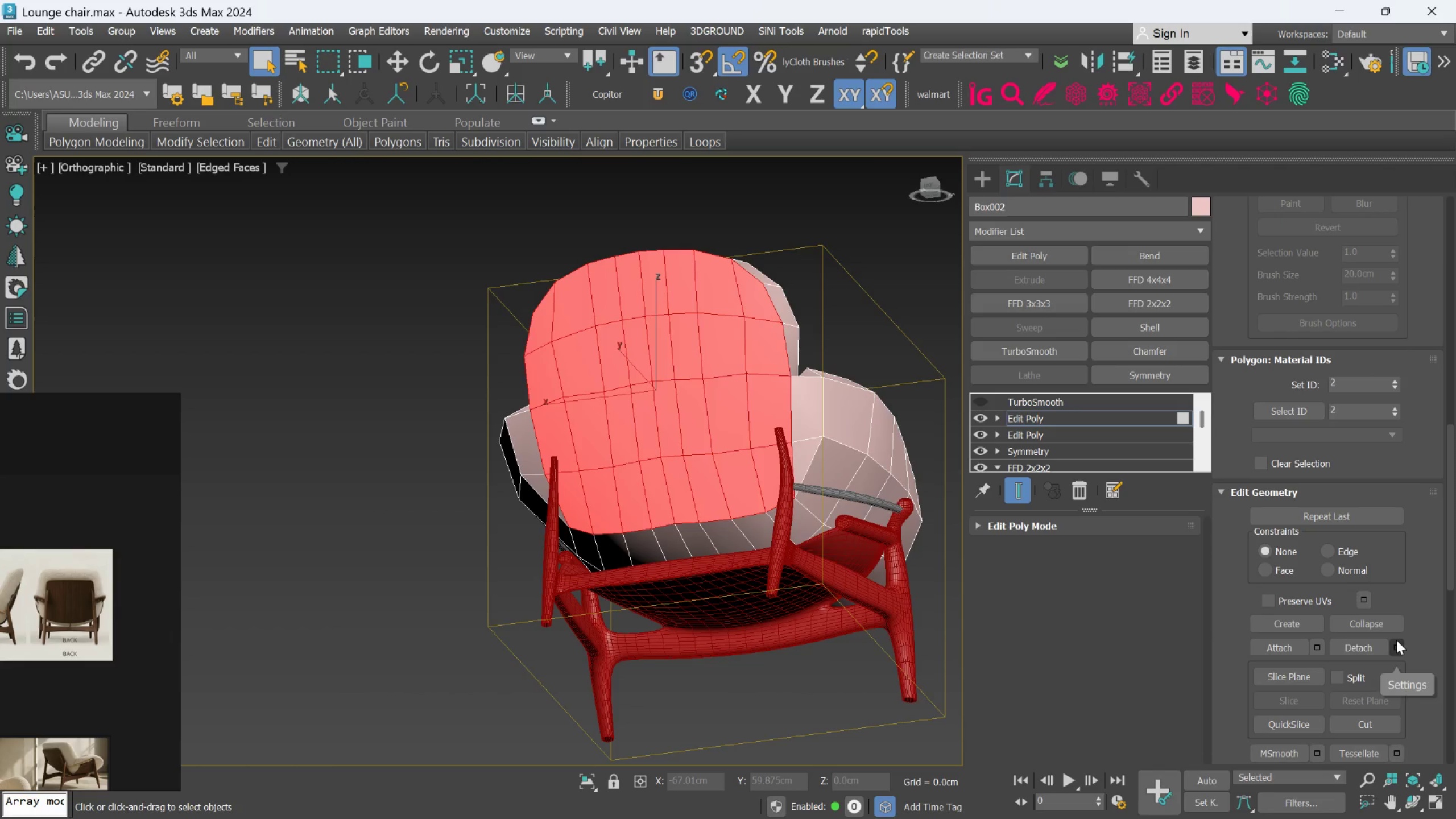 
left_click([1396, 640])
 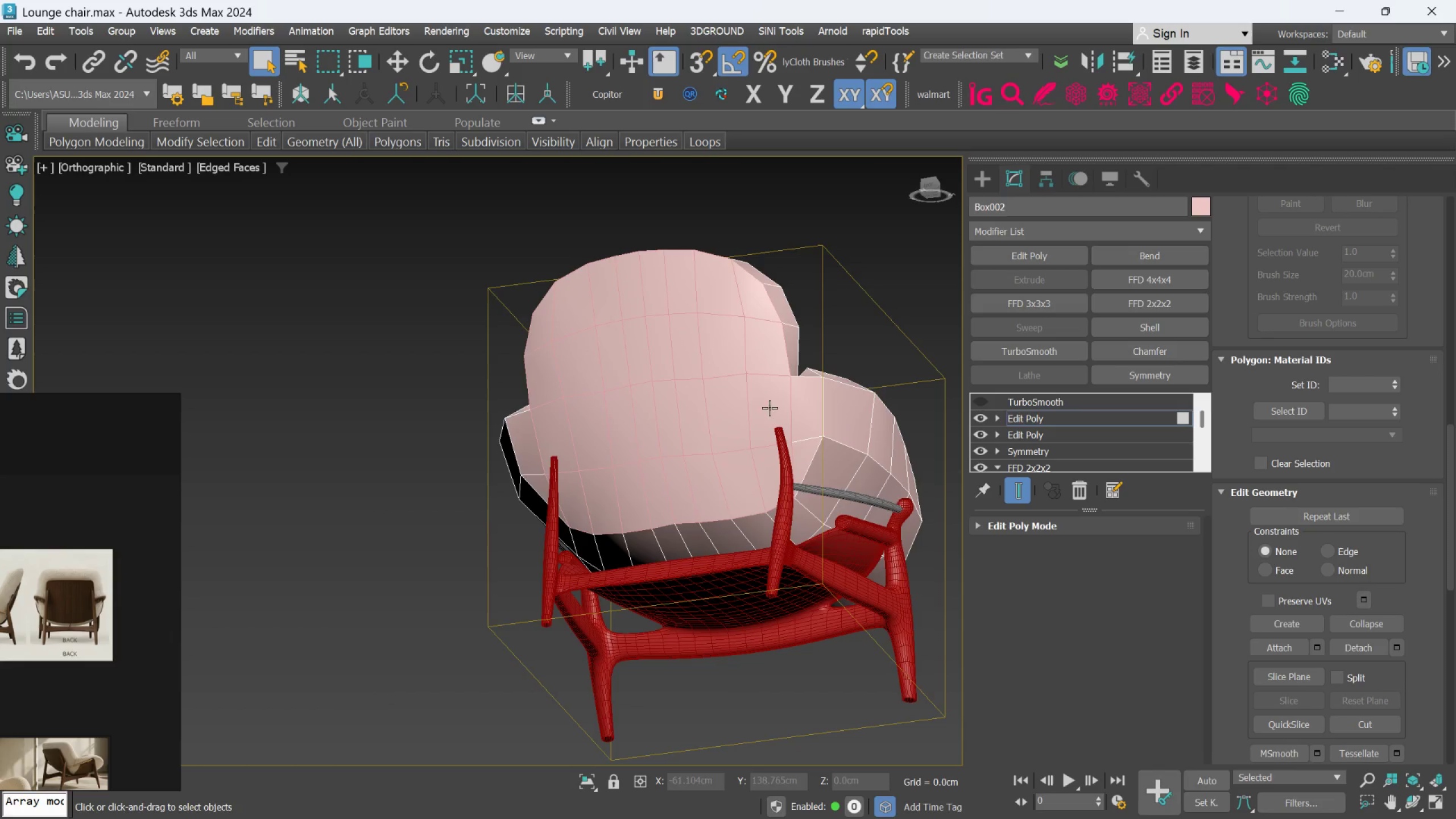 
left_click([996, 182])
 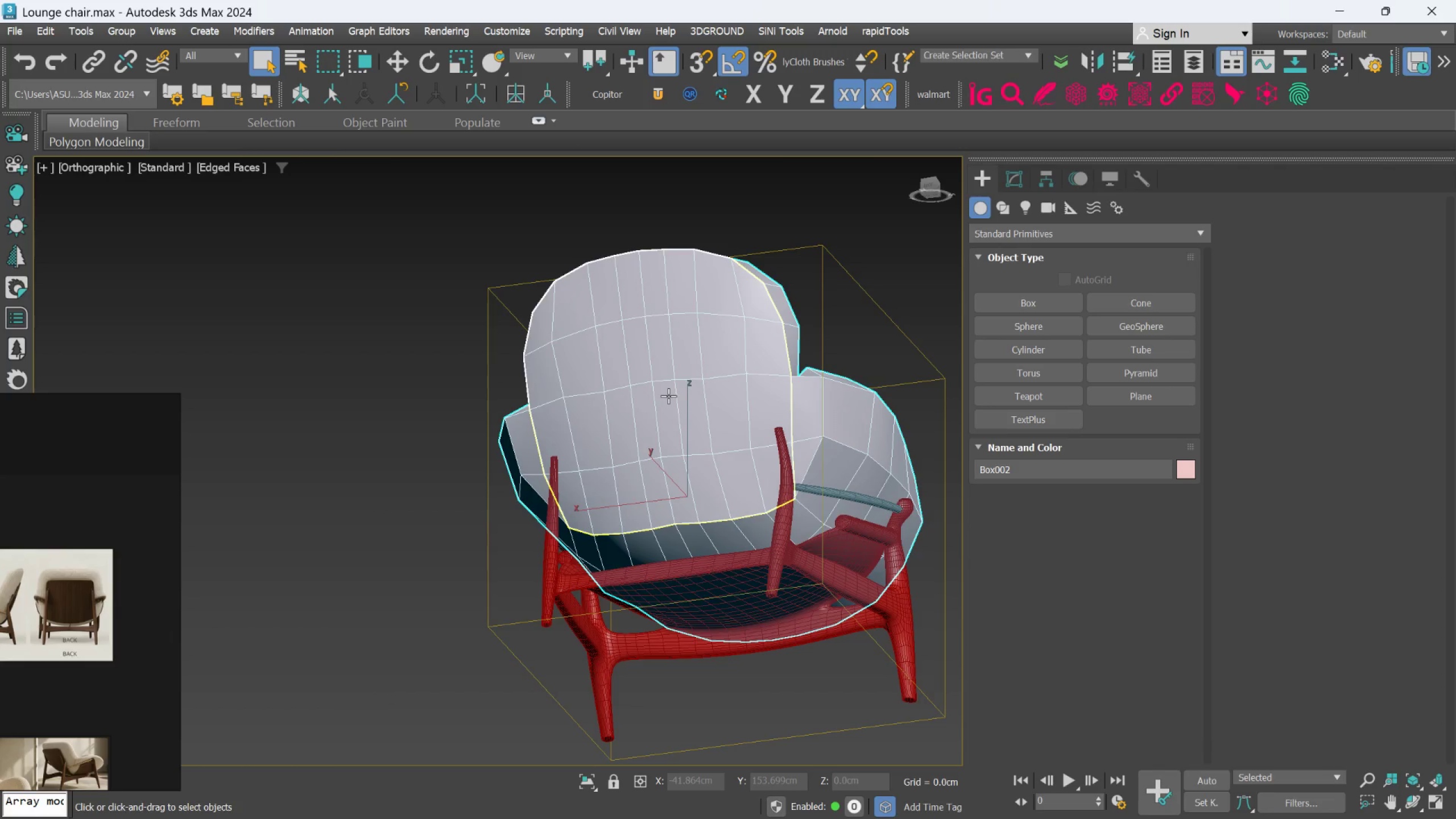 
left_click([669, 396])
 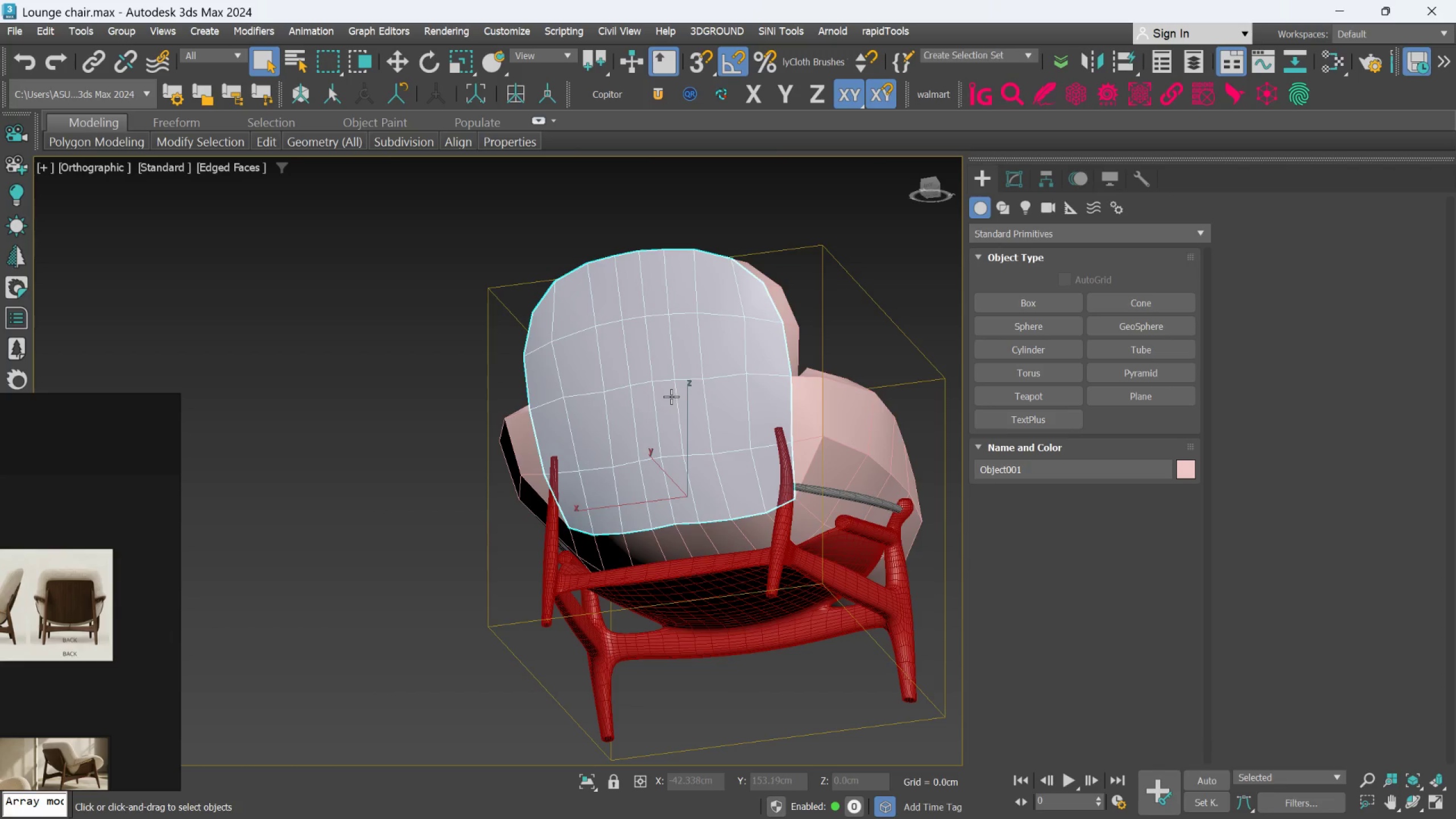 
hold_key(key=AltLeft, duration=1.08)
 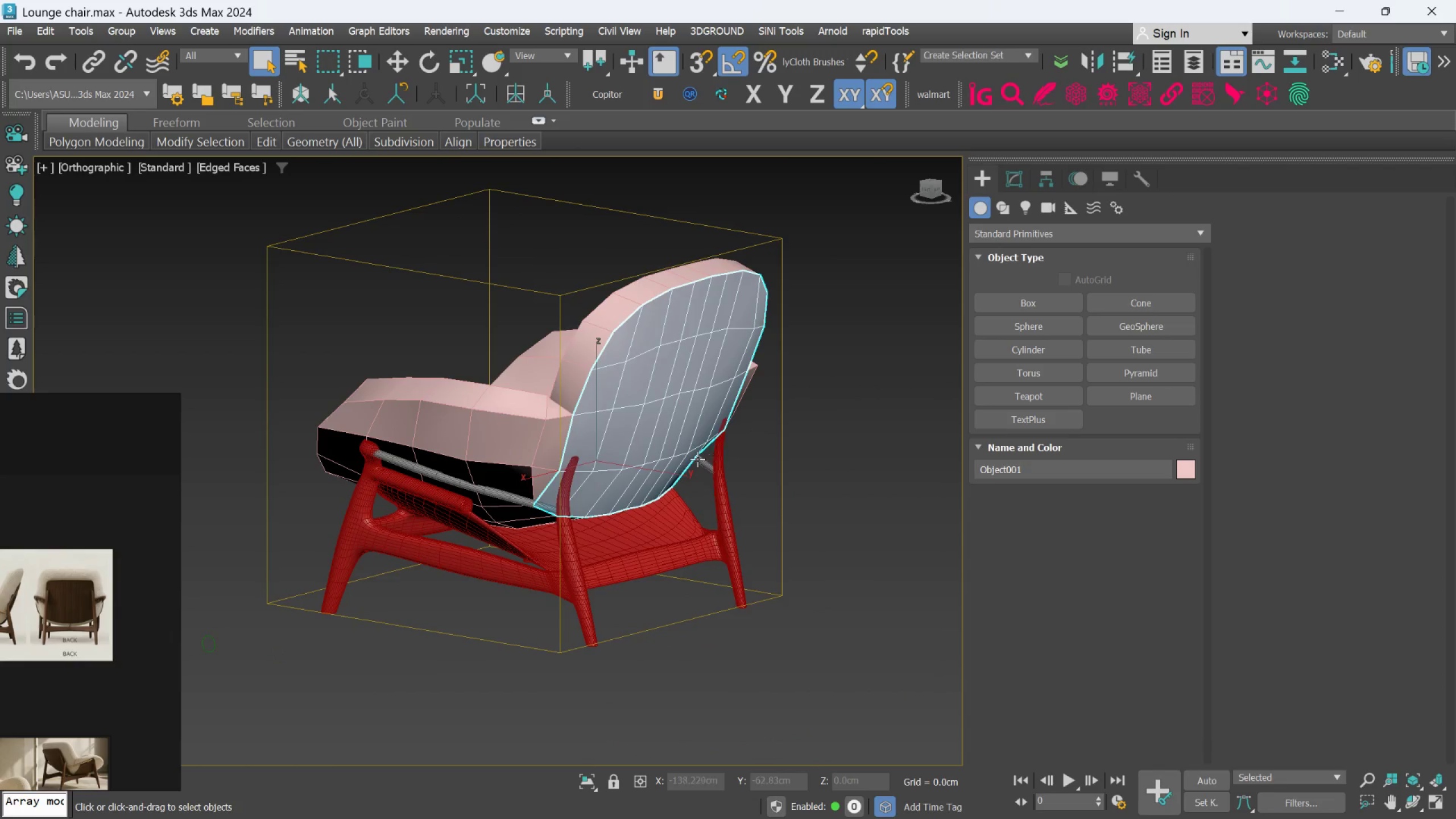 
scroll: coordinate [692, 461], scroll_direction: up, amount: 1.0
 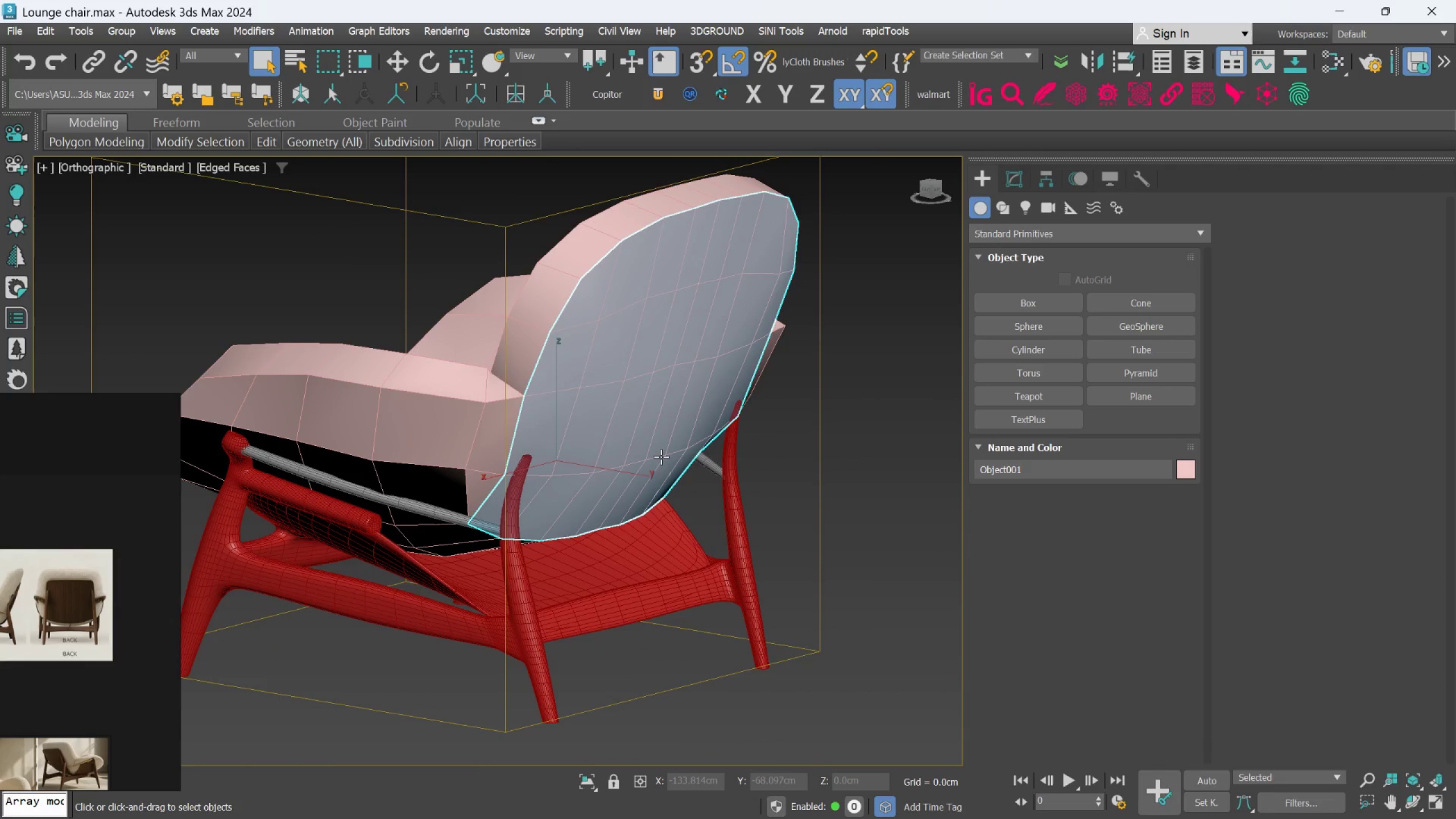 
left_click([1011, 183])
 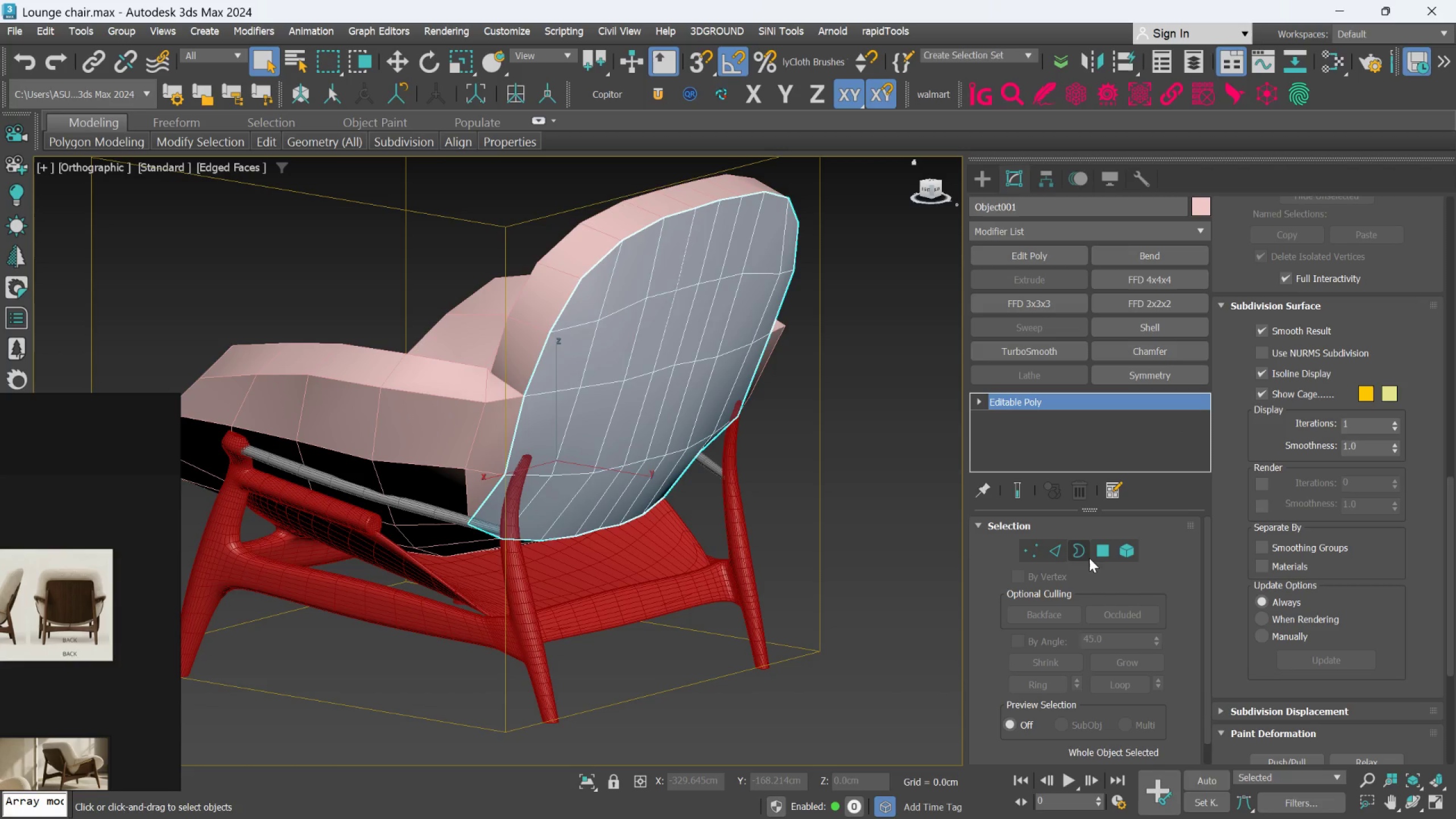 
left_click([1054, 553])
 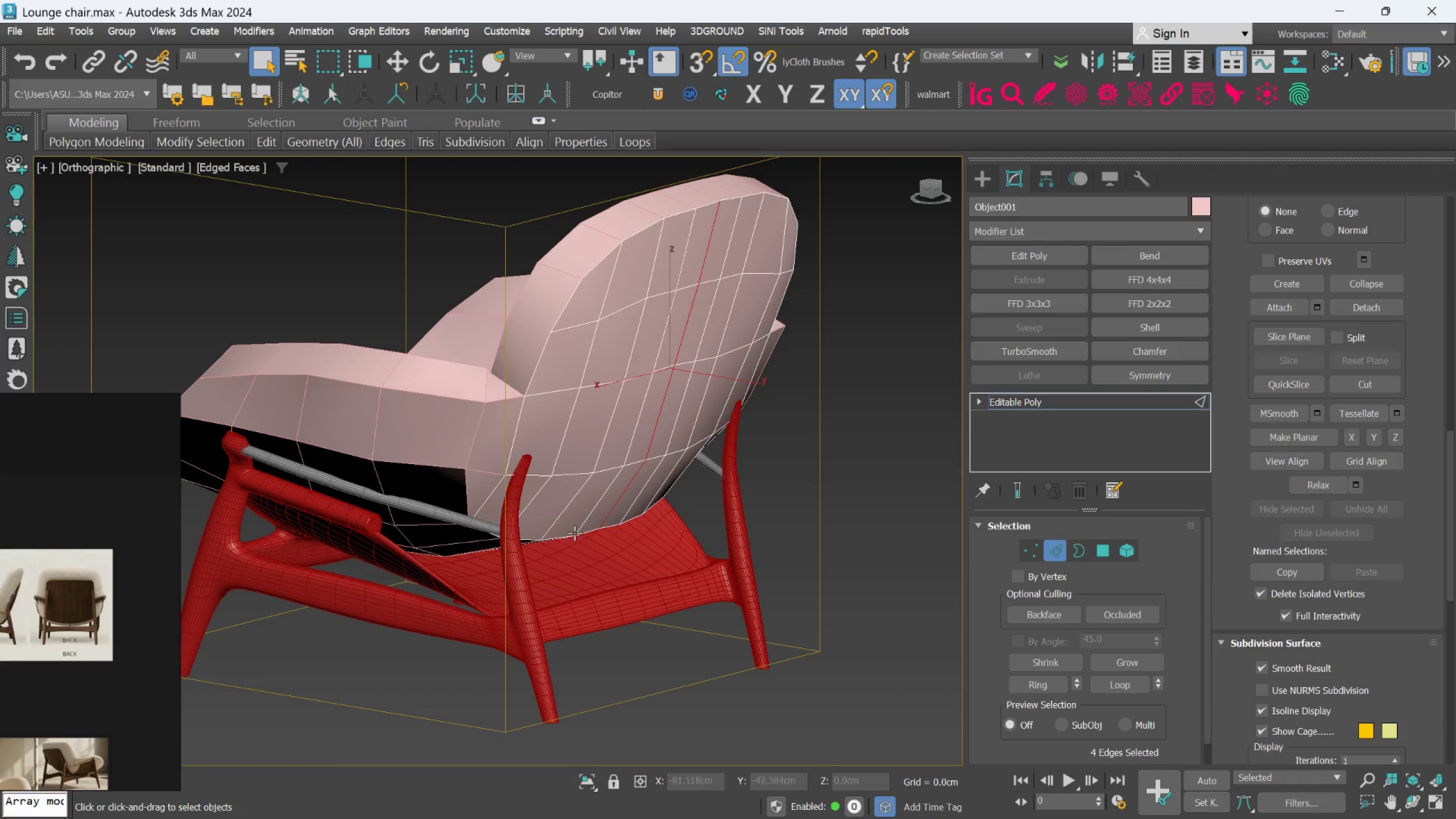 
scroll: coordinate [566, 492], scroll_direction: up, amount: 1.0
 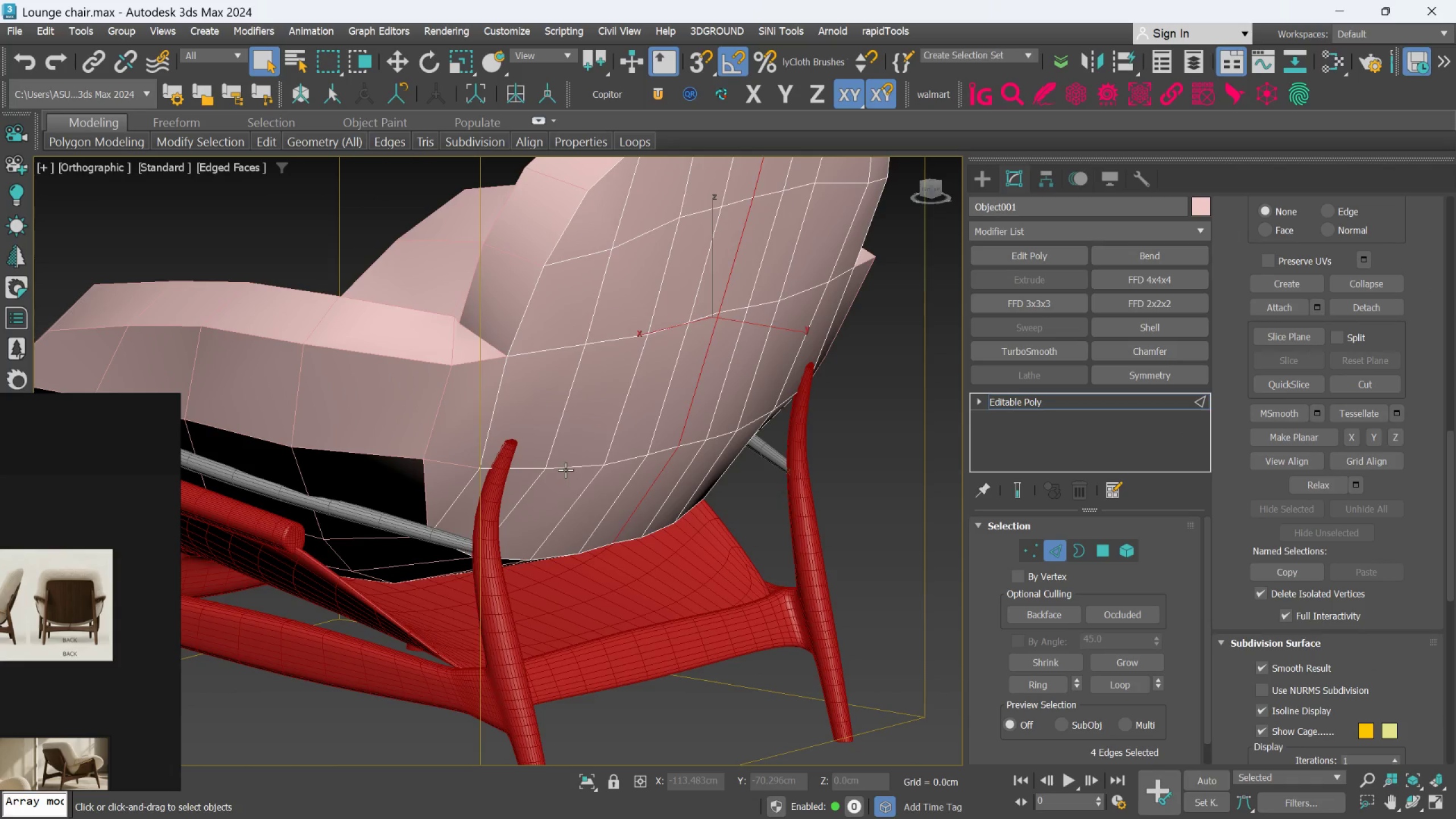 
double_click([565, 469])
 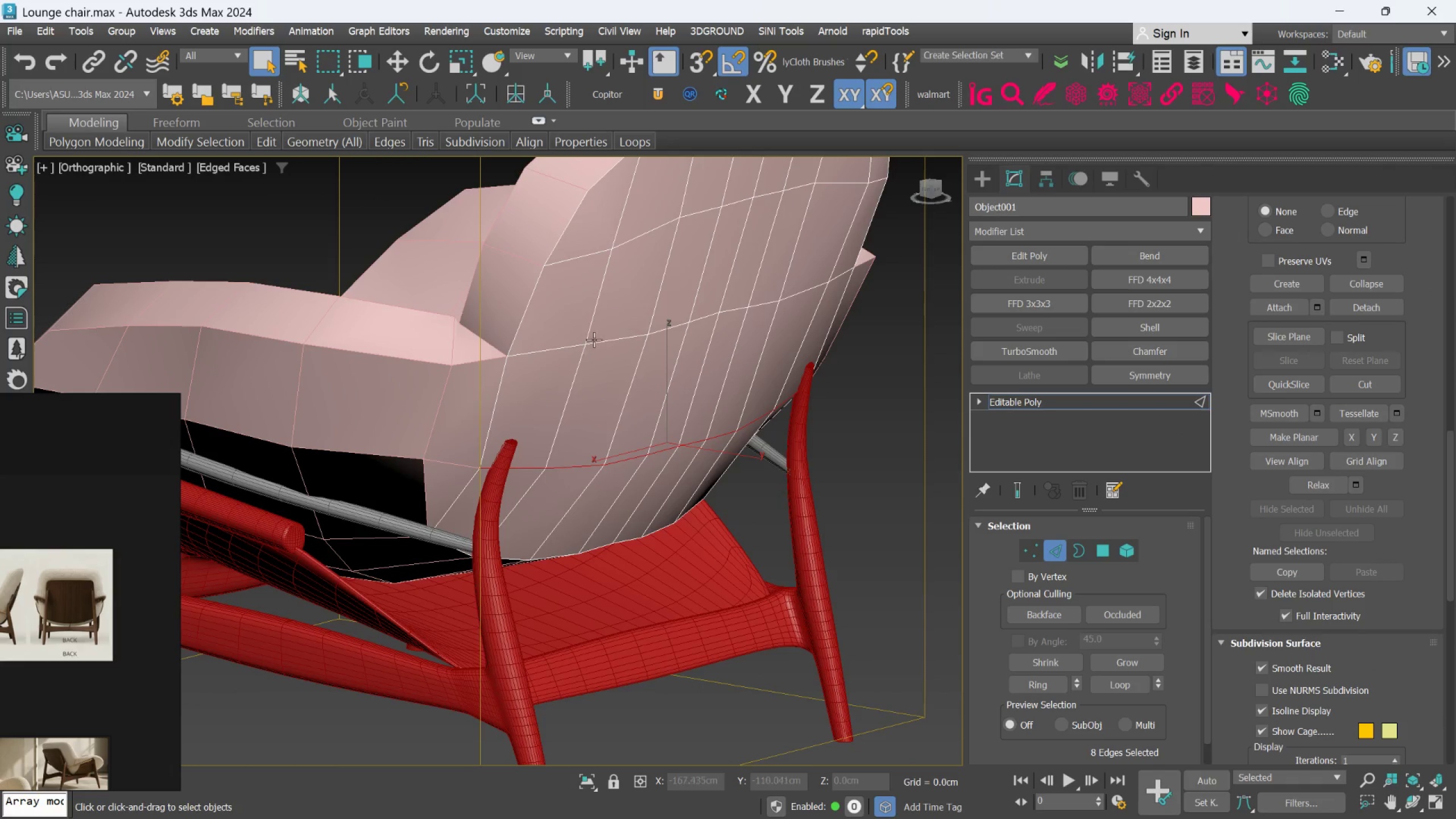 
hold_key(key=ControlLeft, duration=0.77)
double_click([605, 340])
 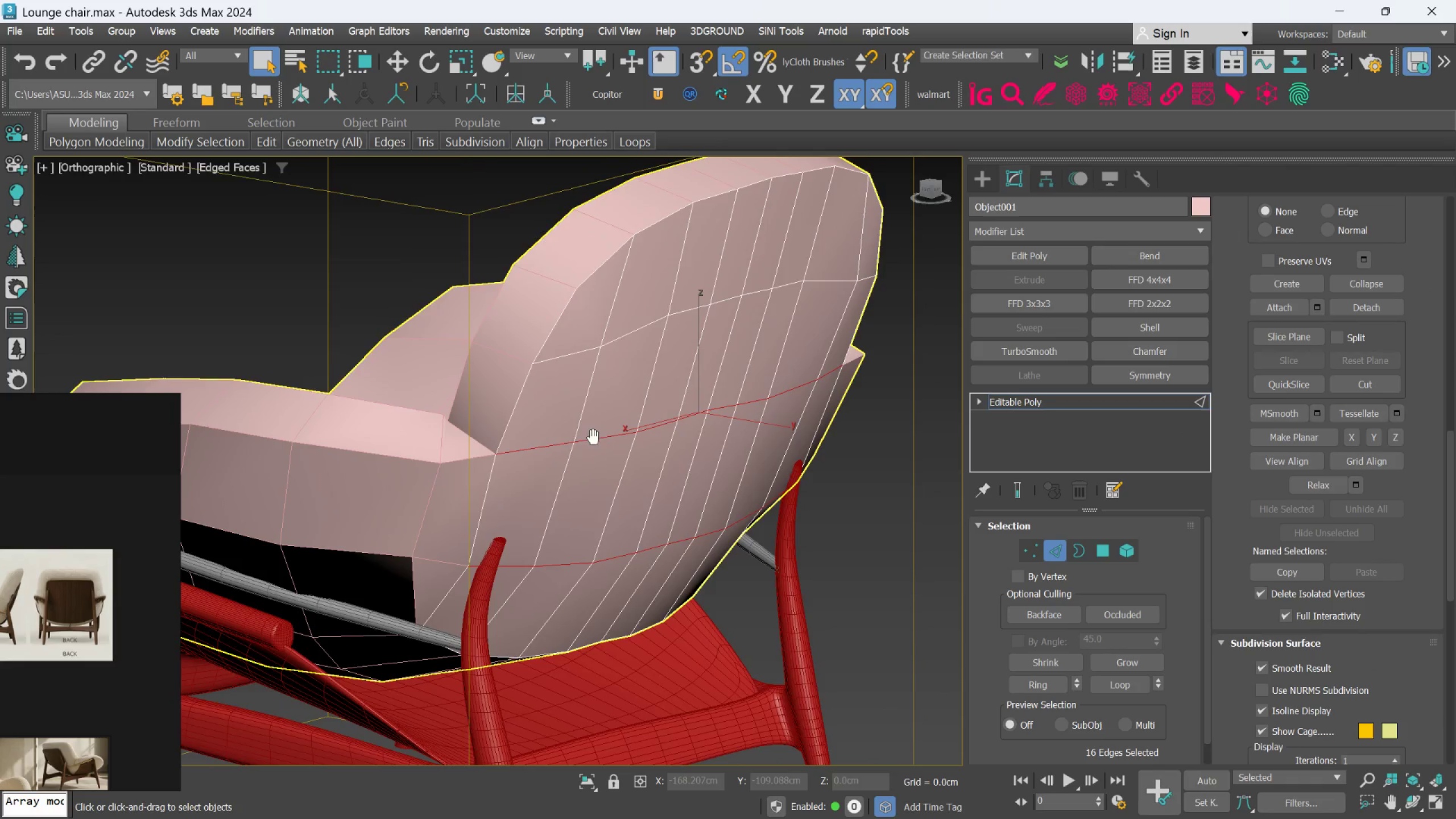 
hold_key(key=ControlLeft, duration=1.27)
left_click([645, 325])
 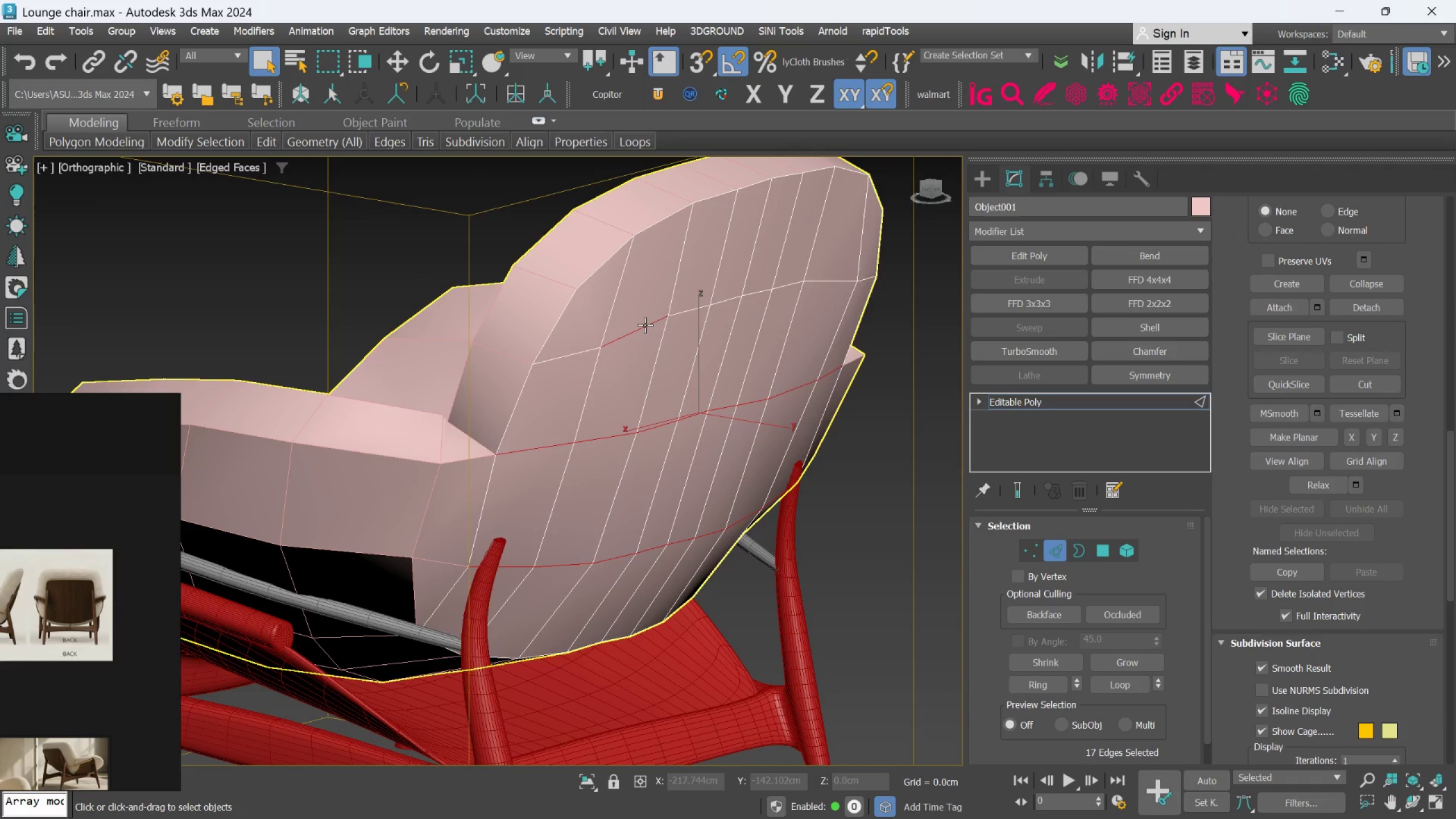 
double_click([645, 325])
 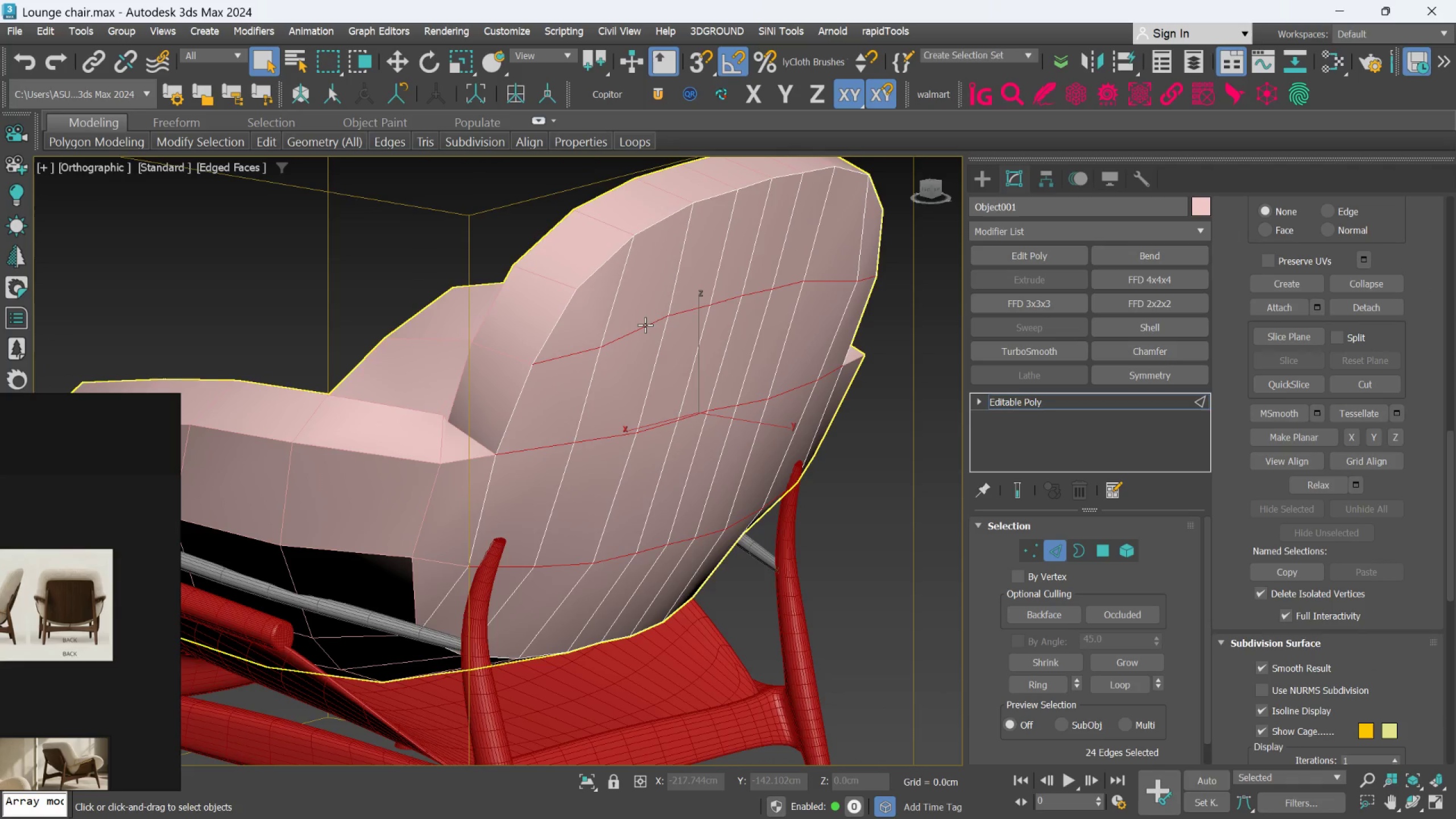 
key(Control+Backspace)
 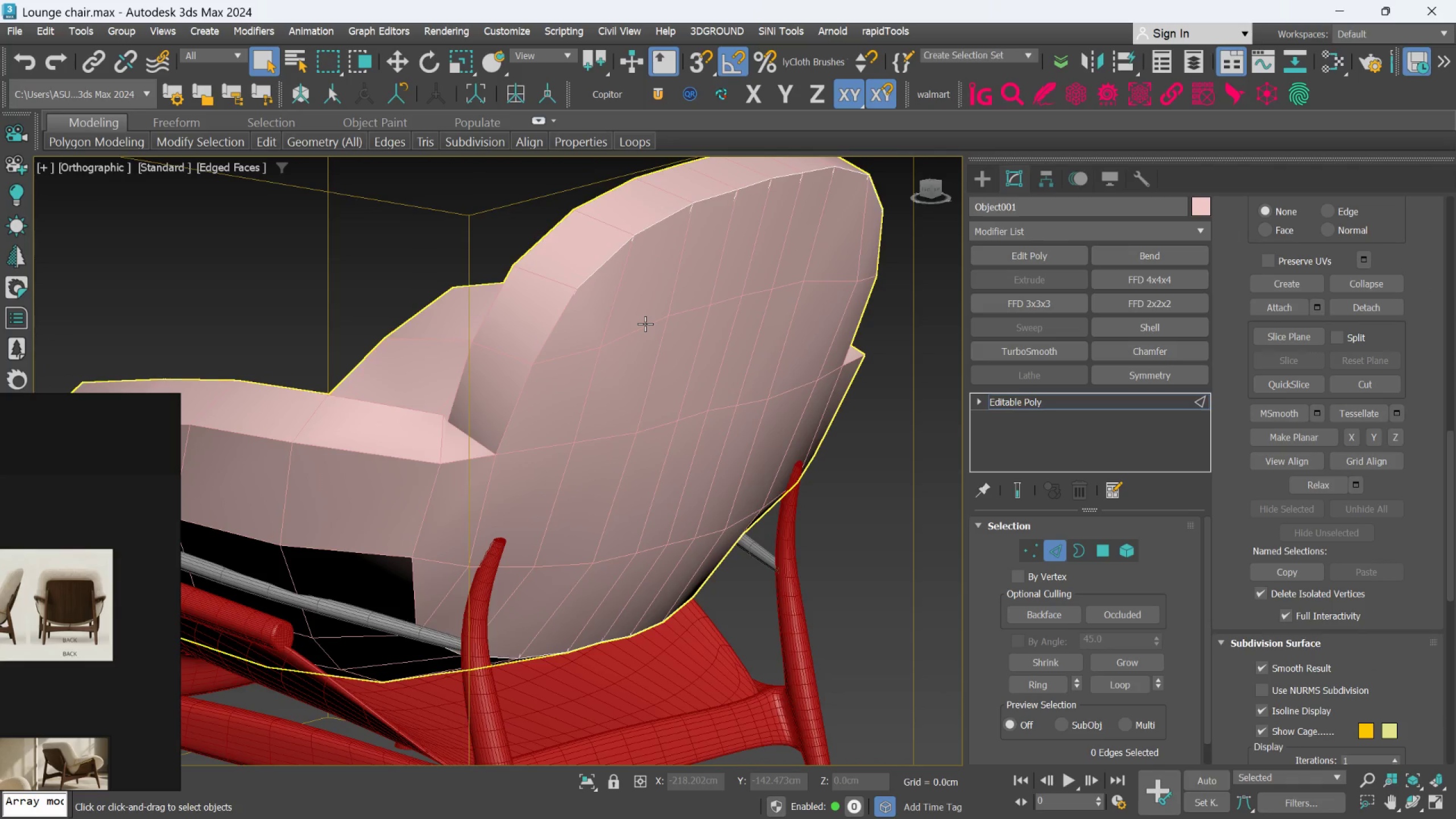 
scroll: coordinate [641, 395], scroll_direction: down, amount: 1.0
 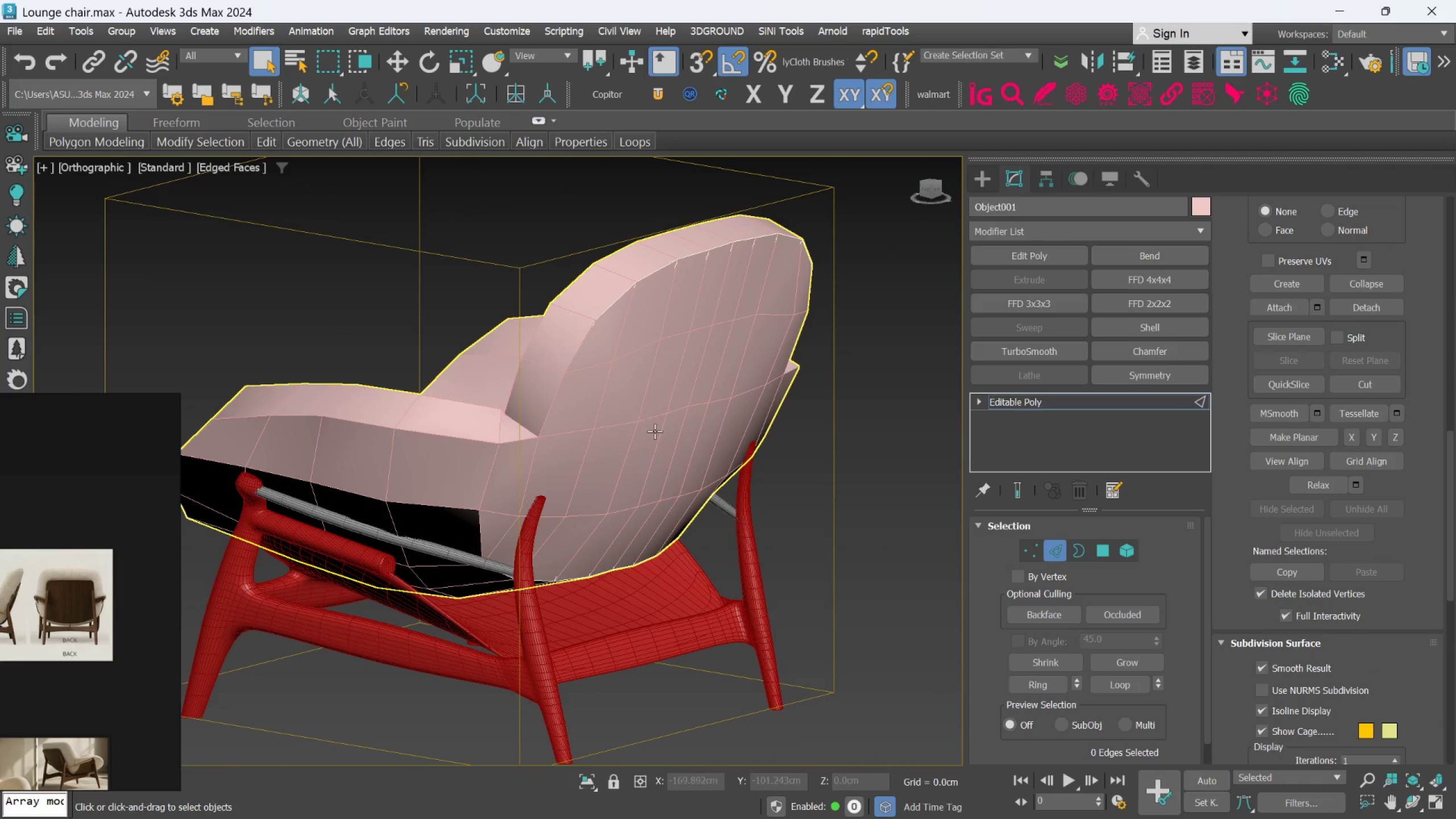 
key(Control+Z)
 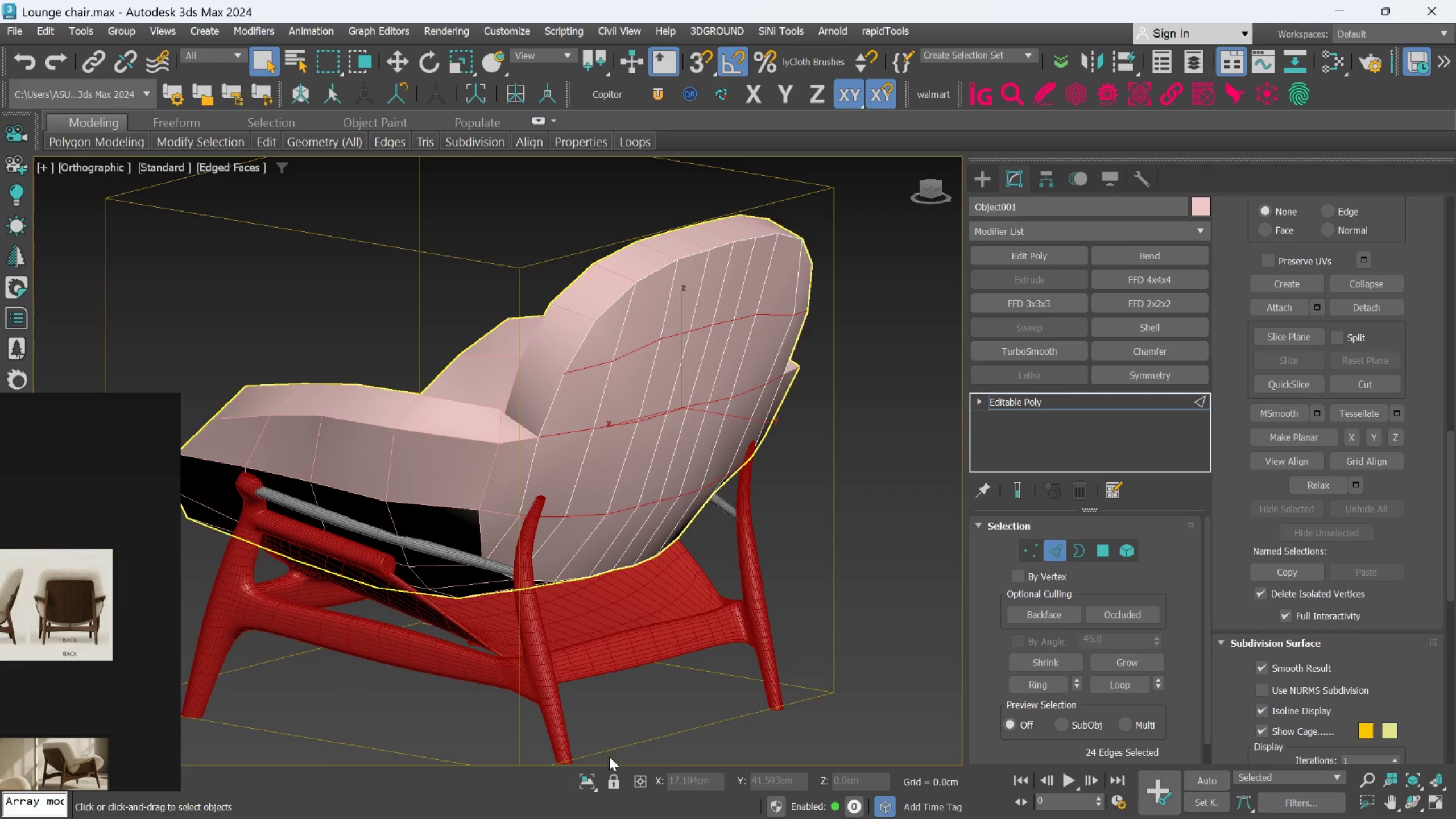 
left_click([587, 780])
 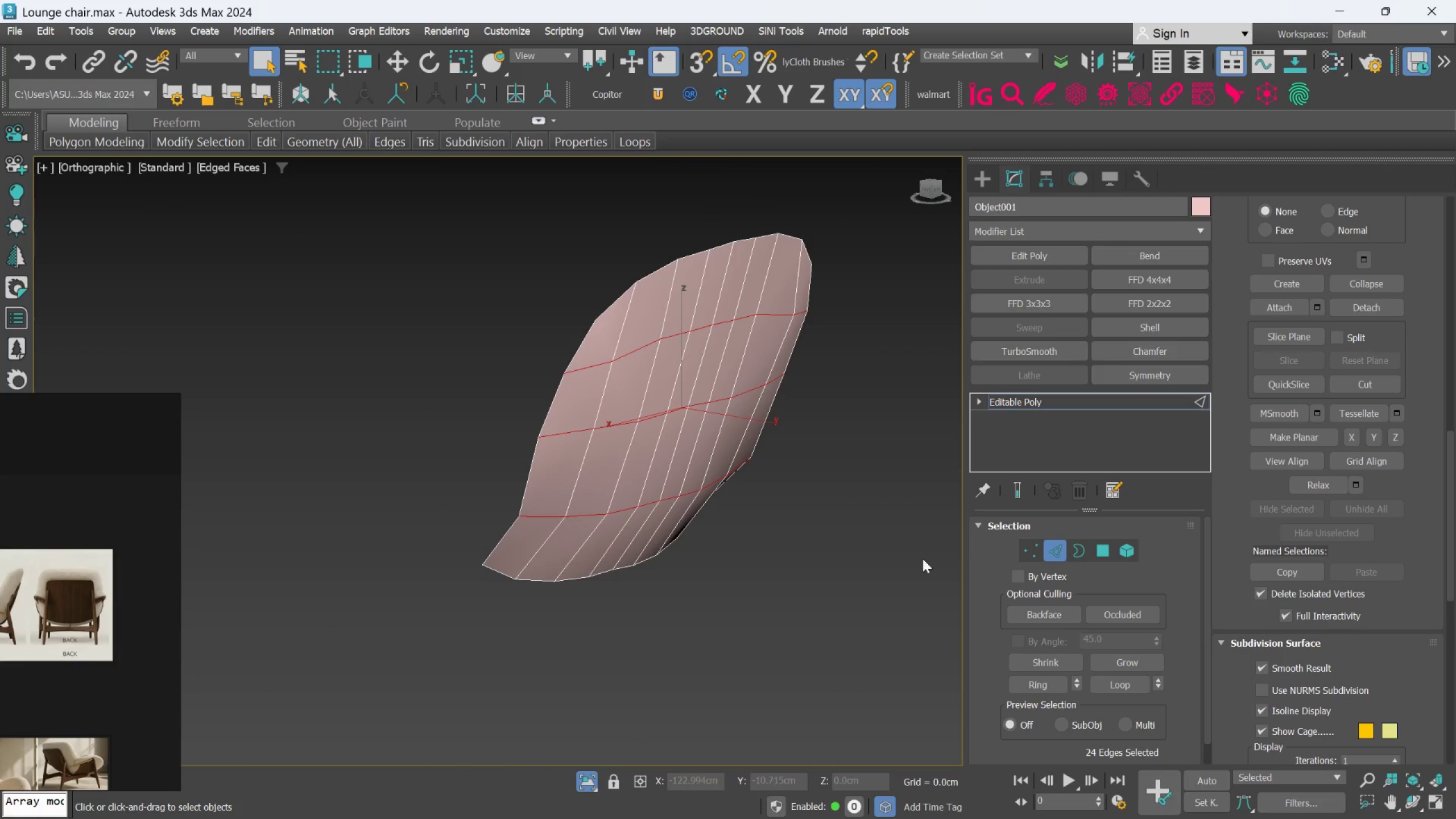 
key(Control+Backspace)
 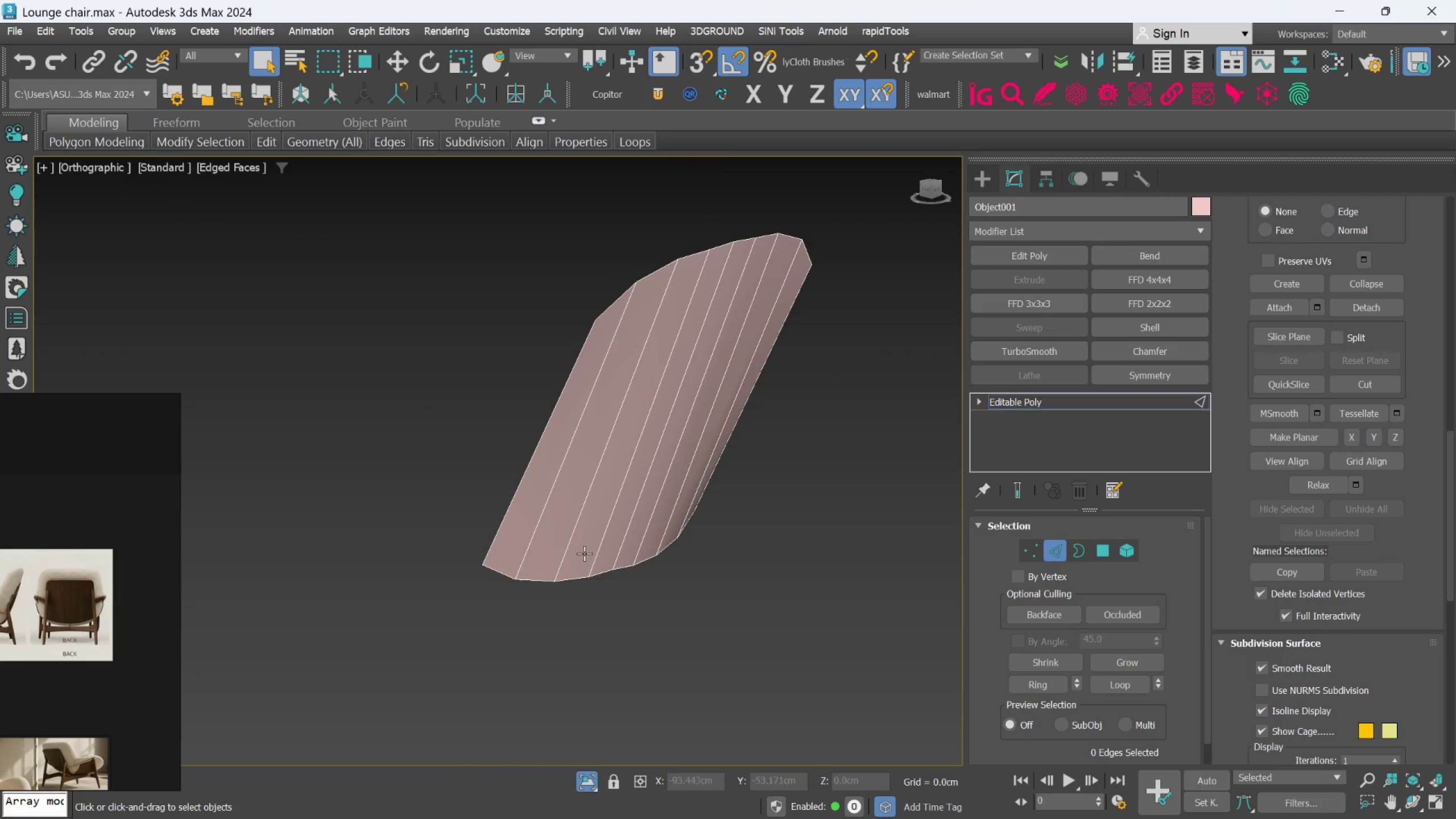 
left_click([980, 181])
 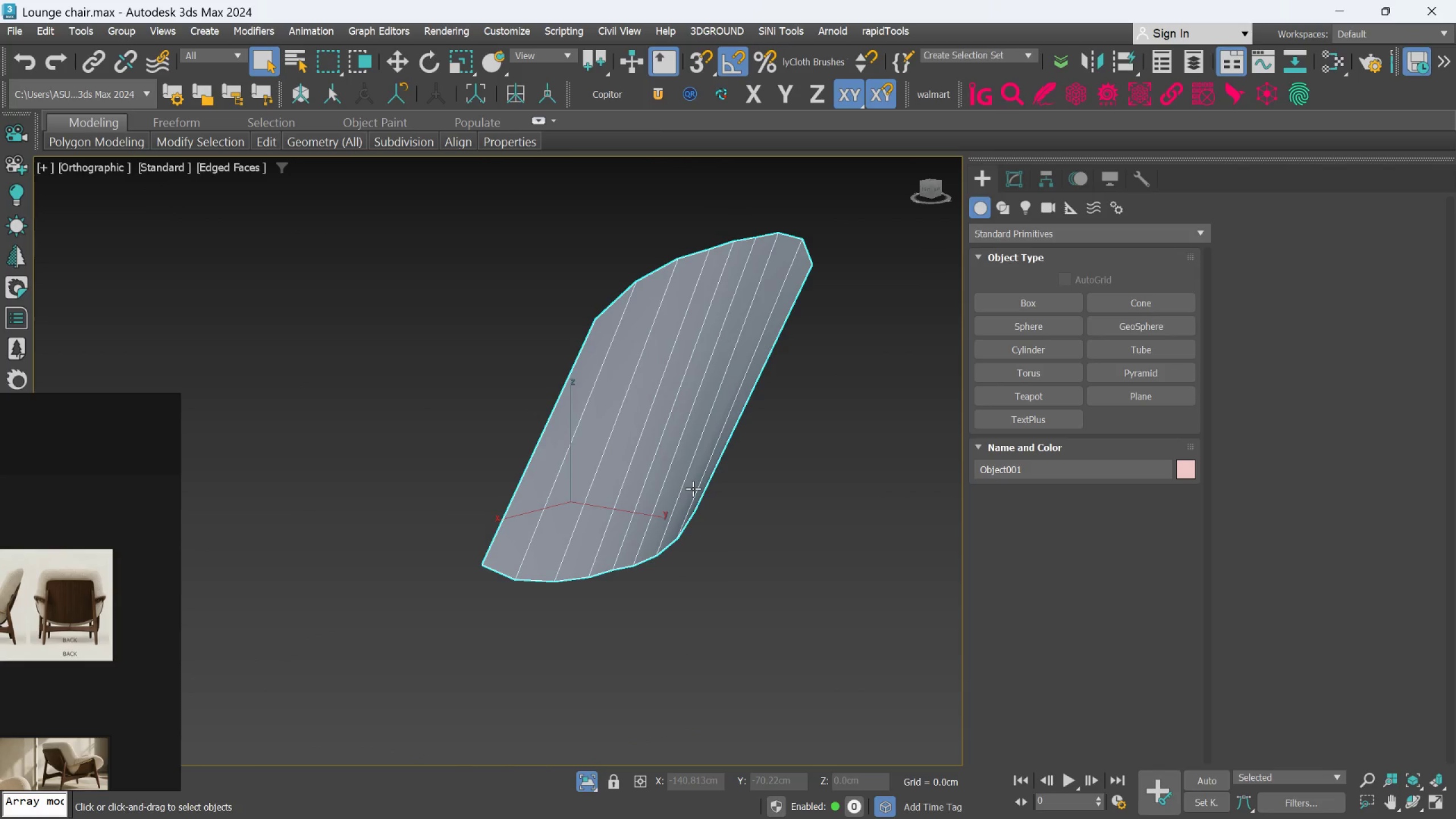 
key(W)
 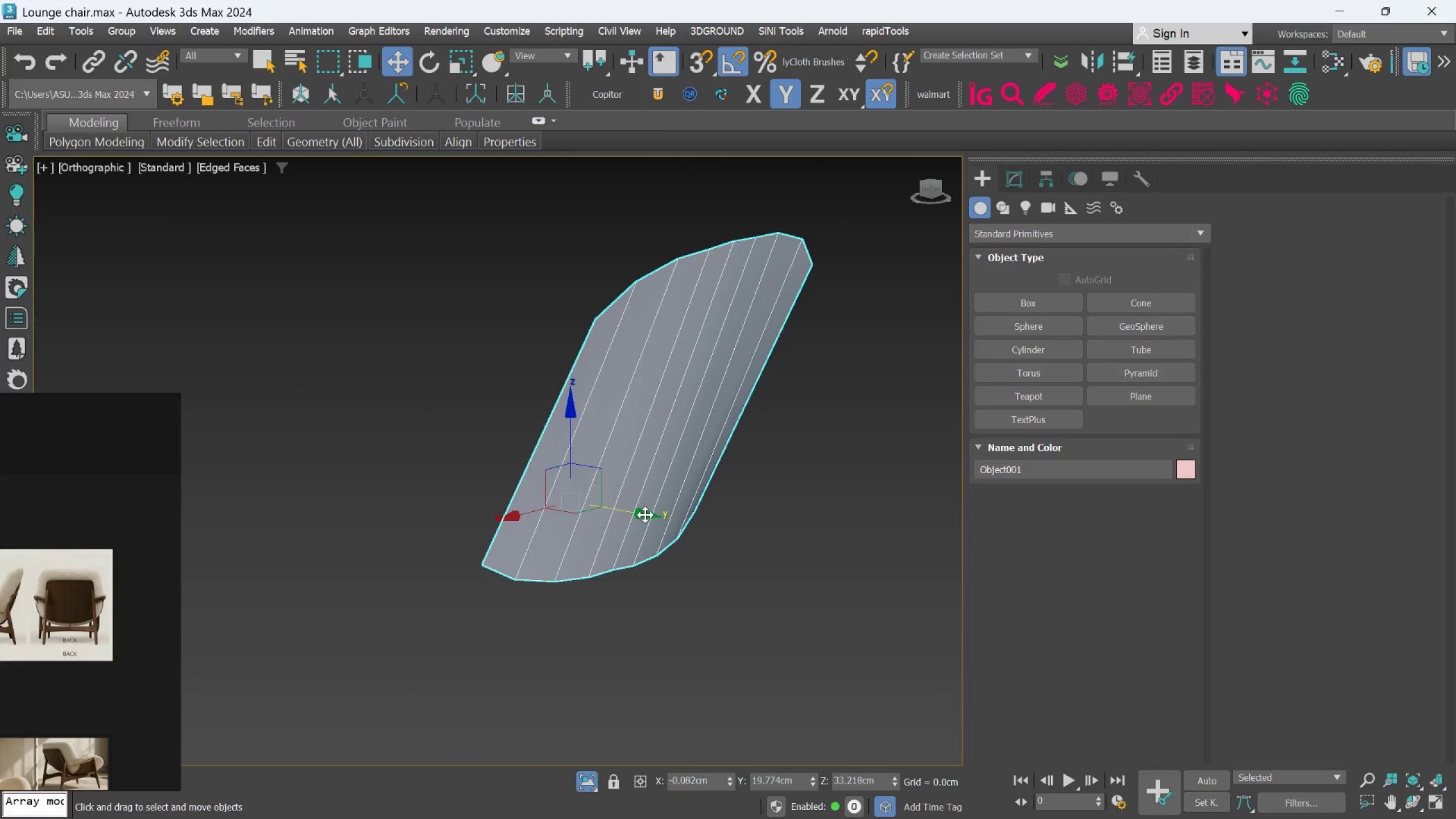 
left_click_drag(start_coordinate=[645, 515], to_coordinate=[768, 606])
 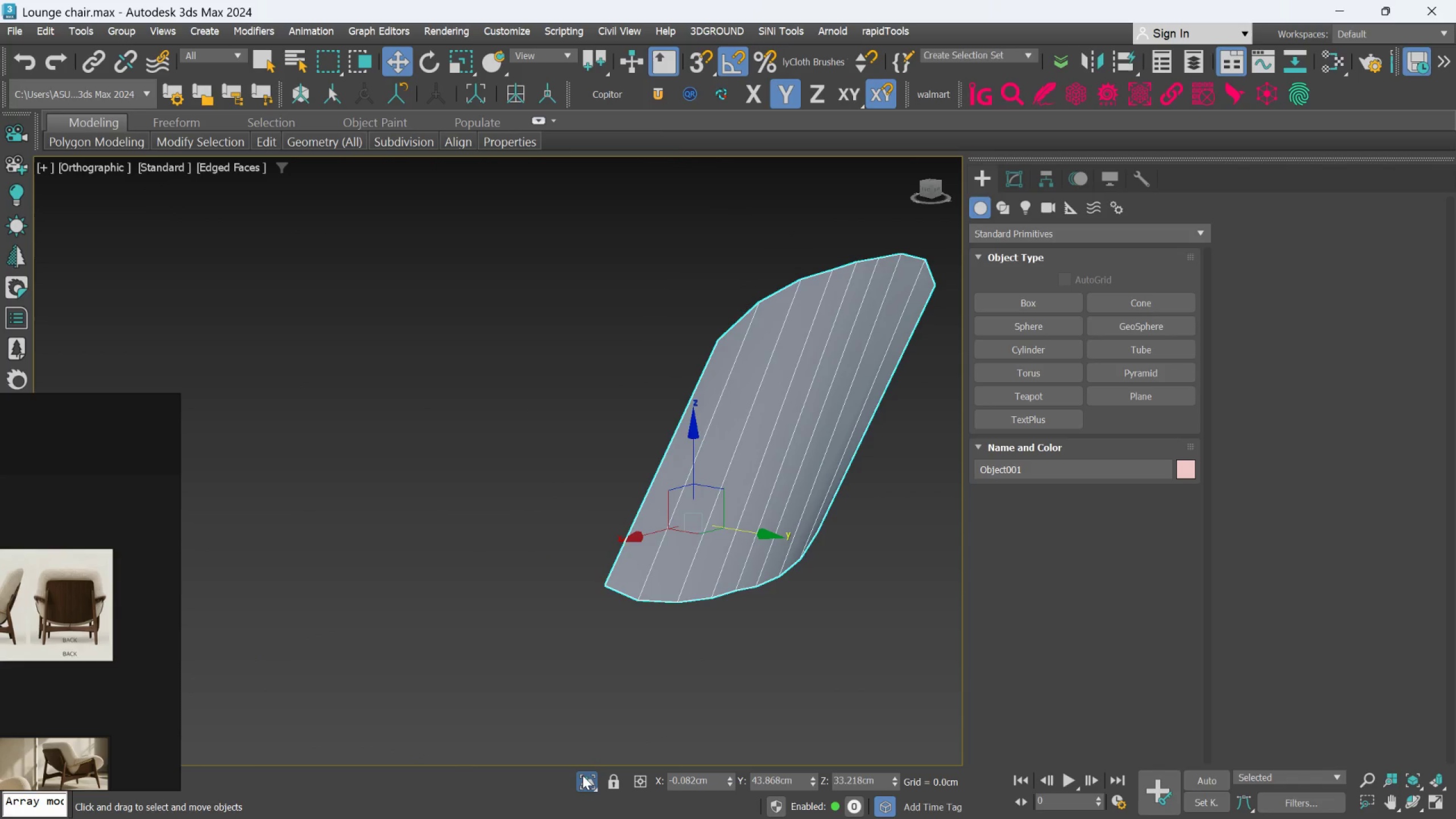 
left_click([582, 775])
 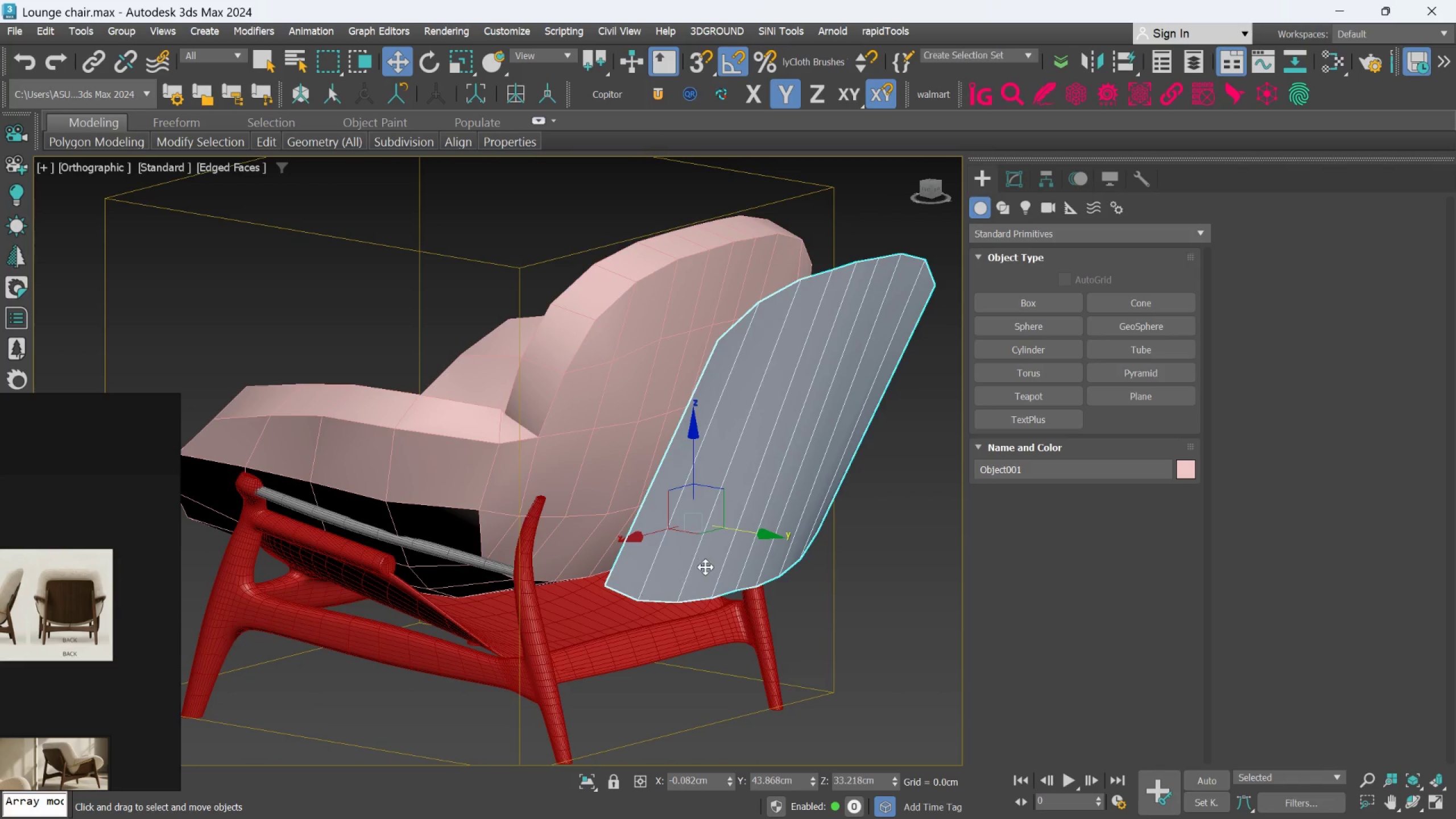 
hold_key(key=AltLeft, duration=0.61)
 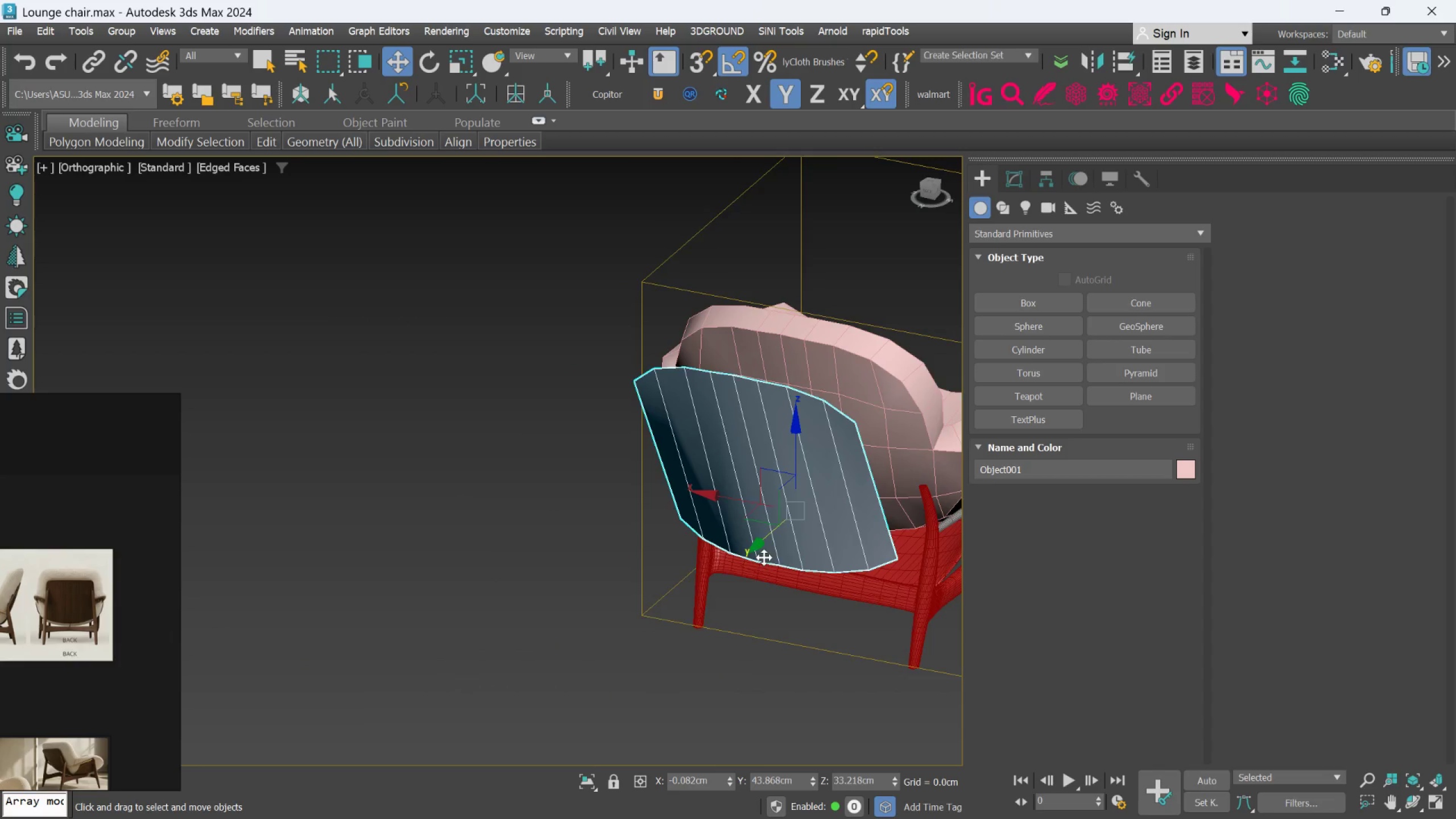 
scroll: coordinate [705, 567], scroll_direction: down, amount: 1.0
 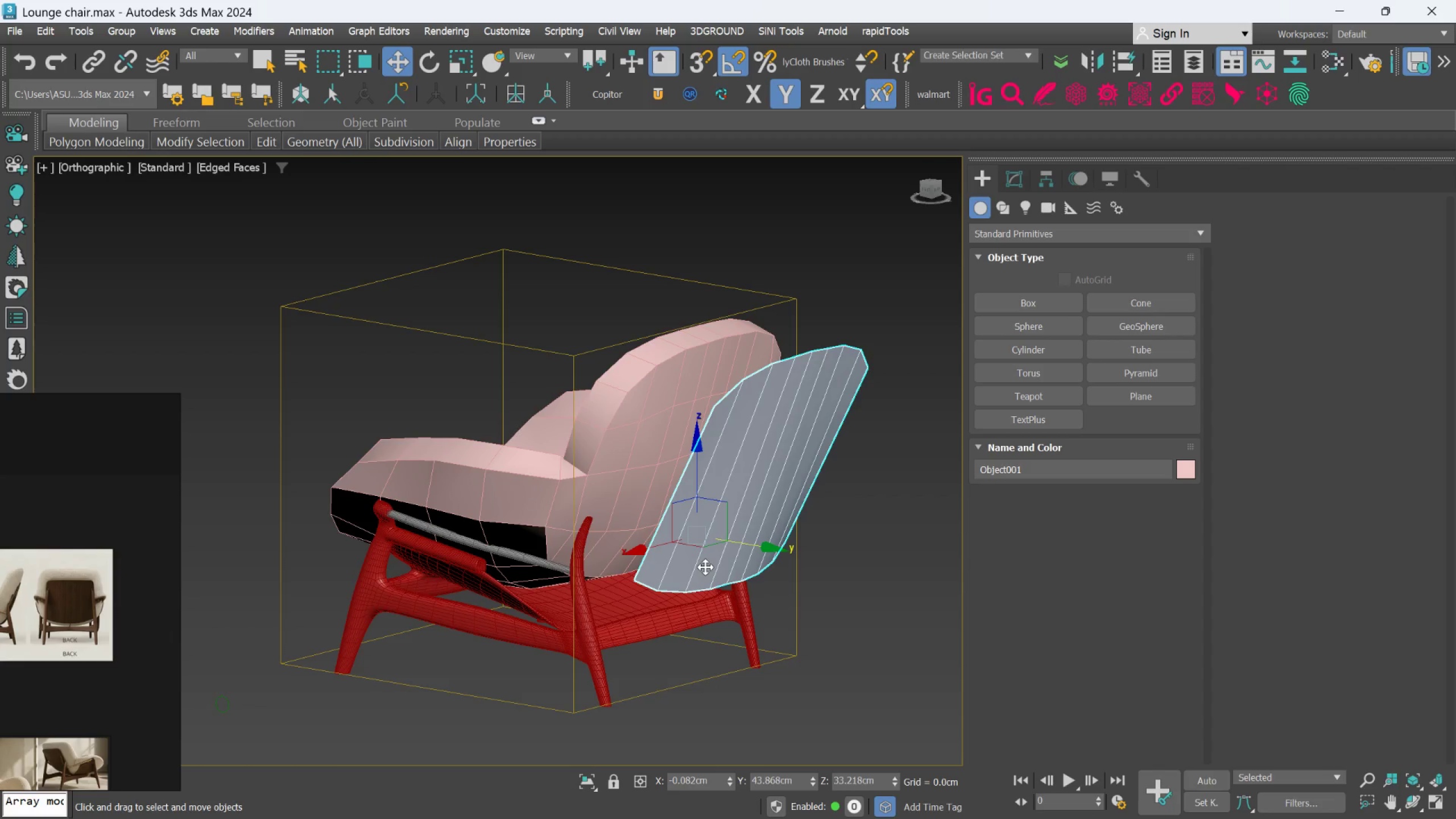 
hold_key(key=AltLeft, duration=1.14)
 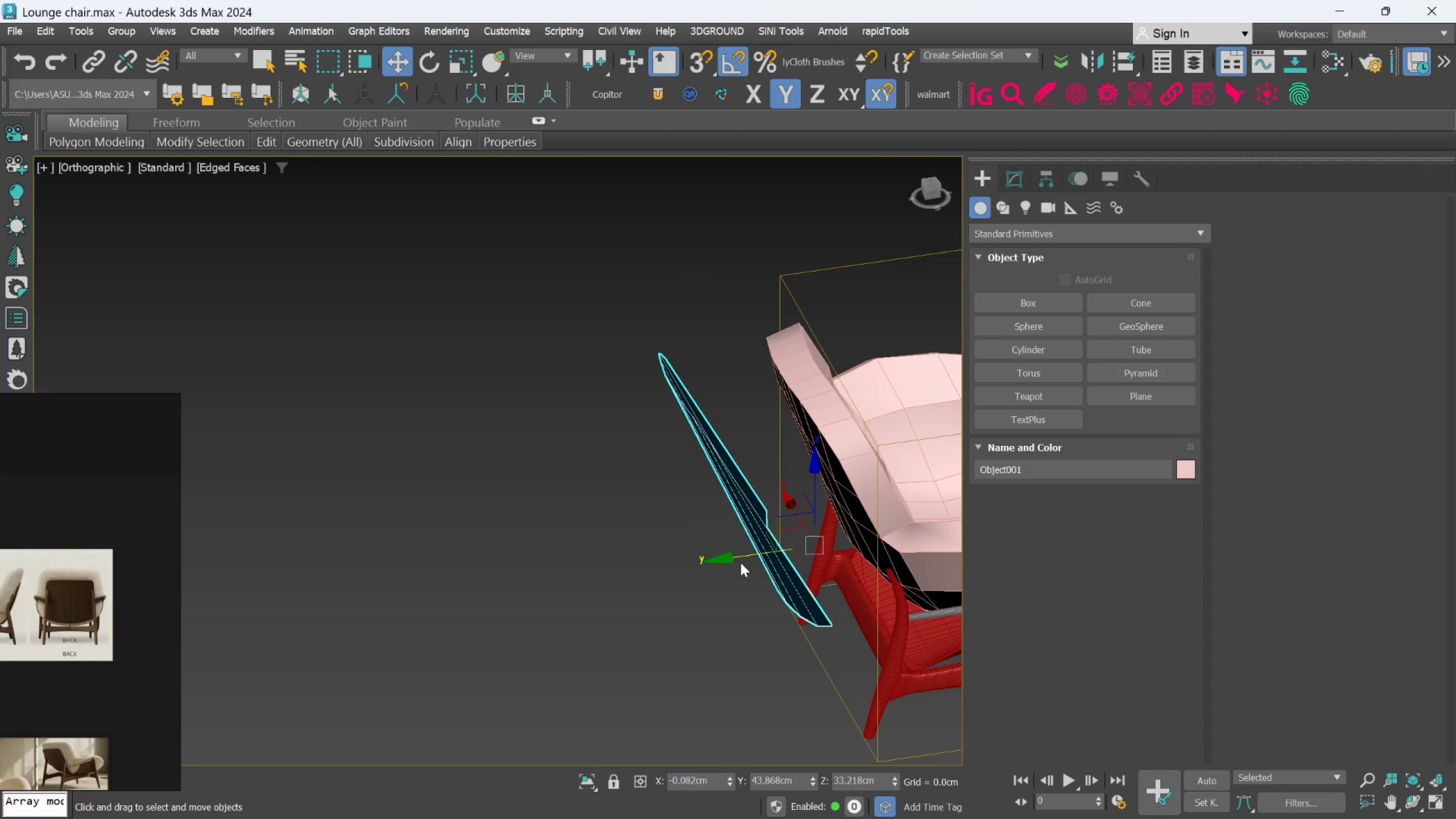 
left_click_drag(start_coordinate=[739, 559], to_coordinate=[805, 552])
 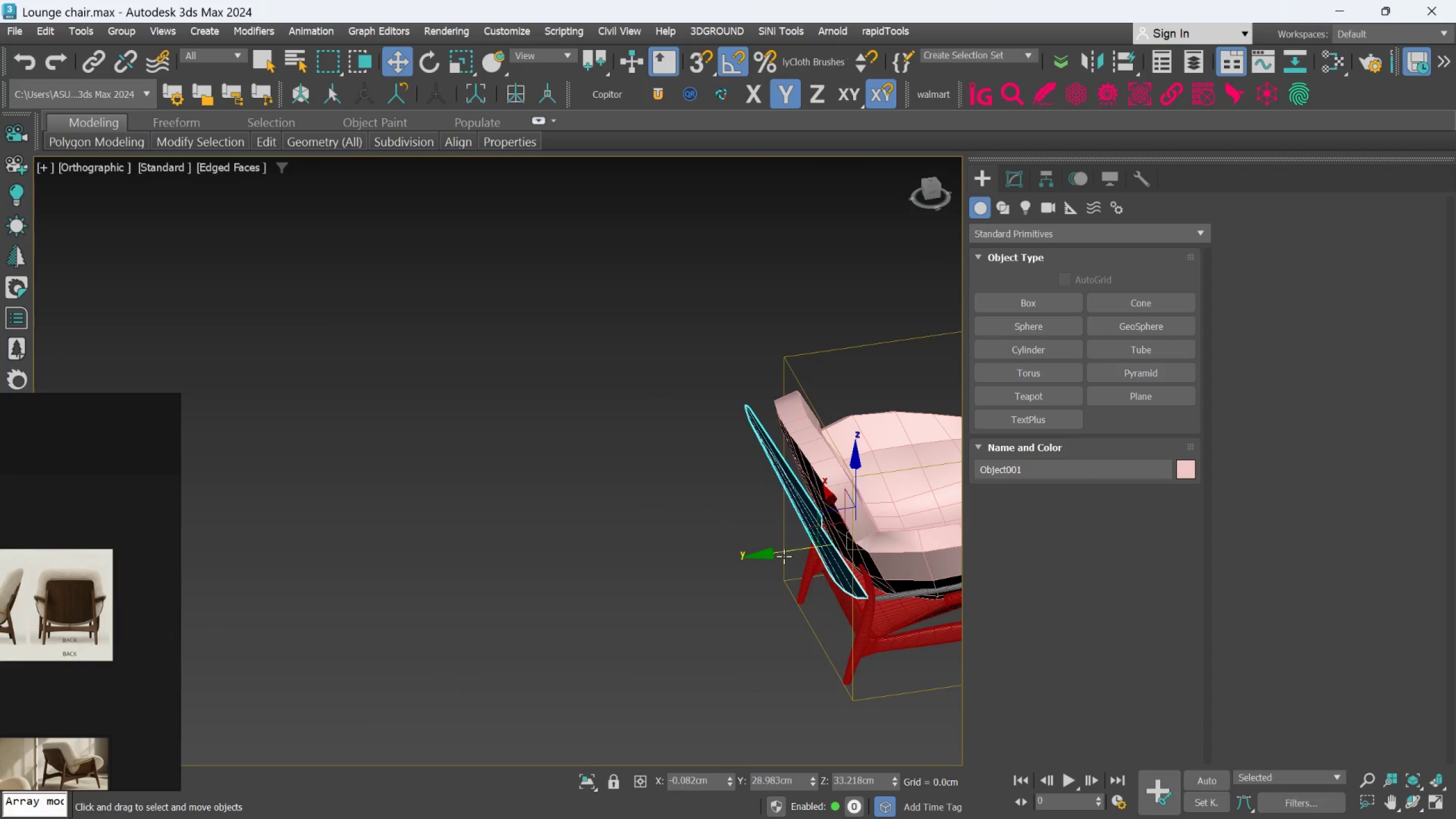 
hold_key(key=AltLeft, duration=0.92)
 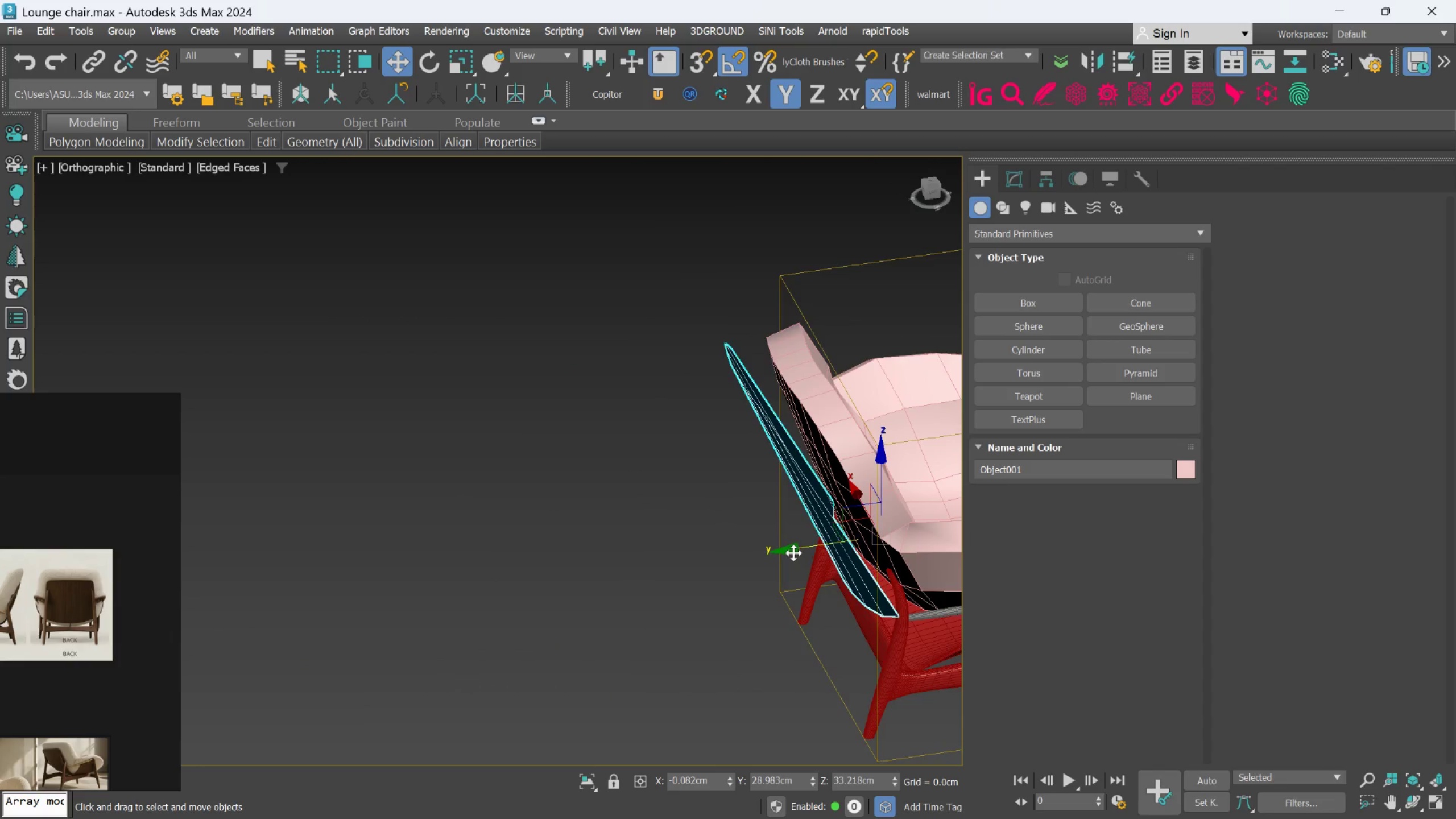 
hold_key(key=AltLeft, duration=1.28)
scroll: coordinate [783, 556], scroll_direction: down, amount: 2.0
 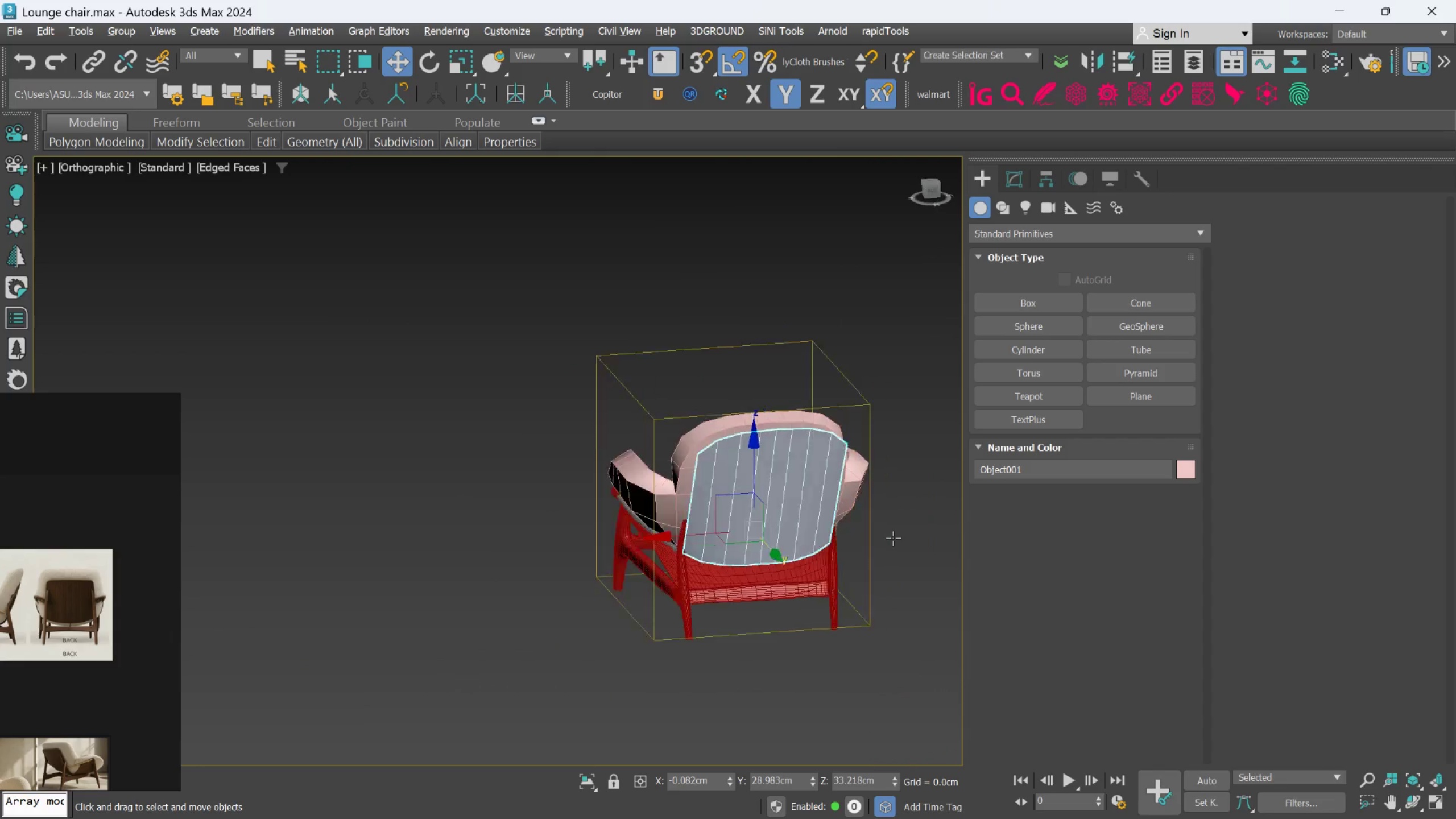 
hold_key(key=AltLeft, duration=0.86)
 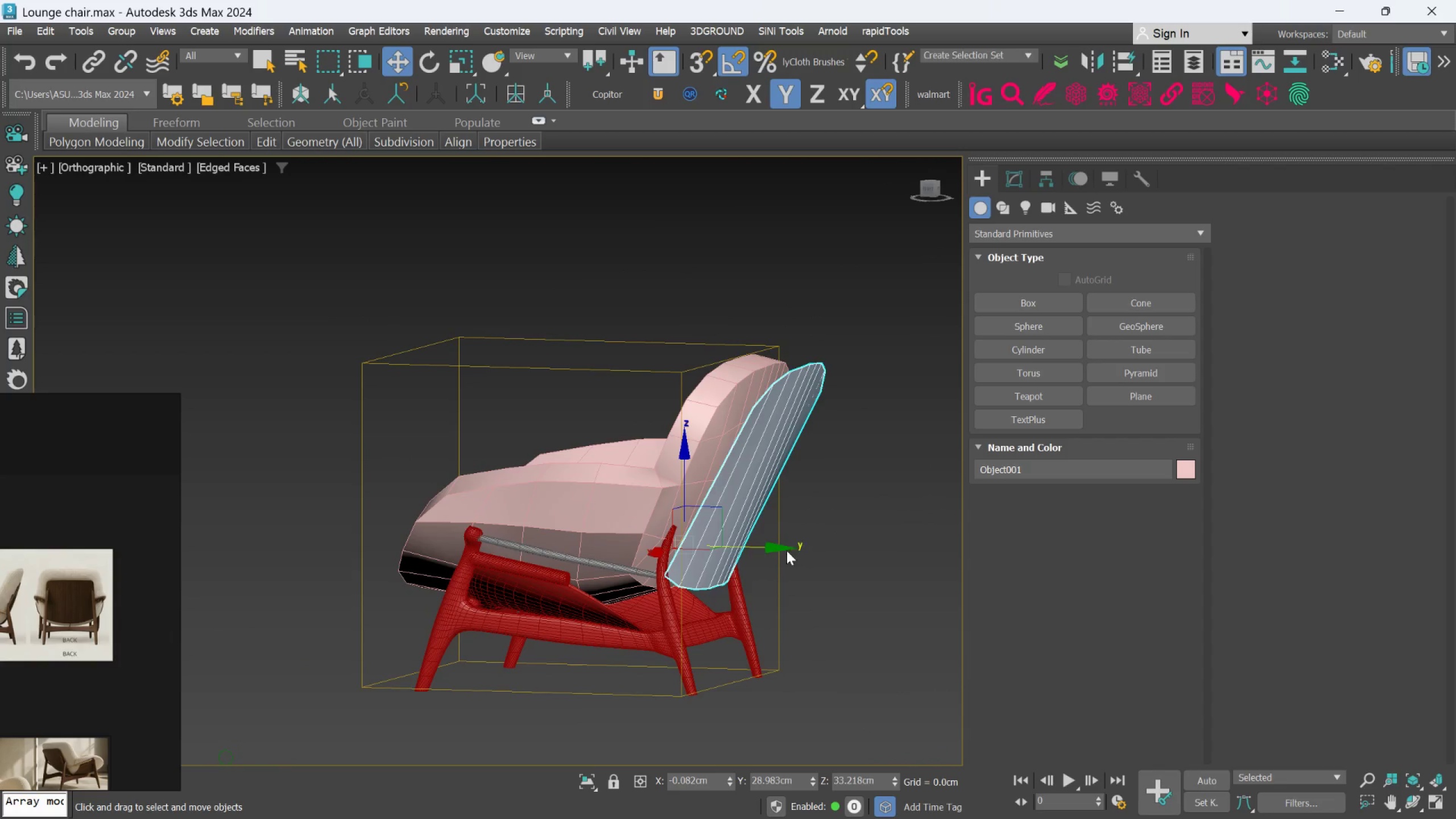 
scroll: coordinate [796, 544], scroll_direction: up, amount: 1.0
 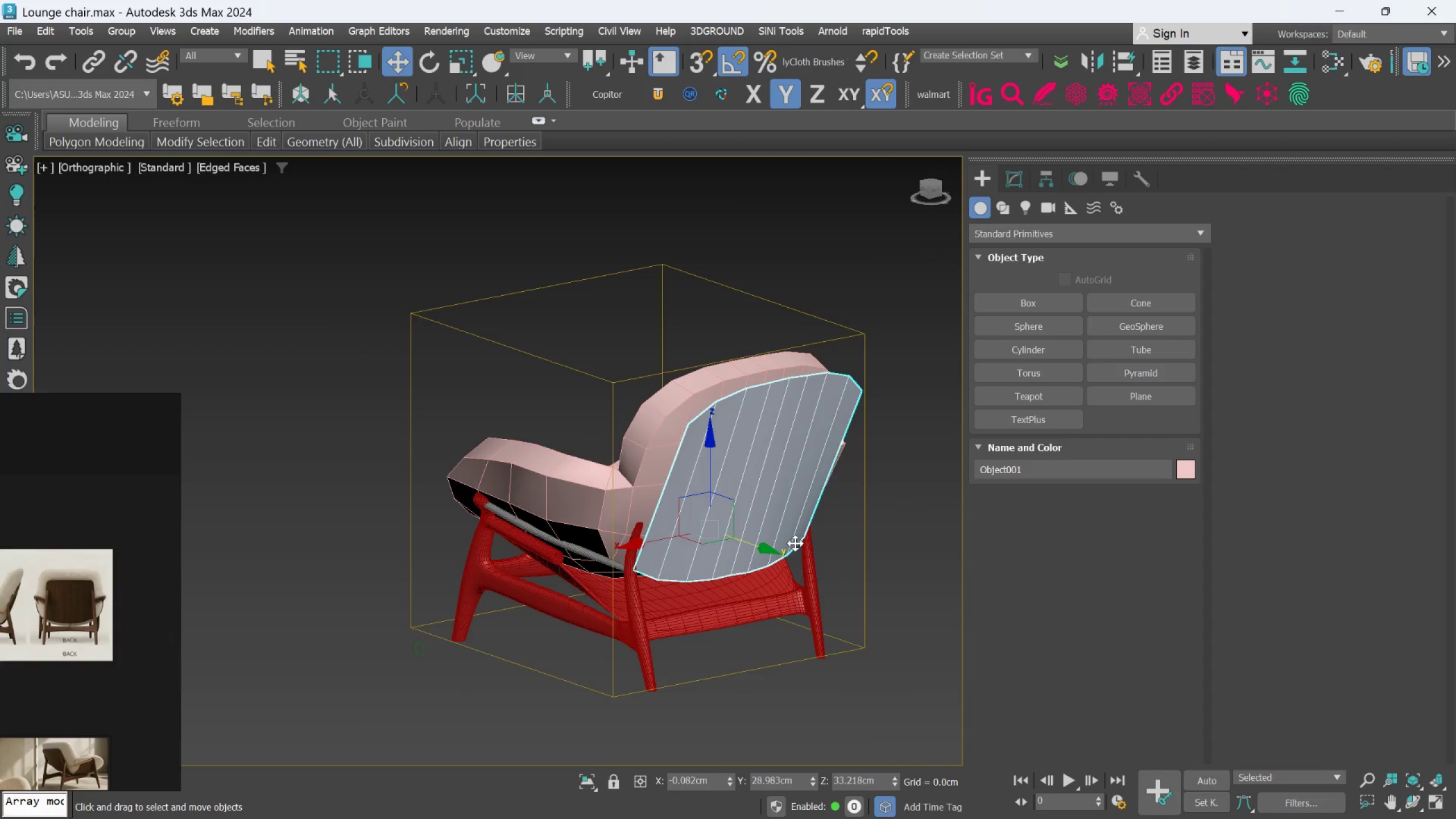 
hold_key(key=AltLeft, duration=0.86)
 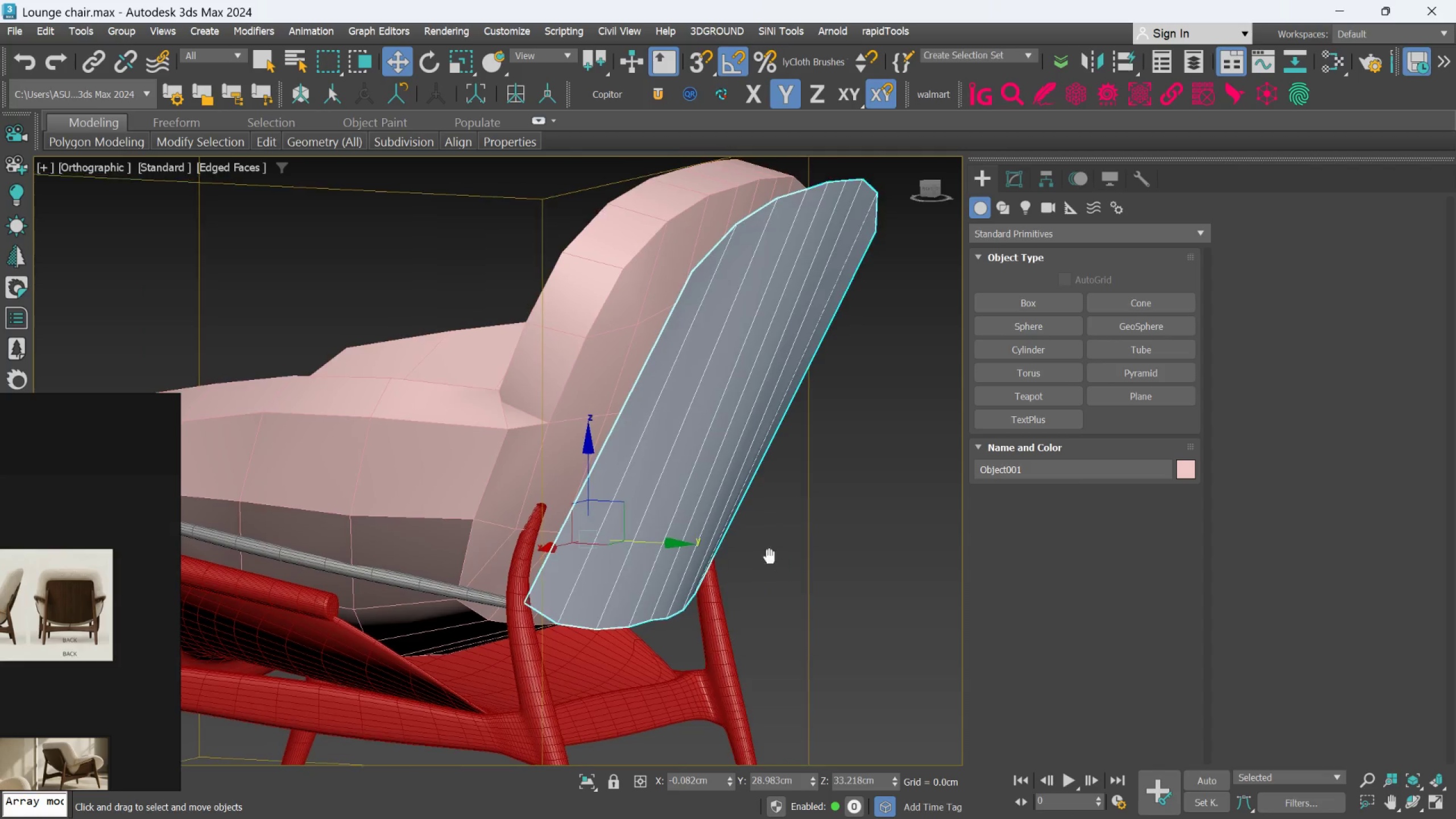 
scroll: coordinate [786, 551], scroll_direction: up, amount: 2.0
 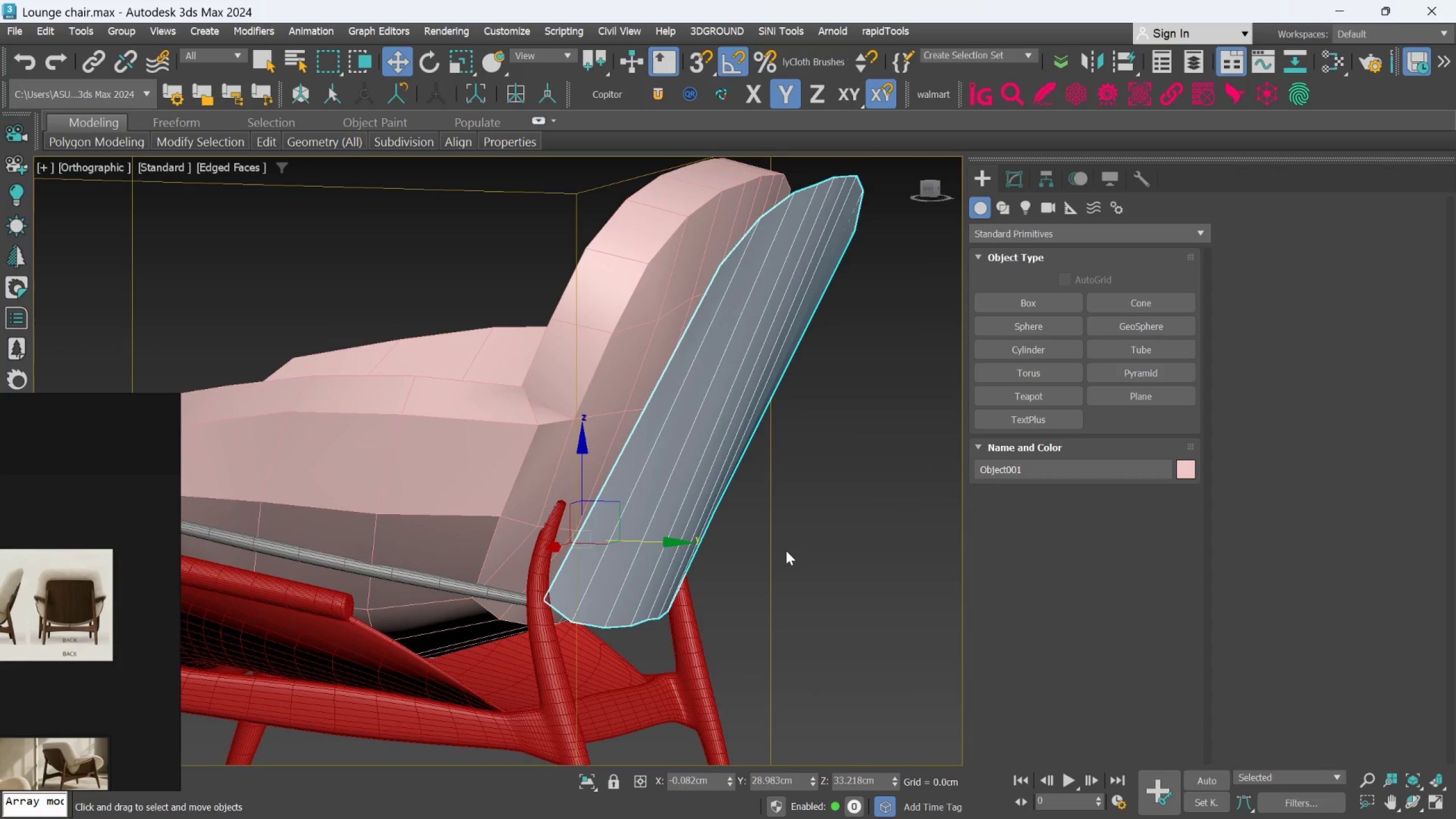 
hold_key(key=AltLeft, duration=0.53)
 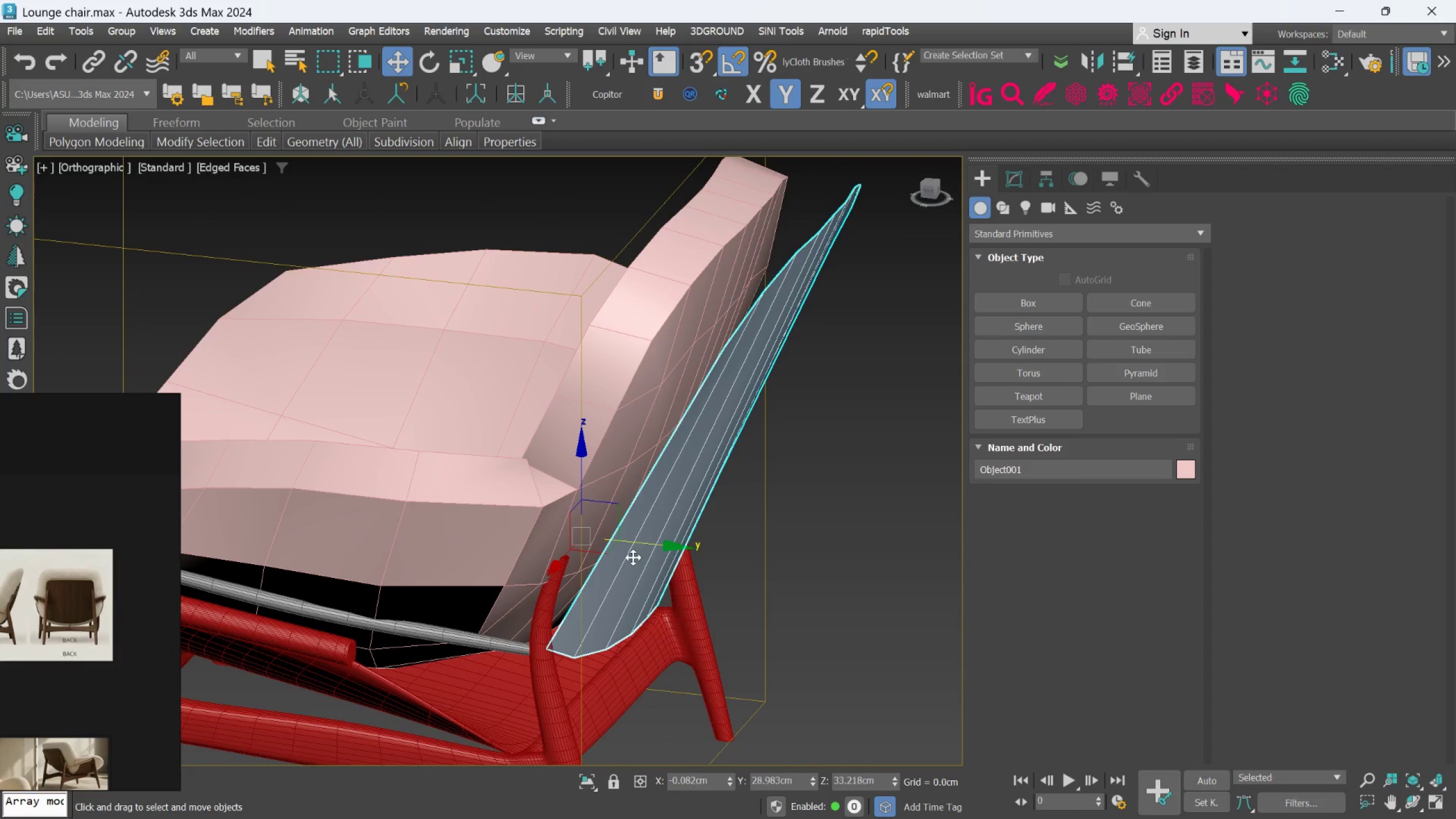 
key(Control+Z)
 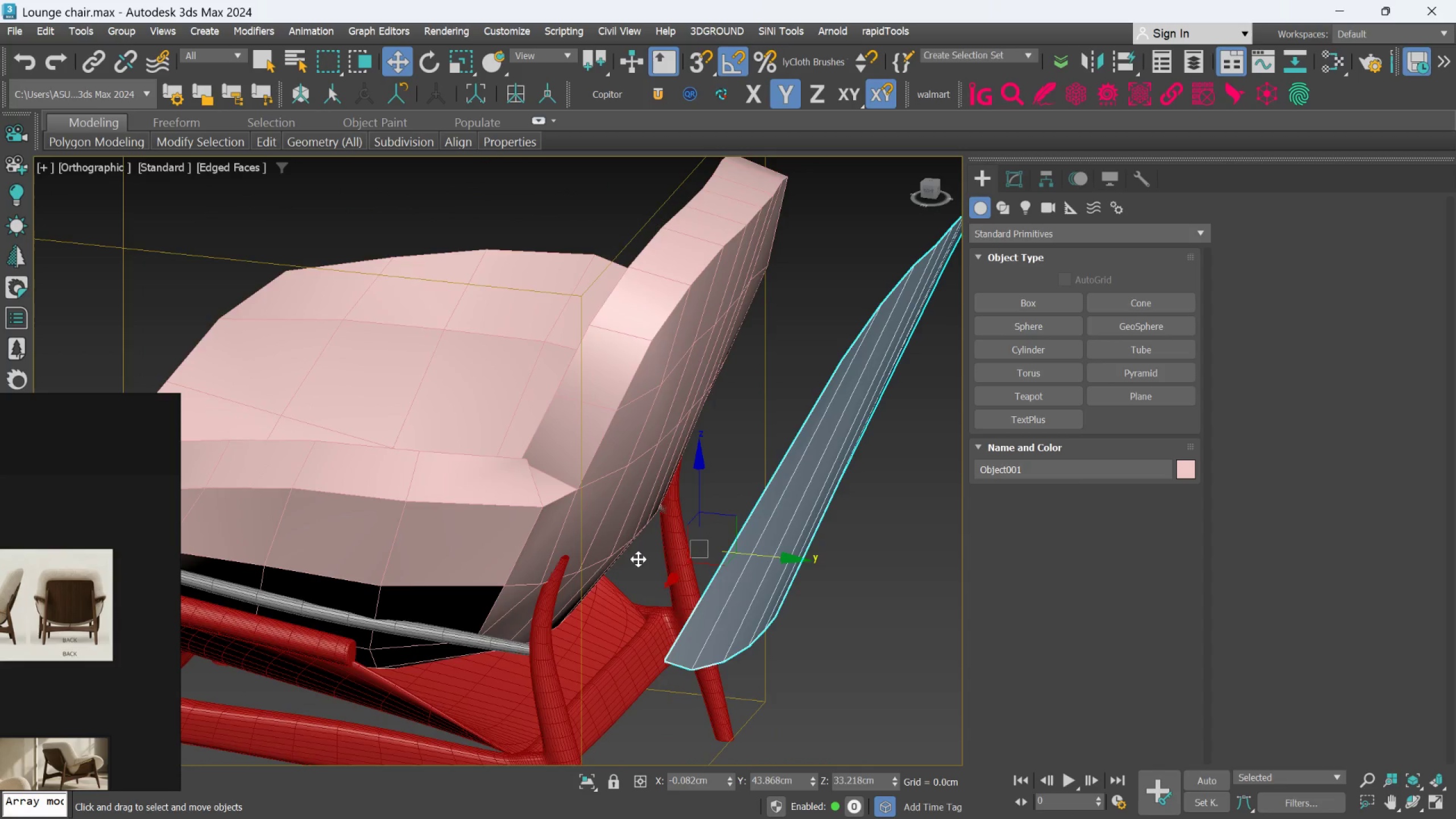 
key(Control+Z)
 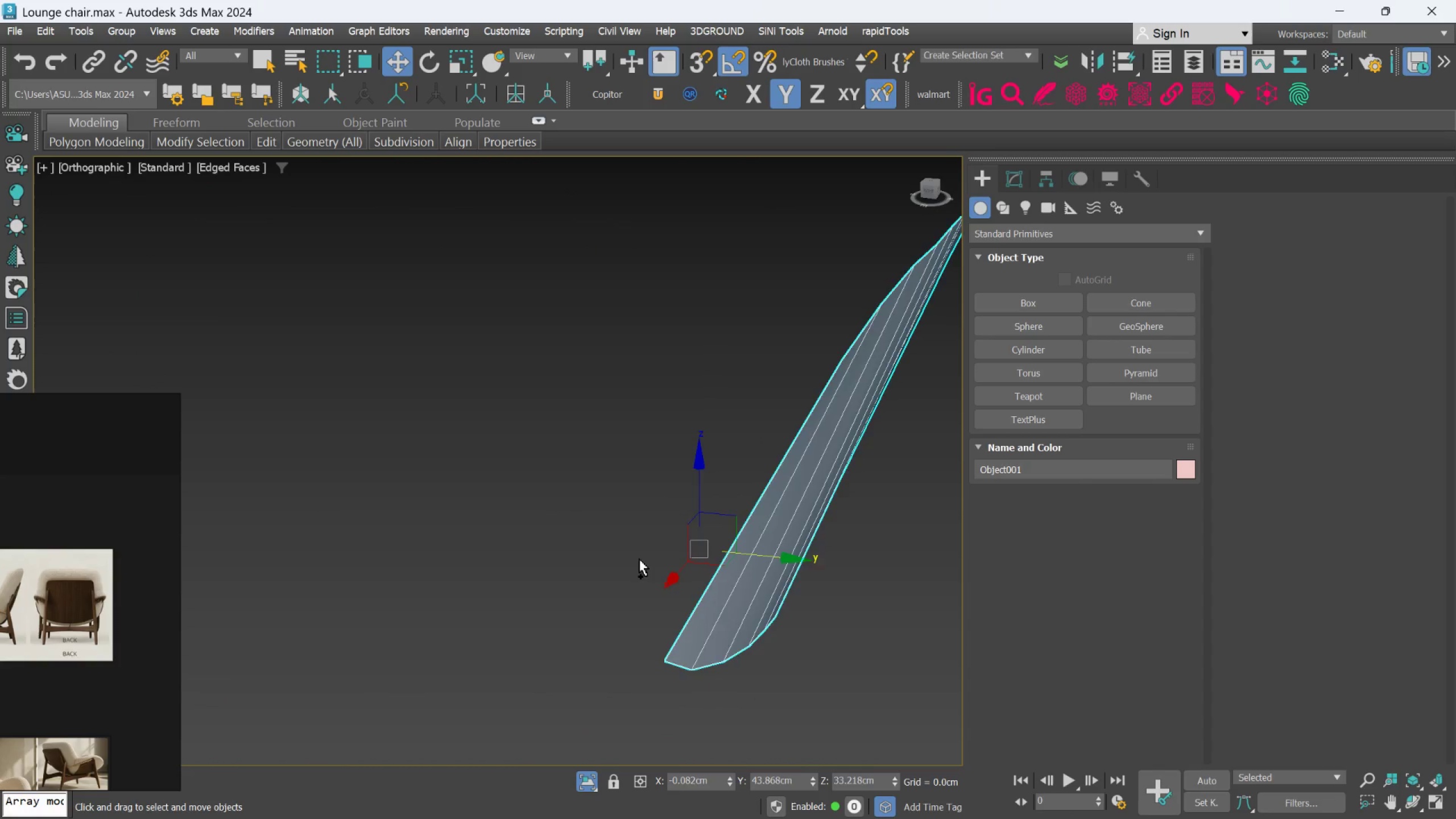 
key(Control+Z)
 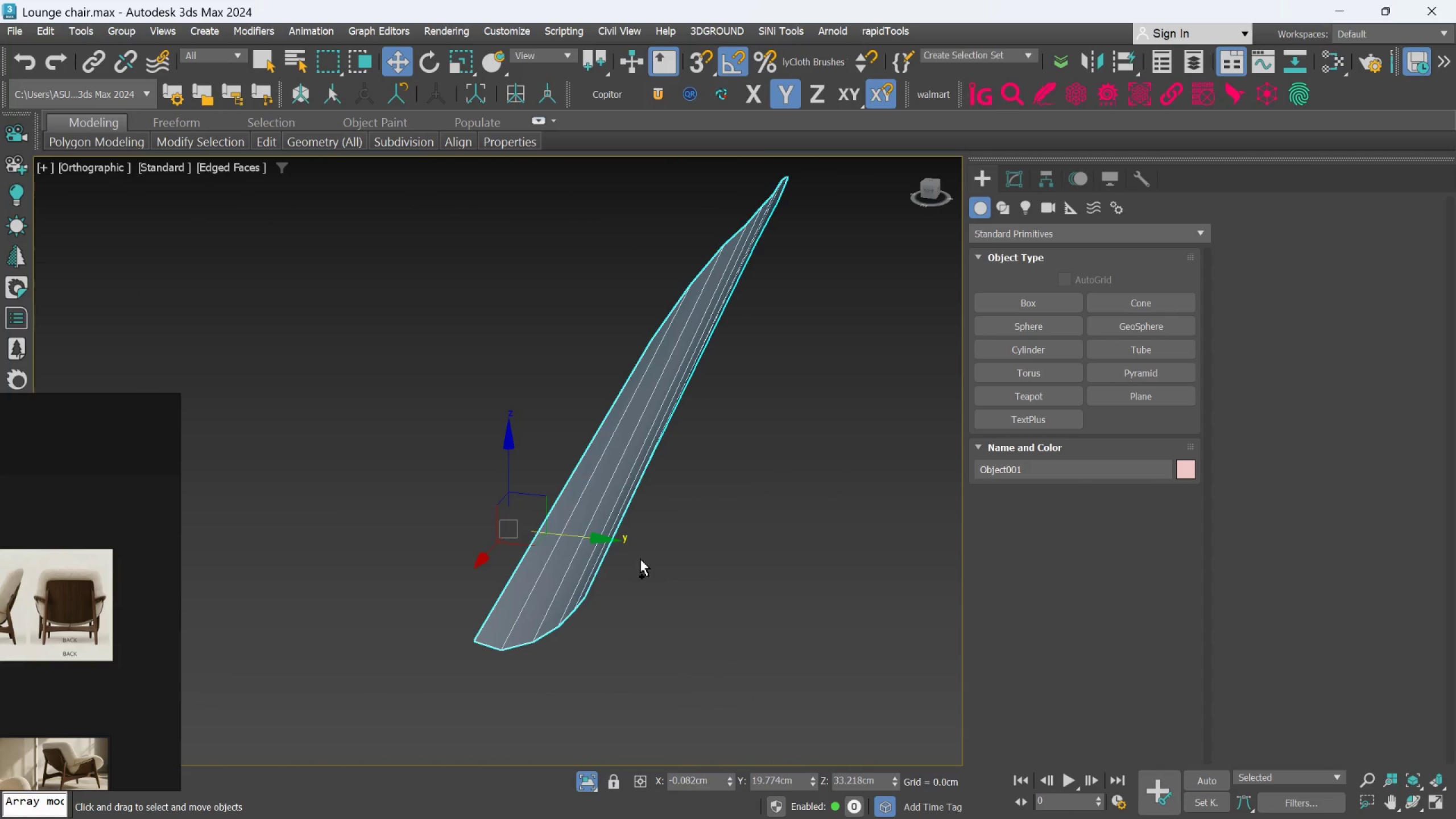 
scroll: coordinate [655, 662], scroll_direction: down, amount: 2.0
 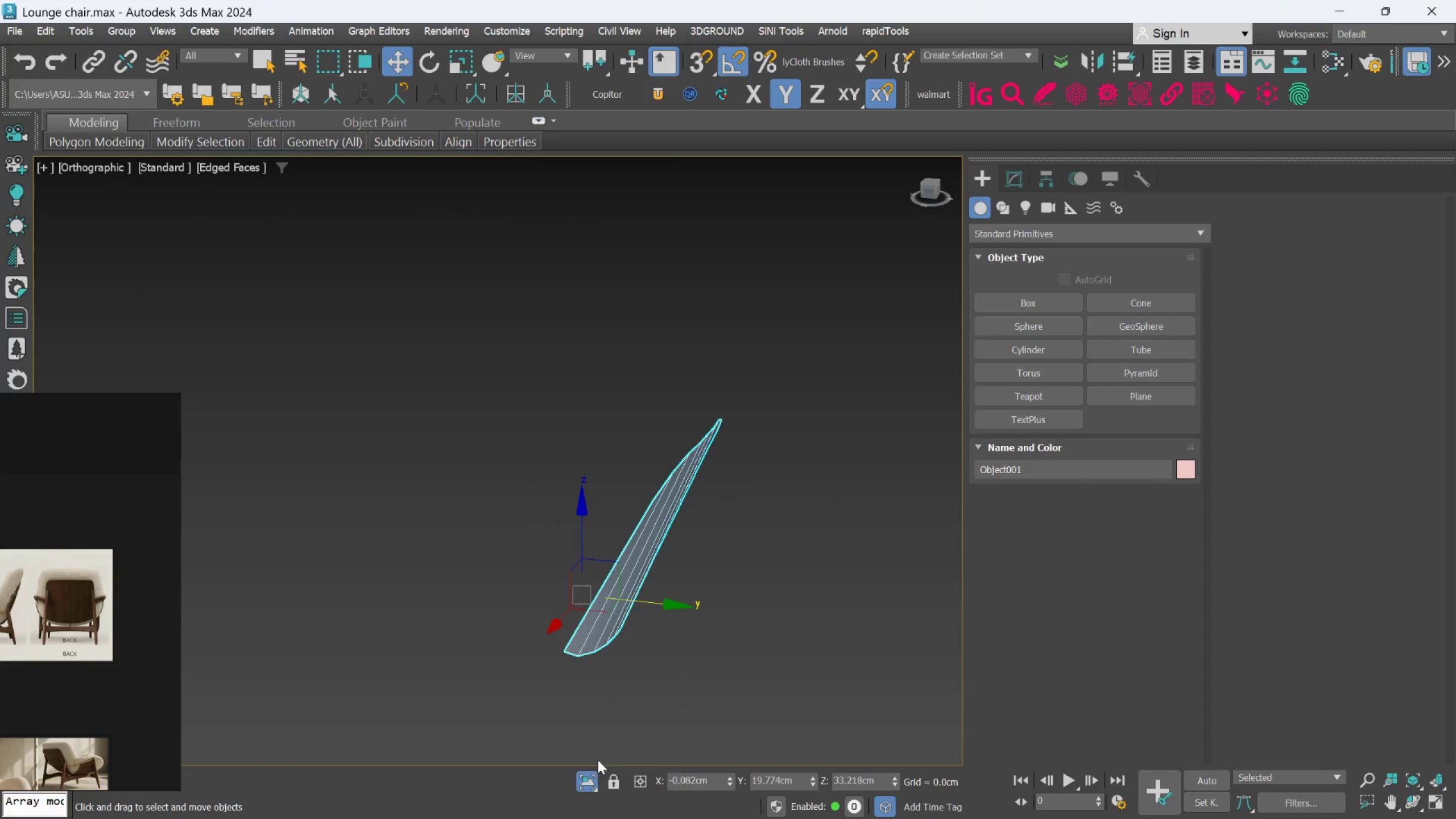 
key(Control+ControlLeft)
 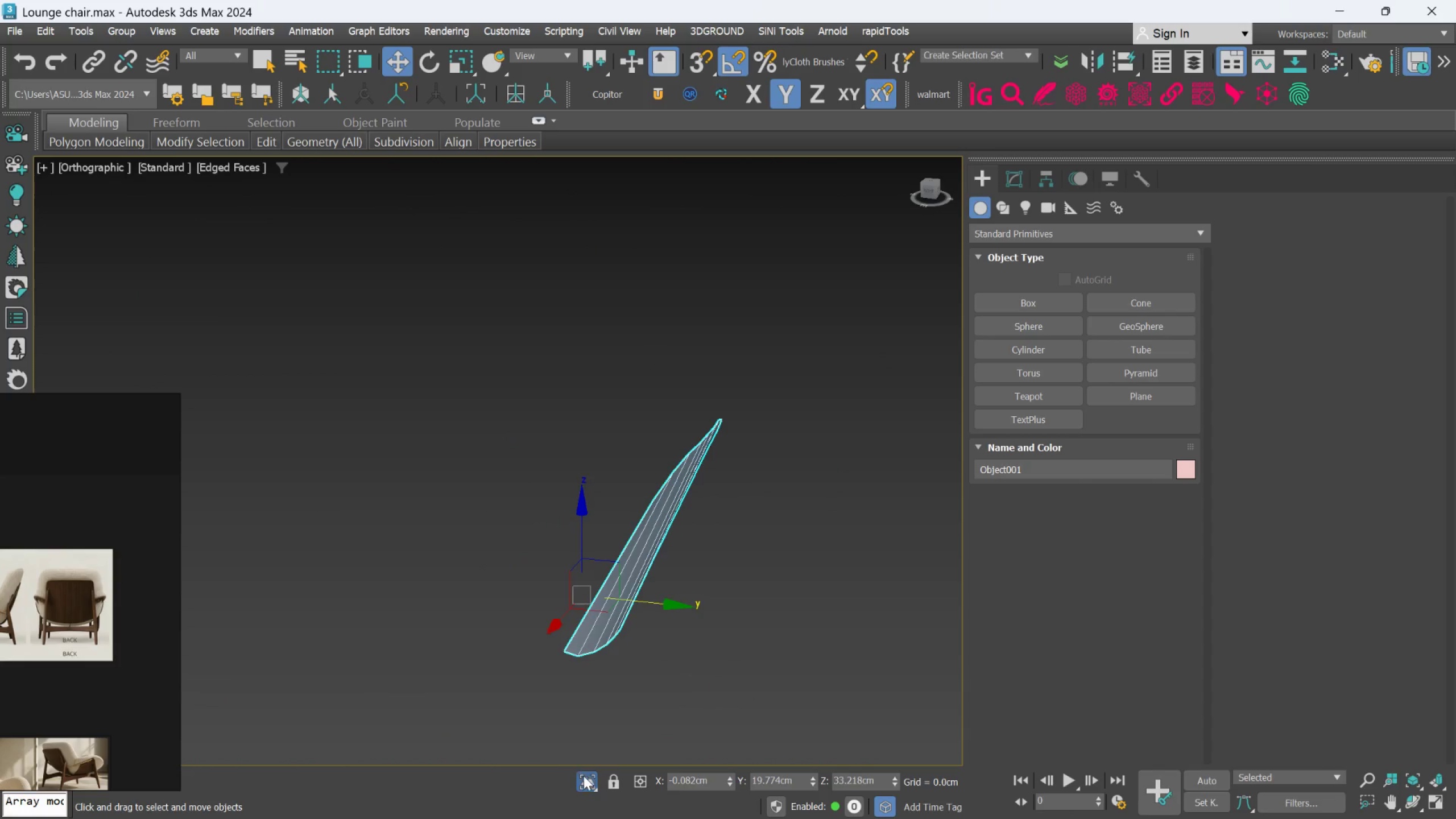 
left_click([584, 779])
 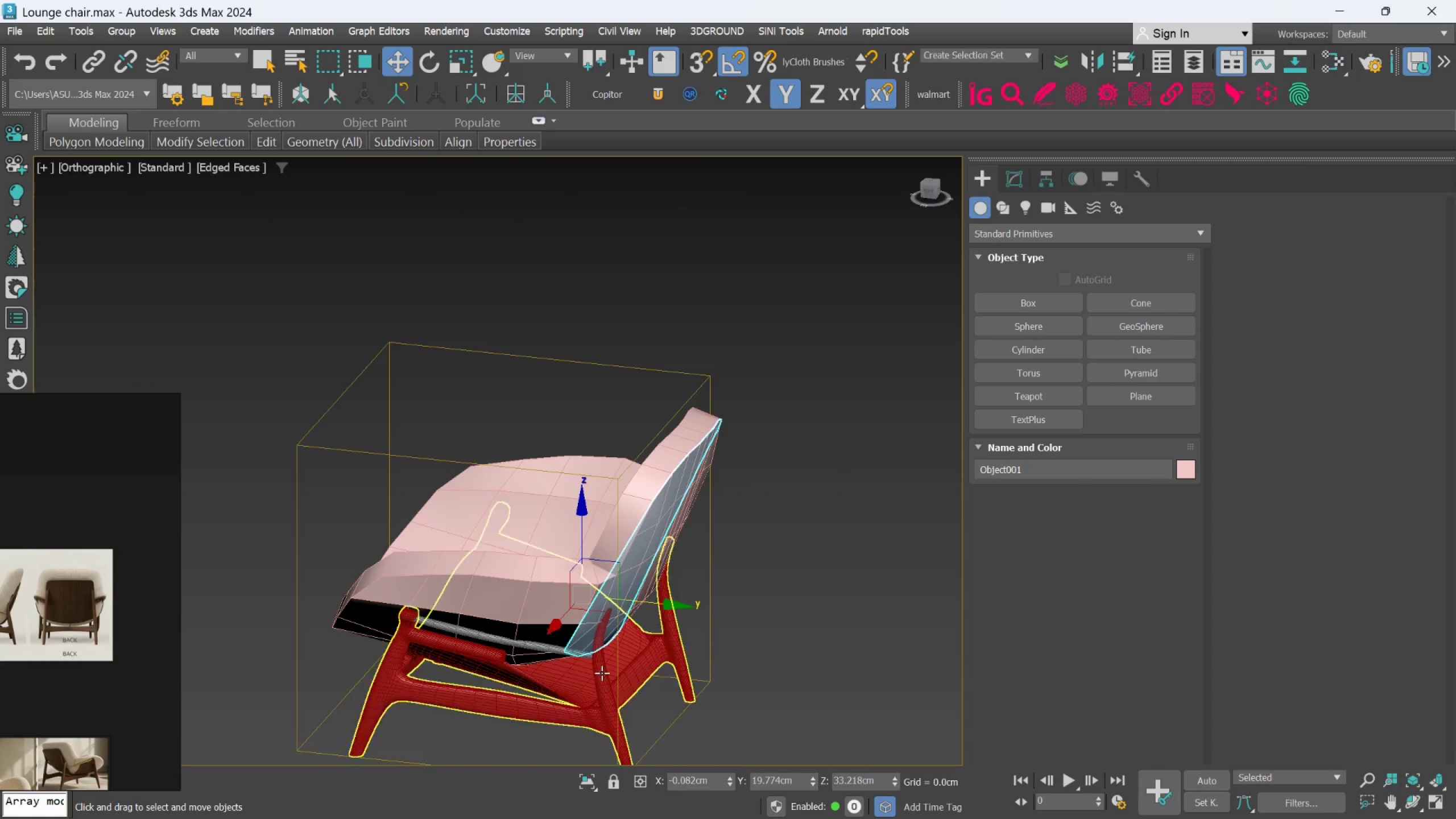 
scroll: coordinate [623, 594], scroll_direction: up, amount: 2.0
 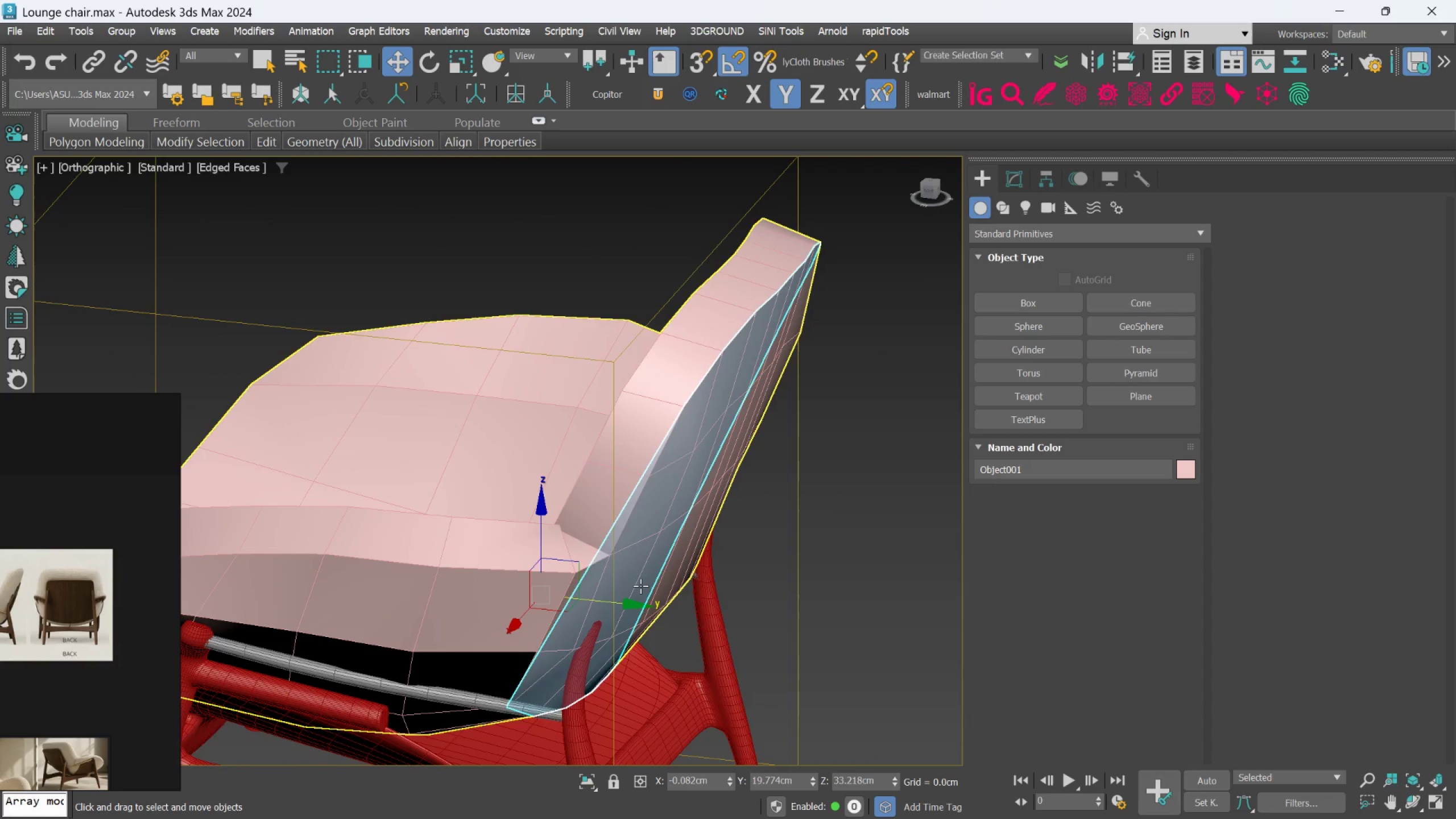 
hold_key(key=AltLeft, duration=1.05)
 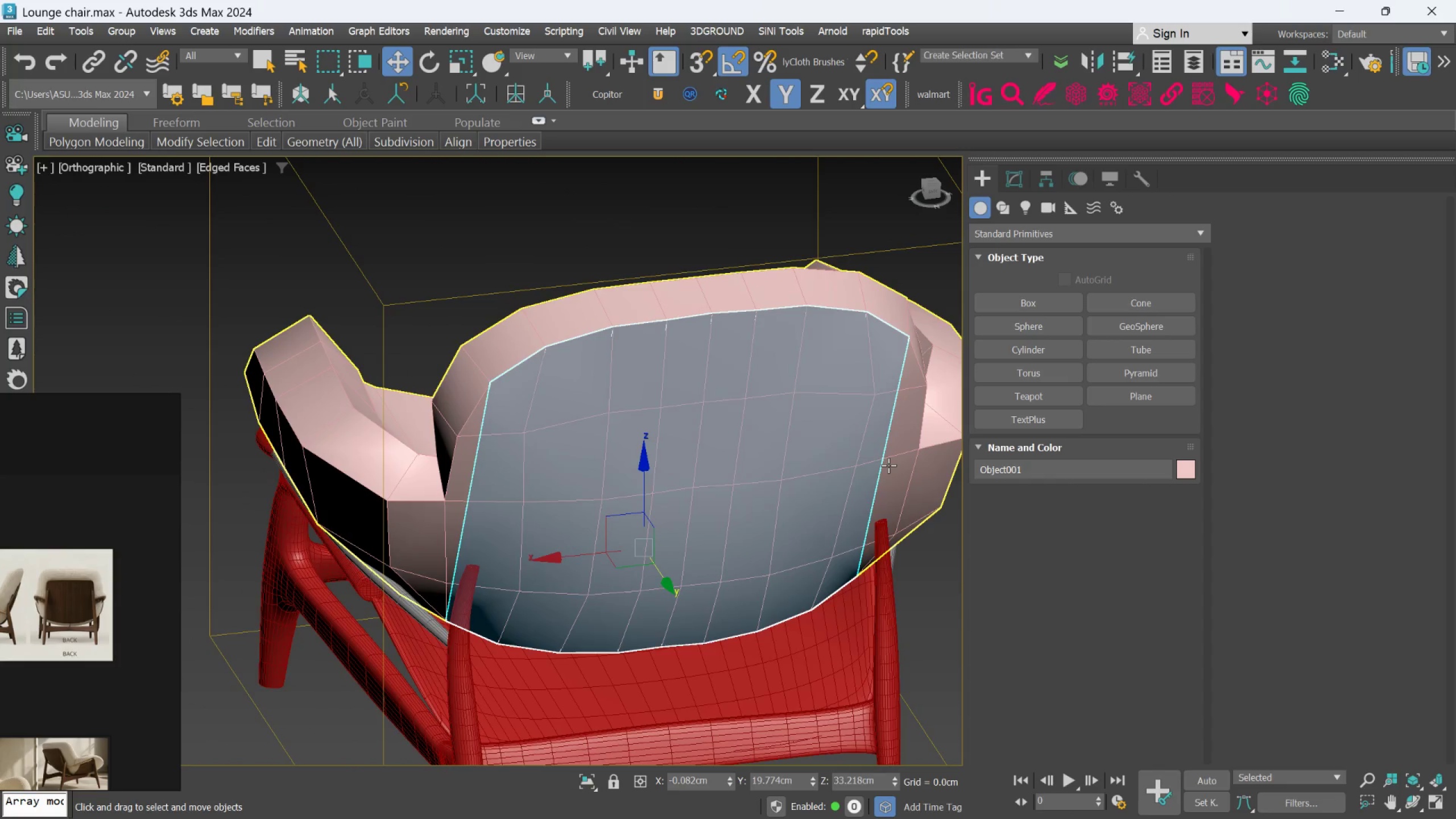 
left_click([888, 465])
 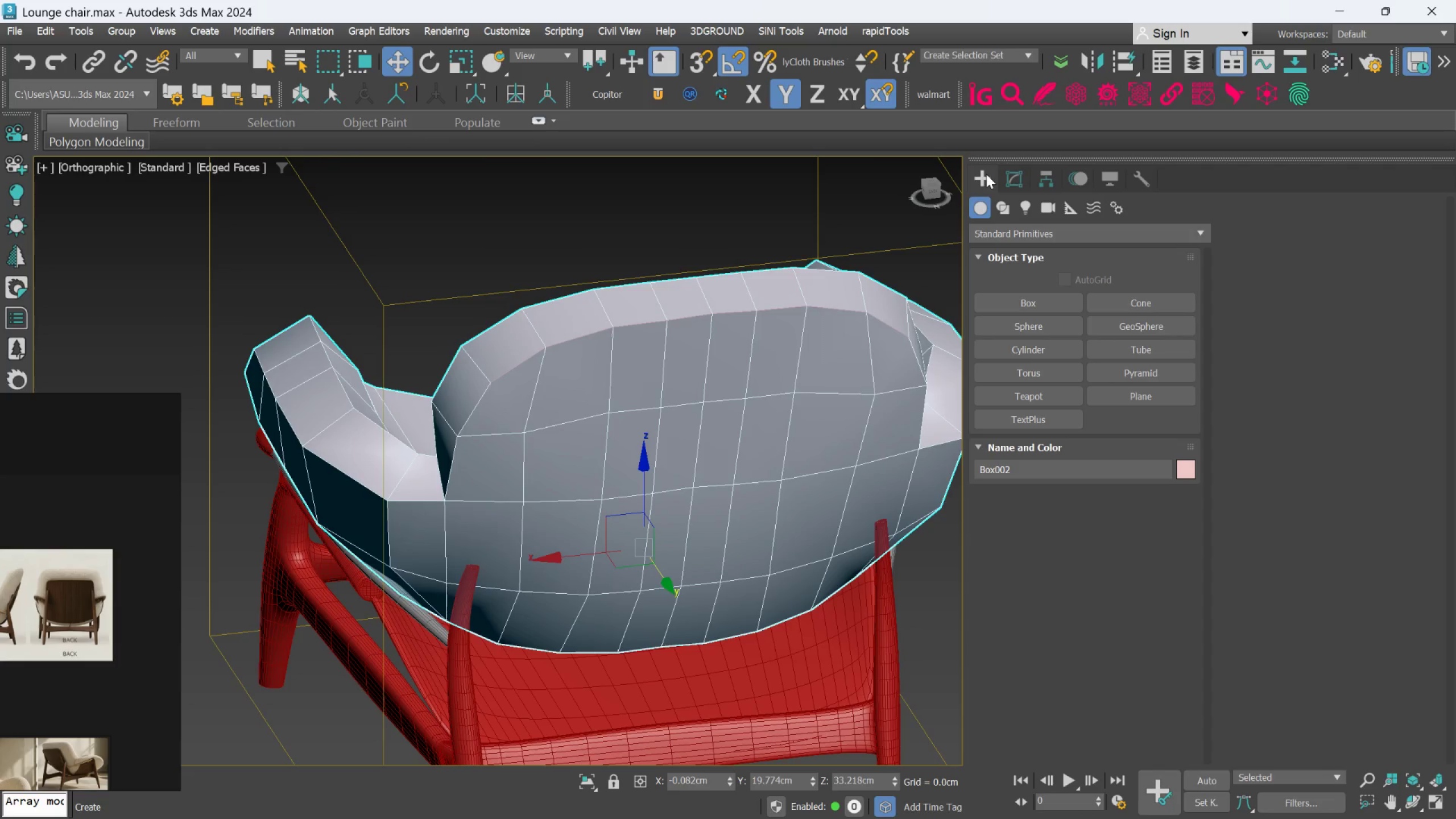 
double_click([1006, 174])
 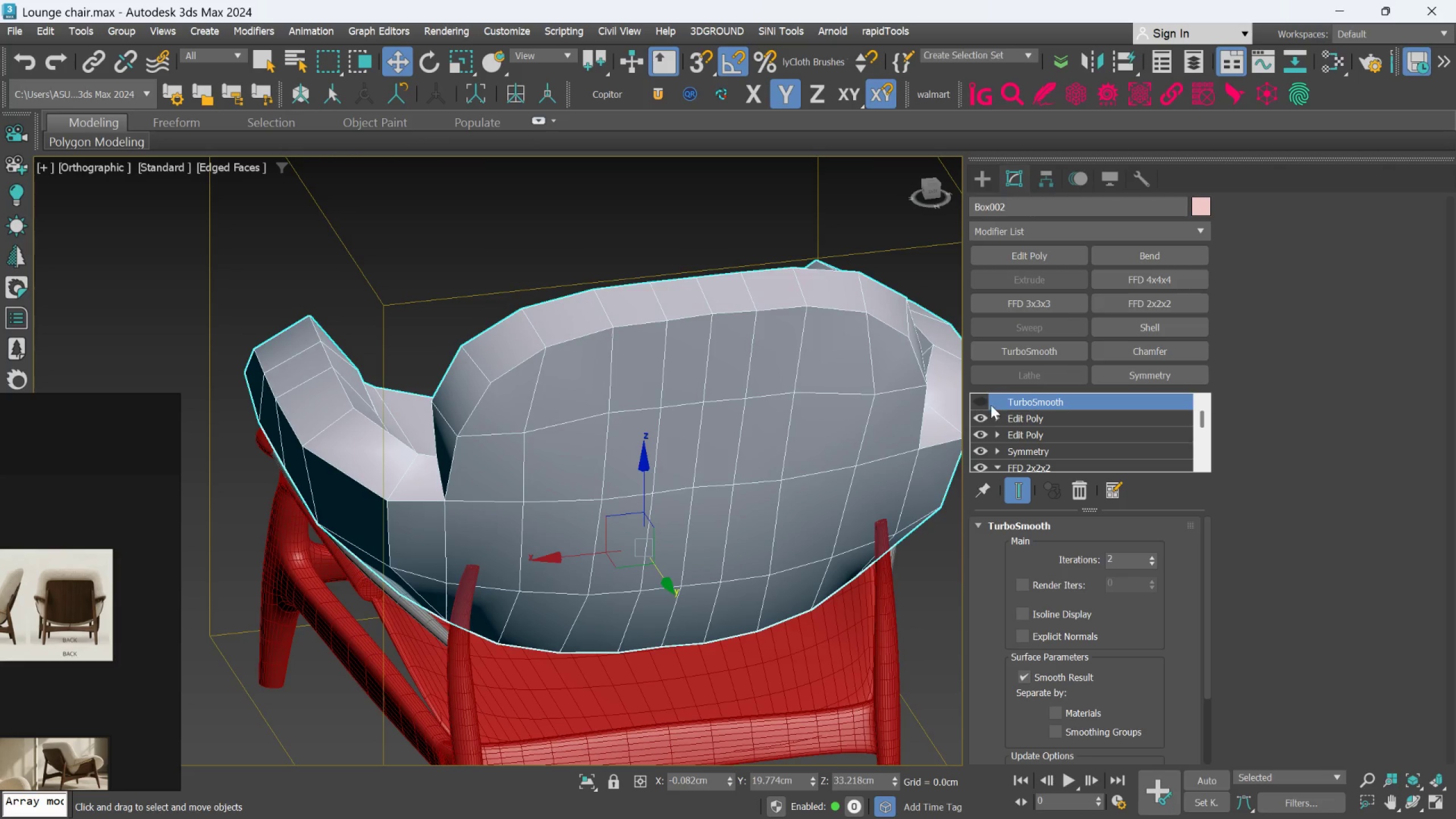 
left_click([986, 406])
 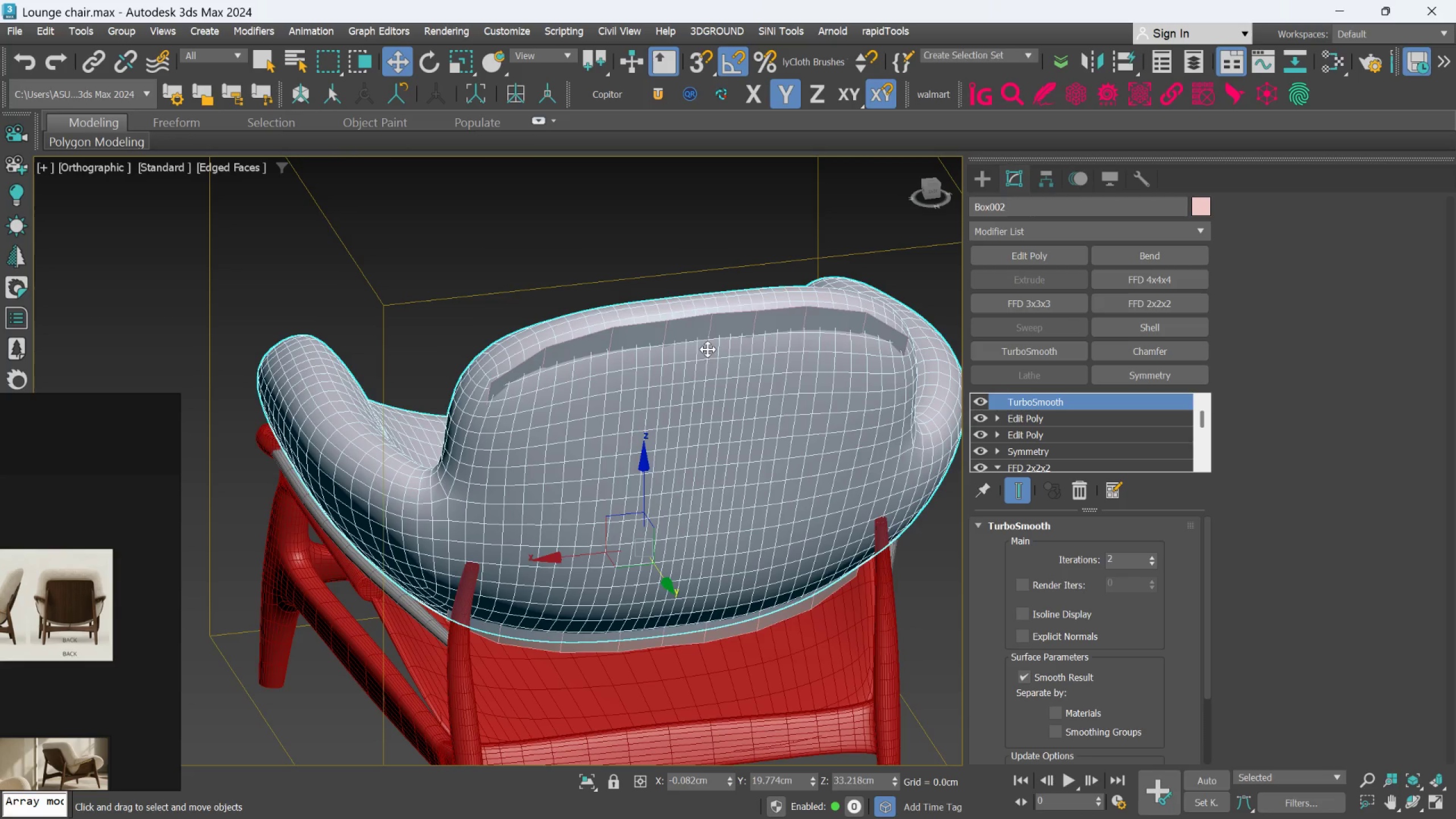 
left_click([712, 332])
 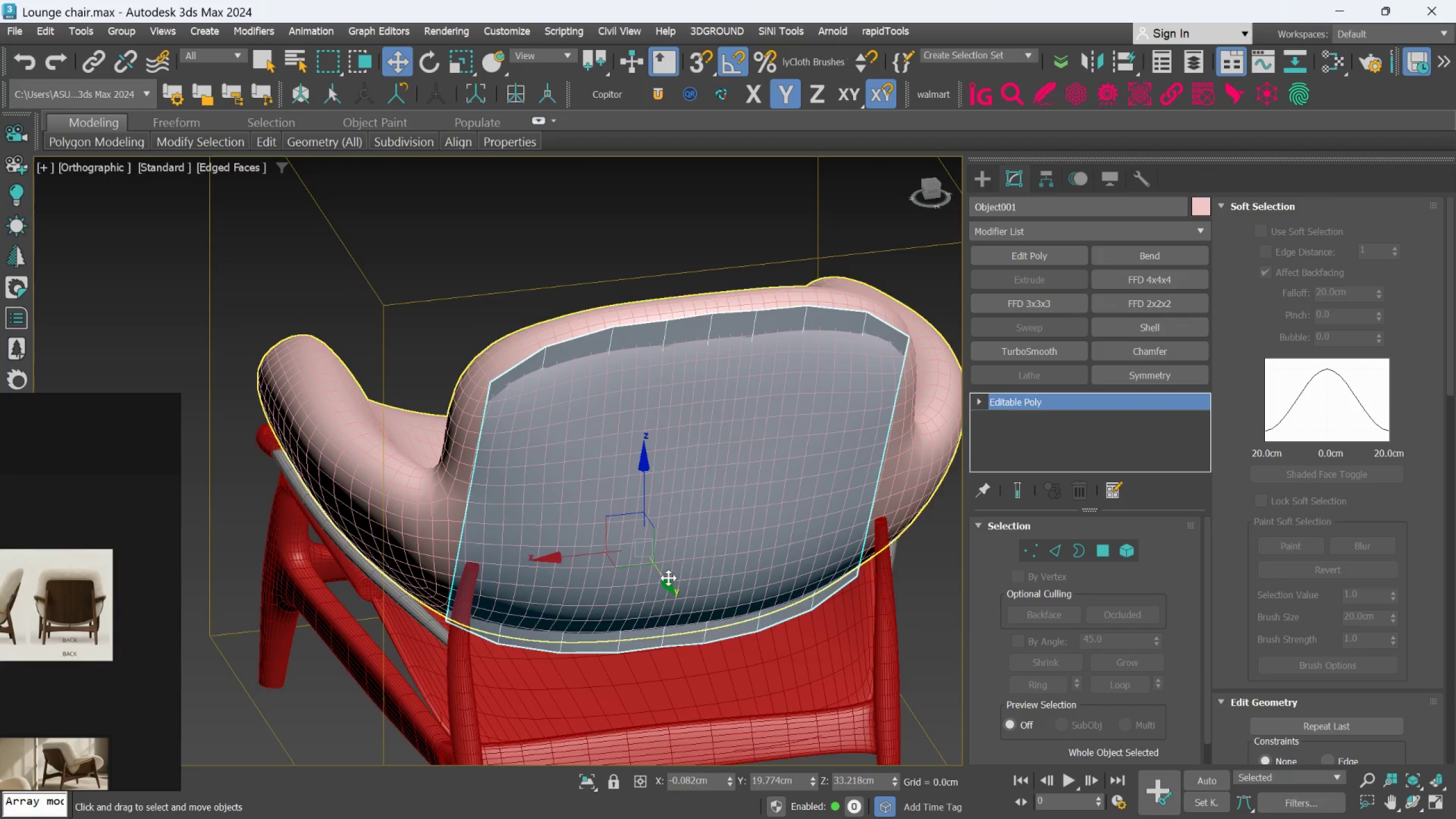 
hold_key(key=AltLeft, duration=0.61)
 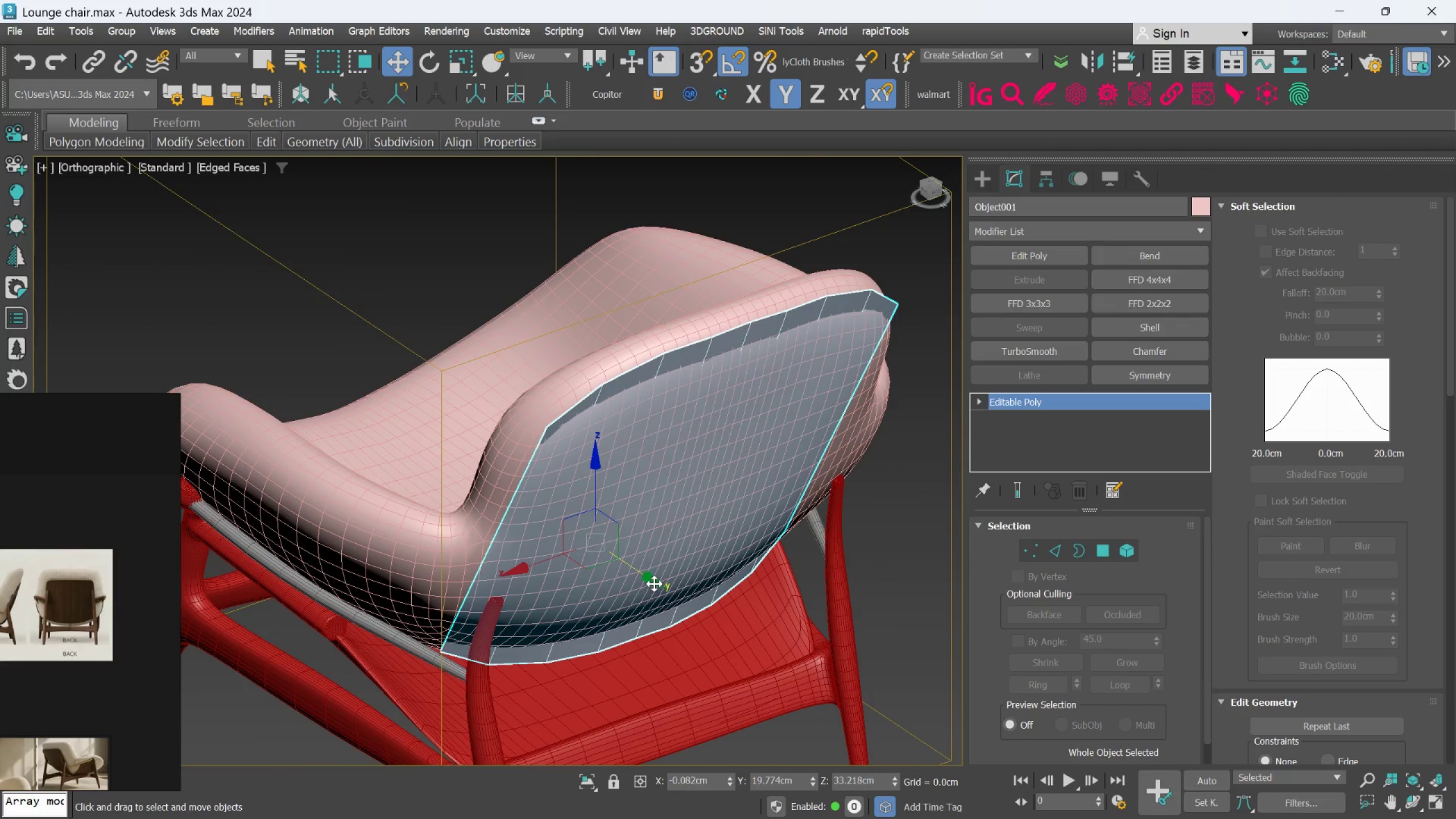 
left_click_drag(start_coordinate=[654, 584], to_coordinate=[674, 597])
 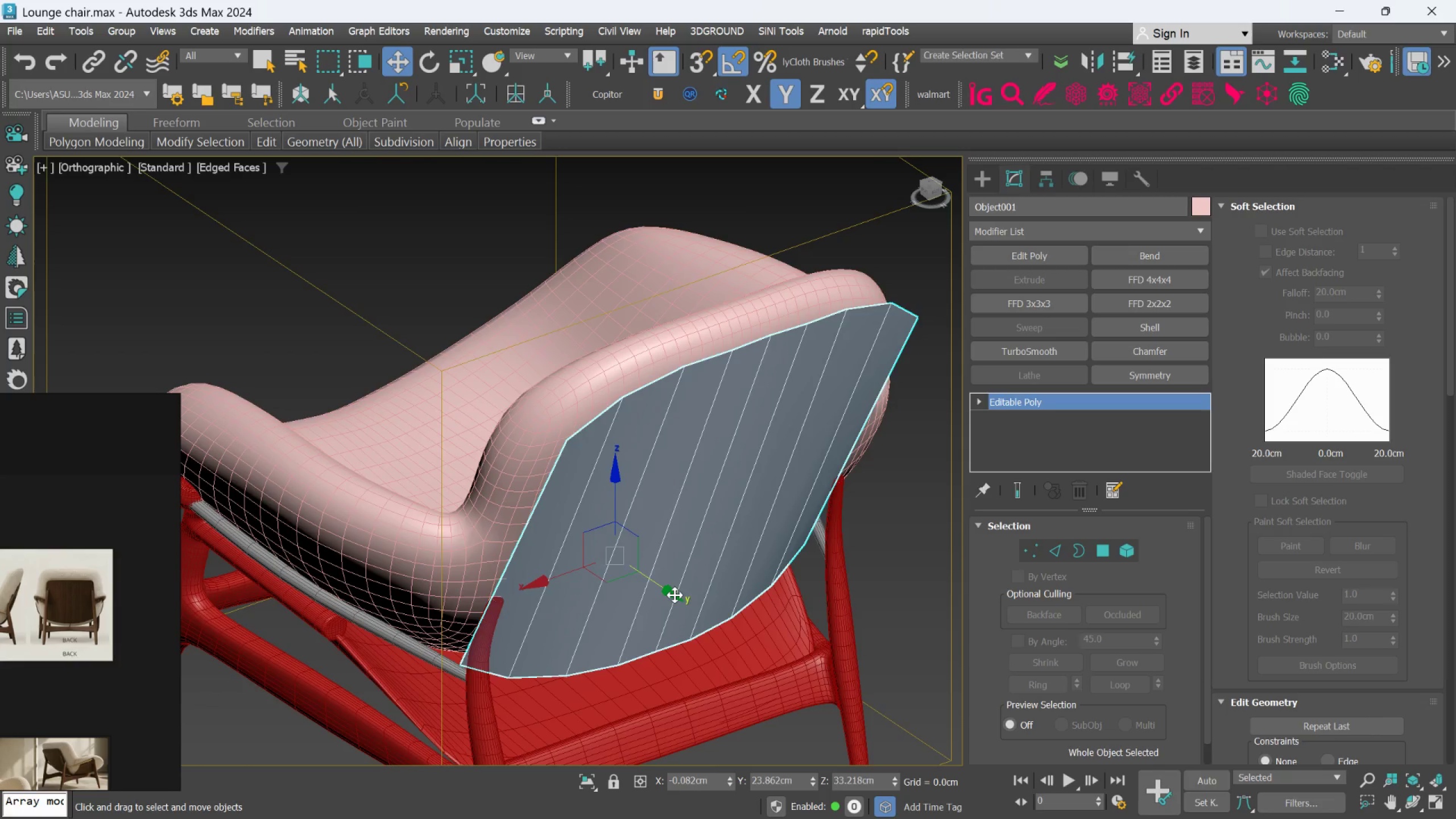 
hold_key(key=AltLeft, duration=1.01)
 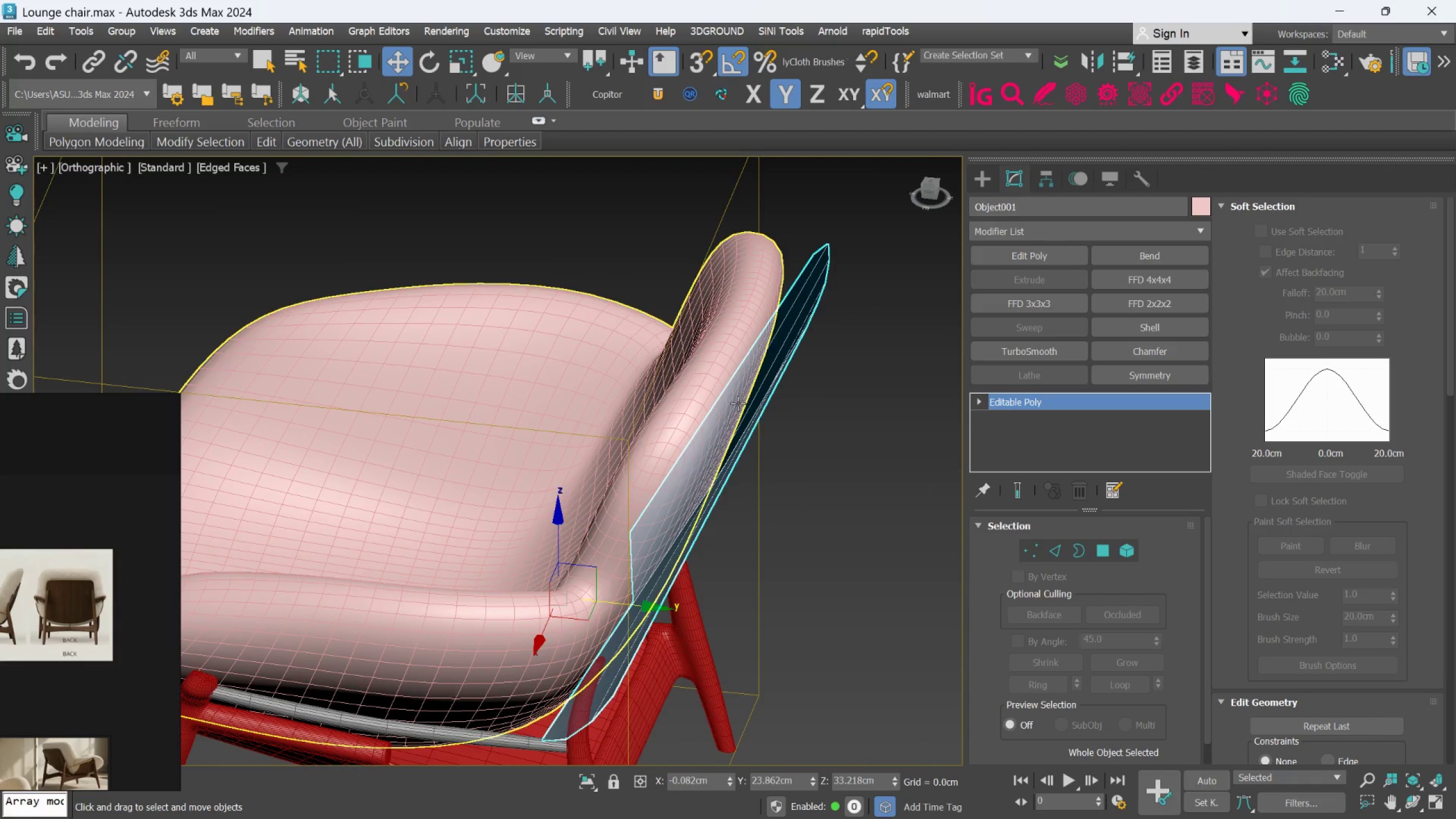 
scroll: coordinate [739, 402], scroll_direction: up, amount: 1.0
 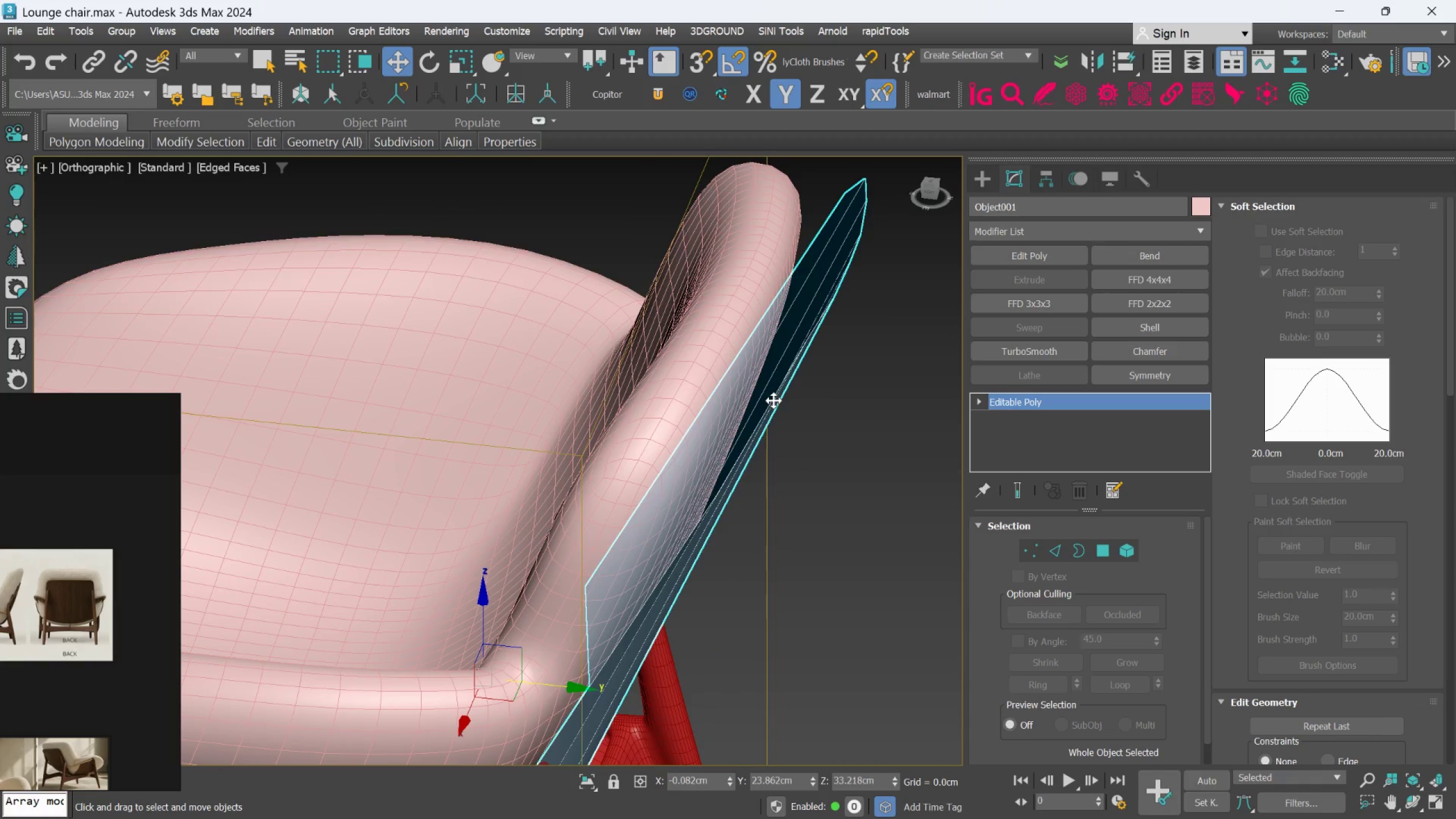 
hold_key(key=AltLeft, duration=0.94)
 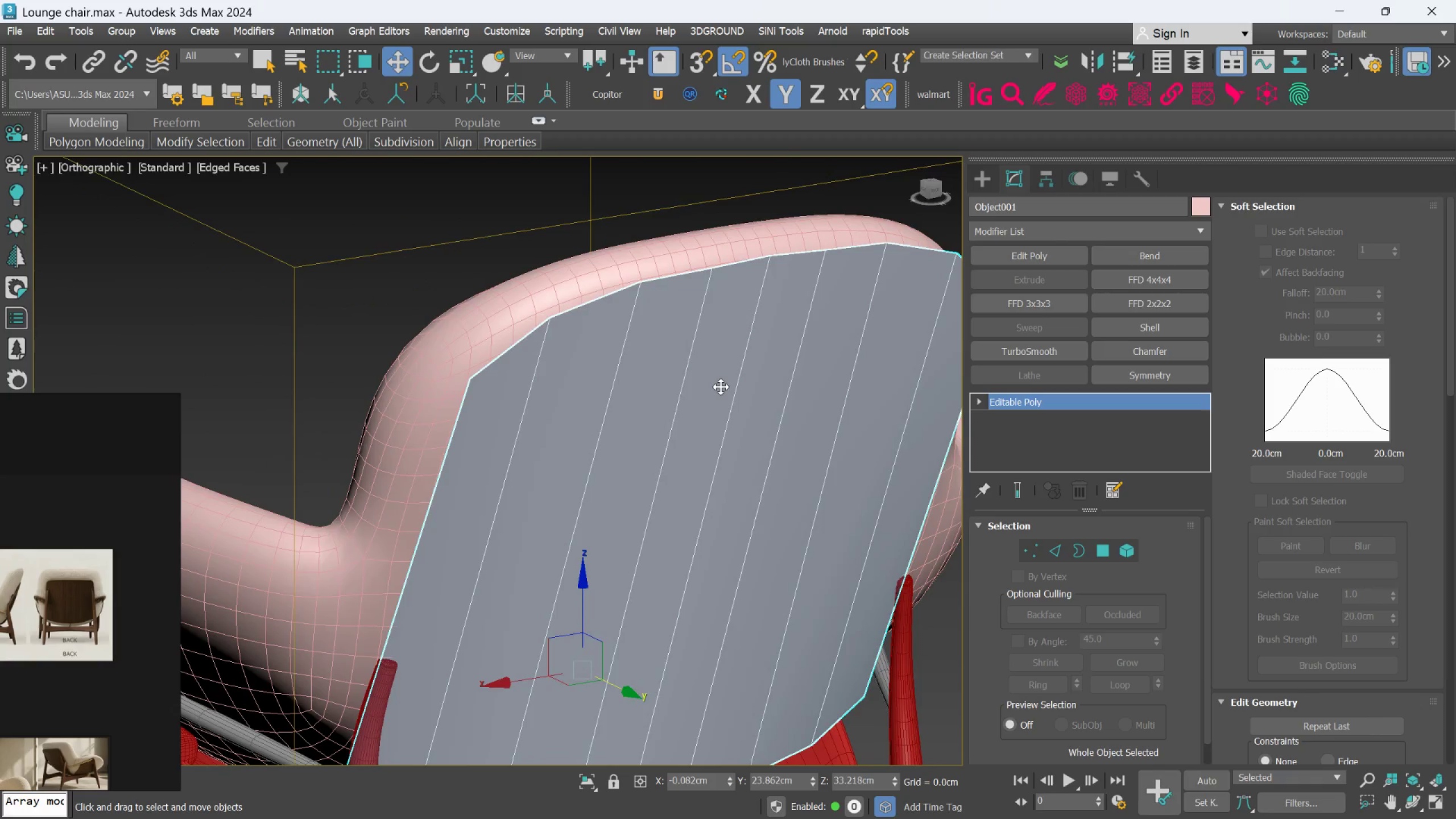 
hold_key(key=AltLeft, duration=0.73)
 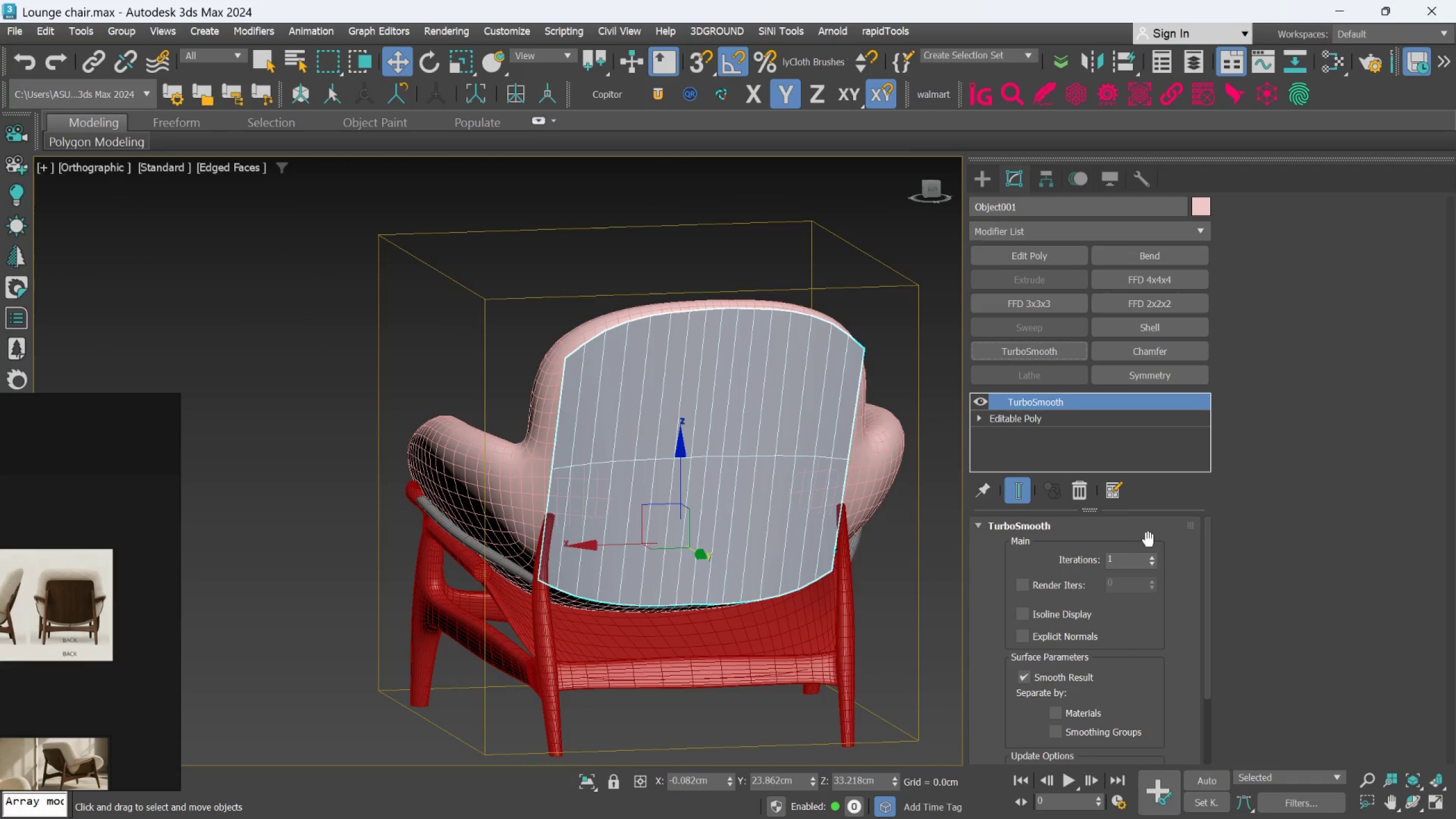 
scroll: coordinate [721, 387], scroll_direction: down, amount: 2.0
 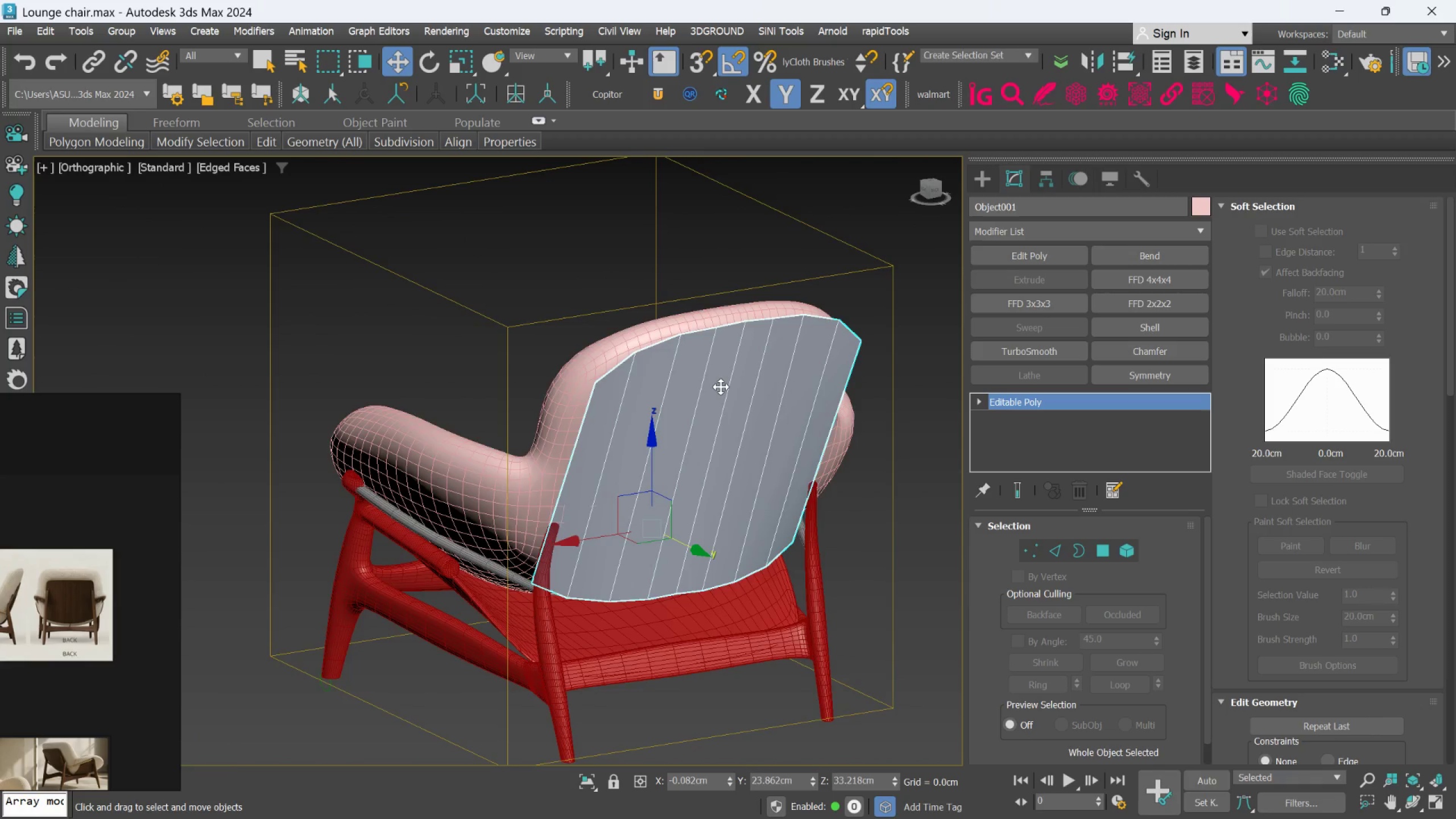 
left_click([1153, 557])
 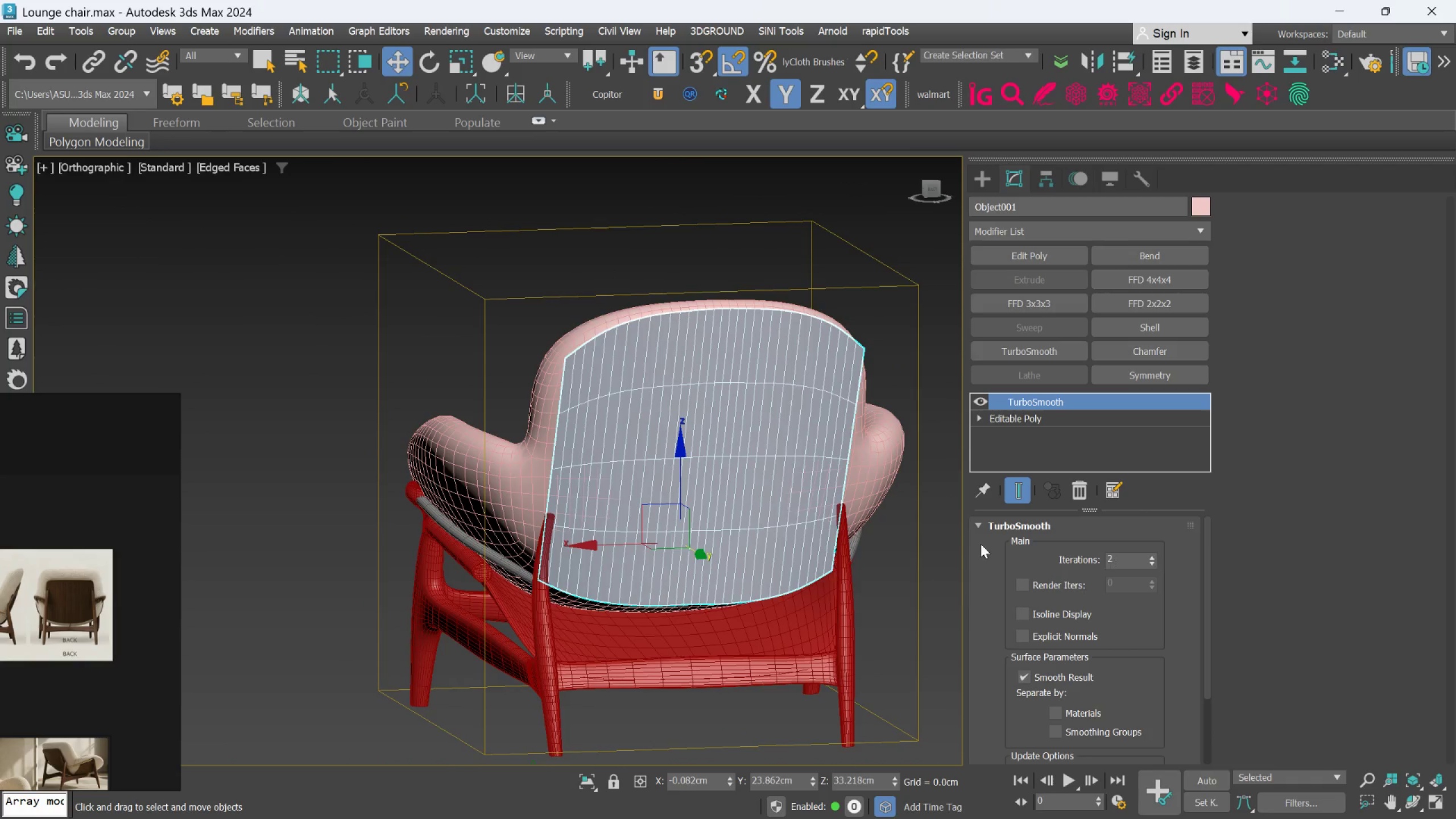 
hold_key(key=AltLeft, duration=1.12)
 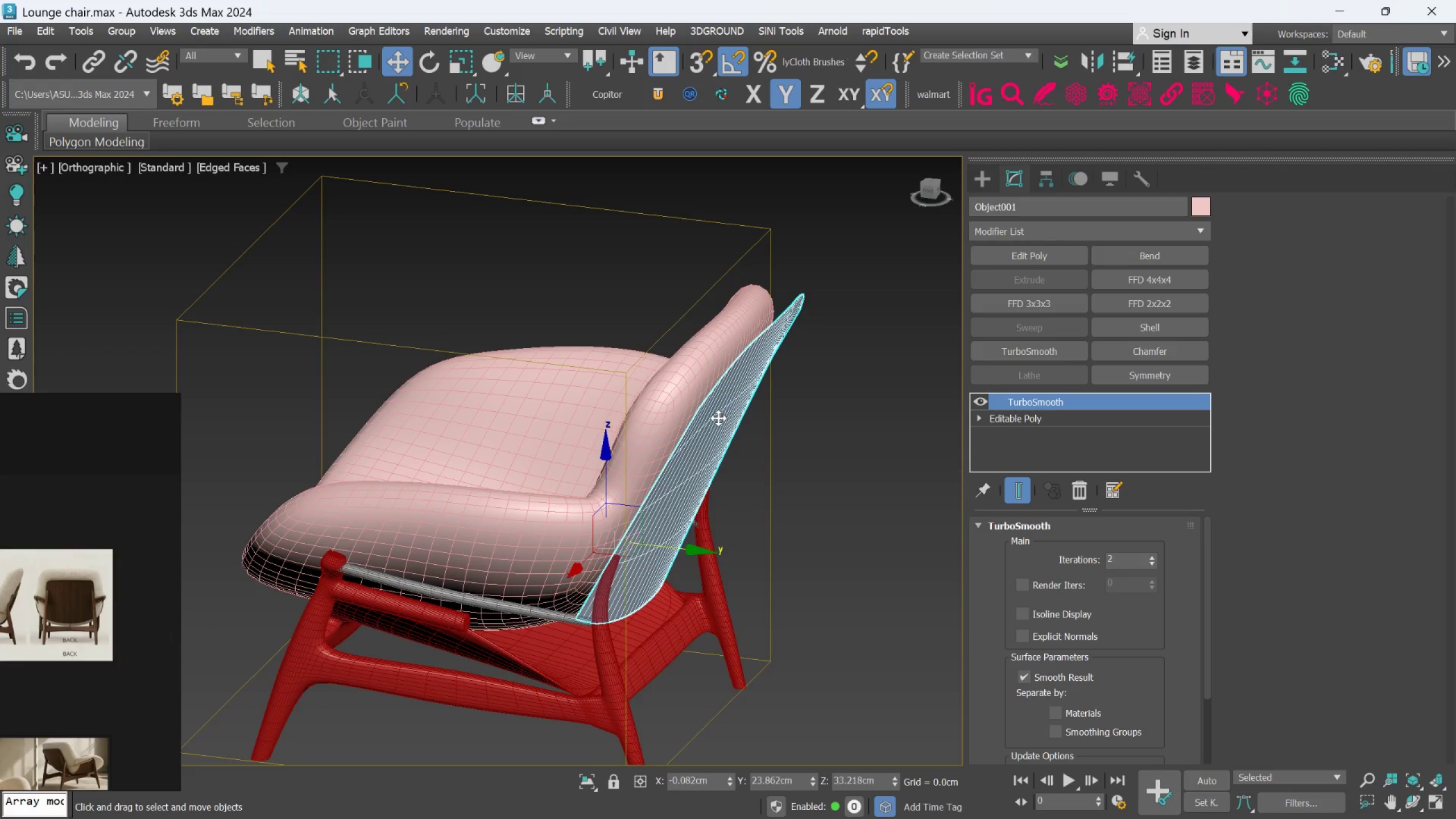 
hold_key(key=AltLeft, duration=0.59)
 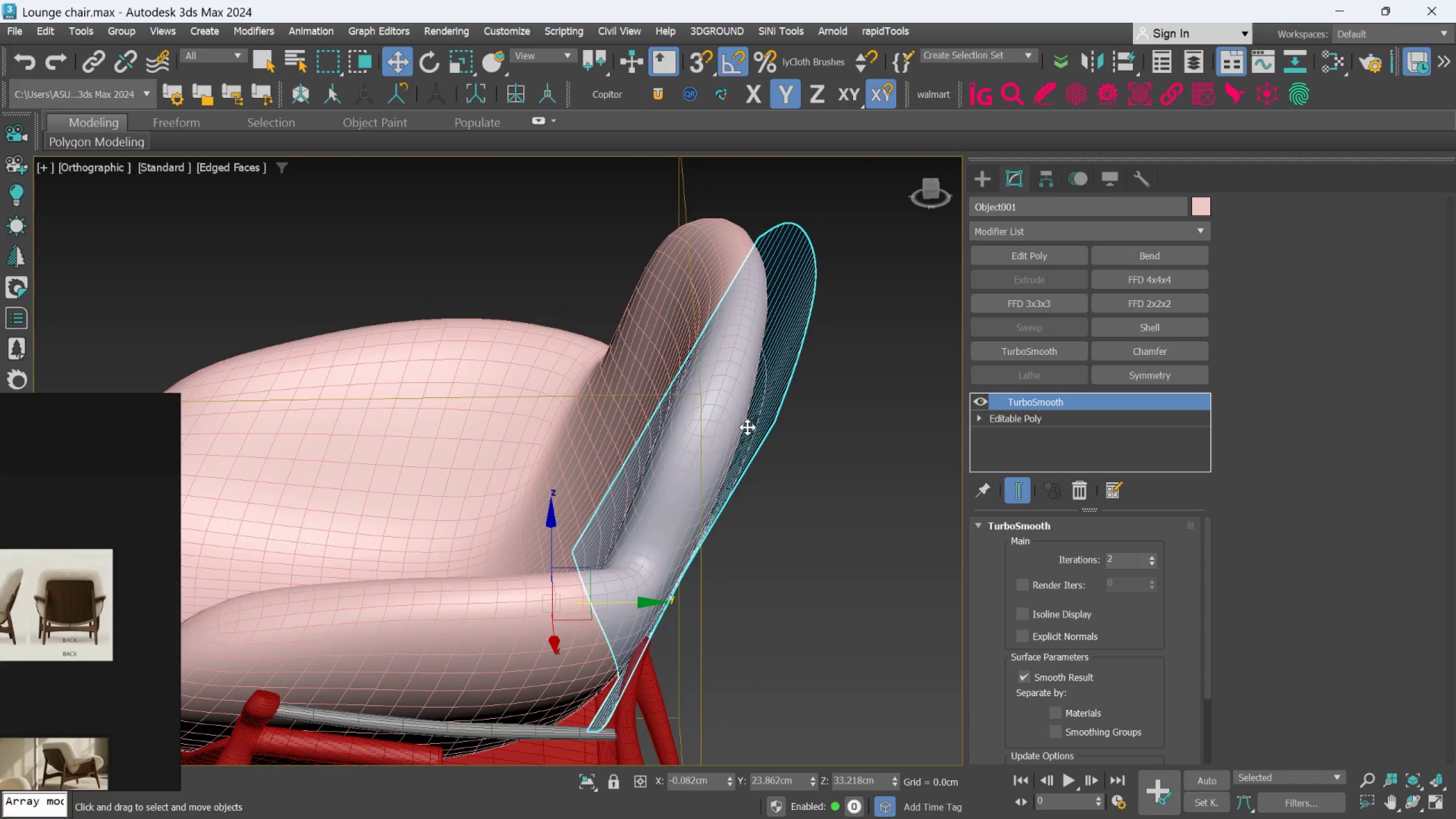 
scroll: coordinate [718, 418], scroll_direction: up, amount: 1.0
 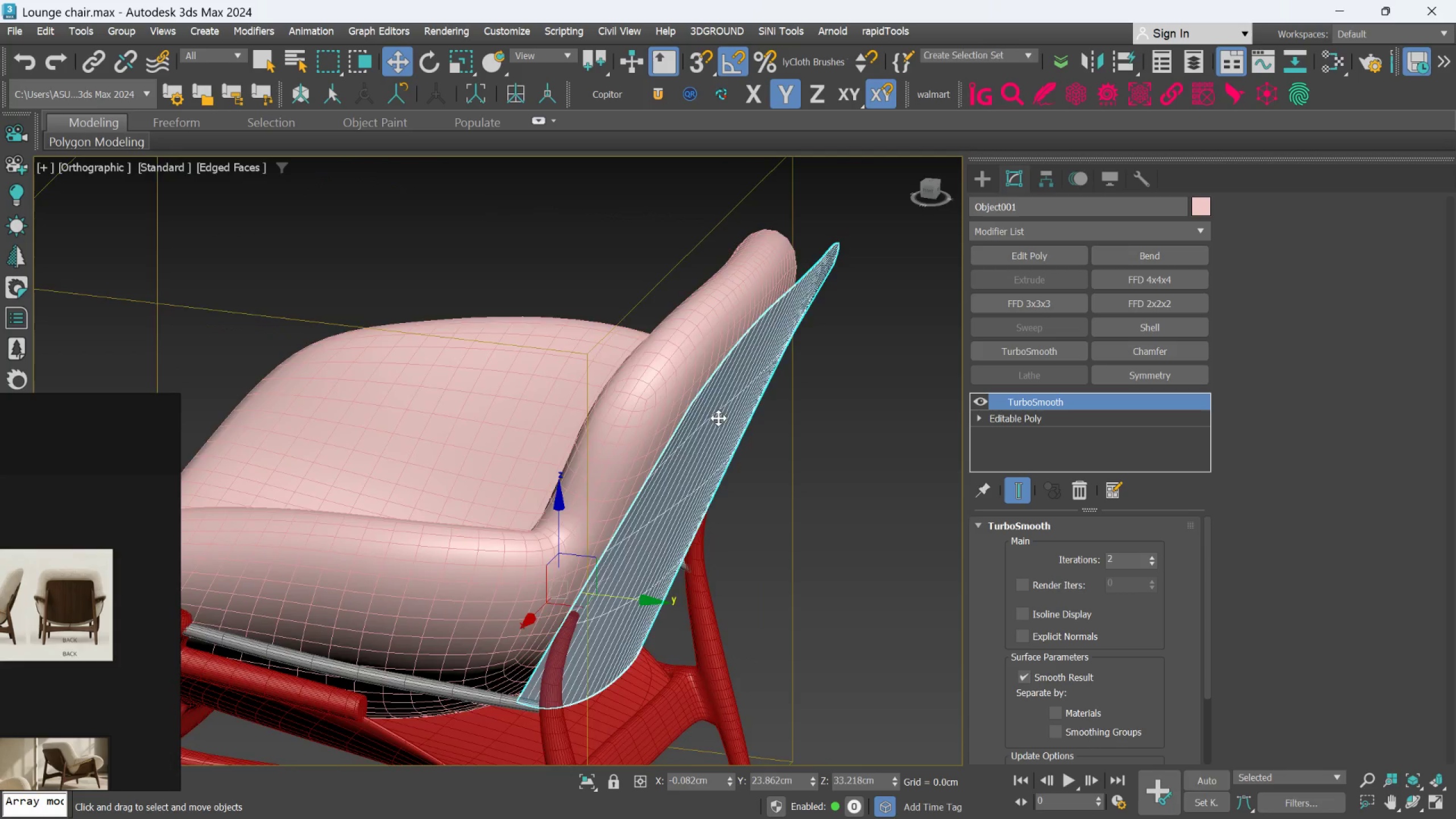 
hold_key(key=AltLeft, duration=0.67)
 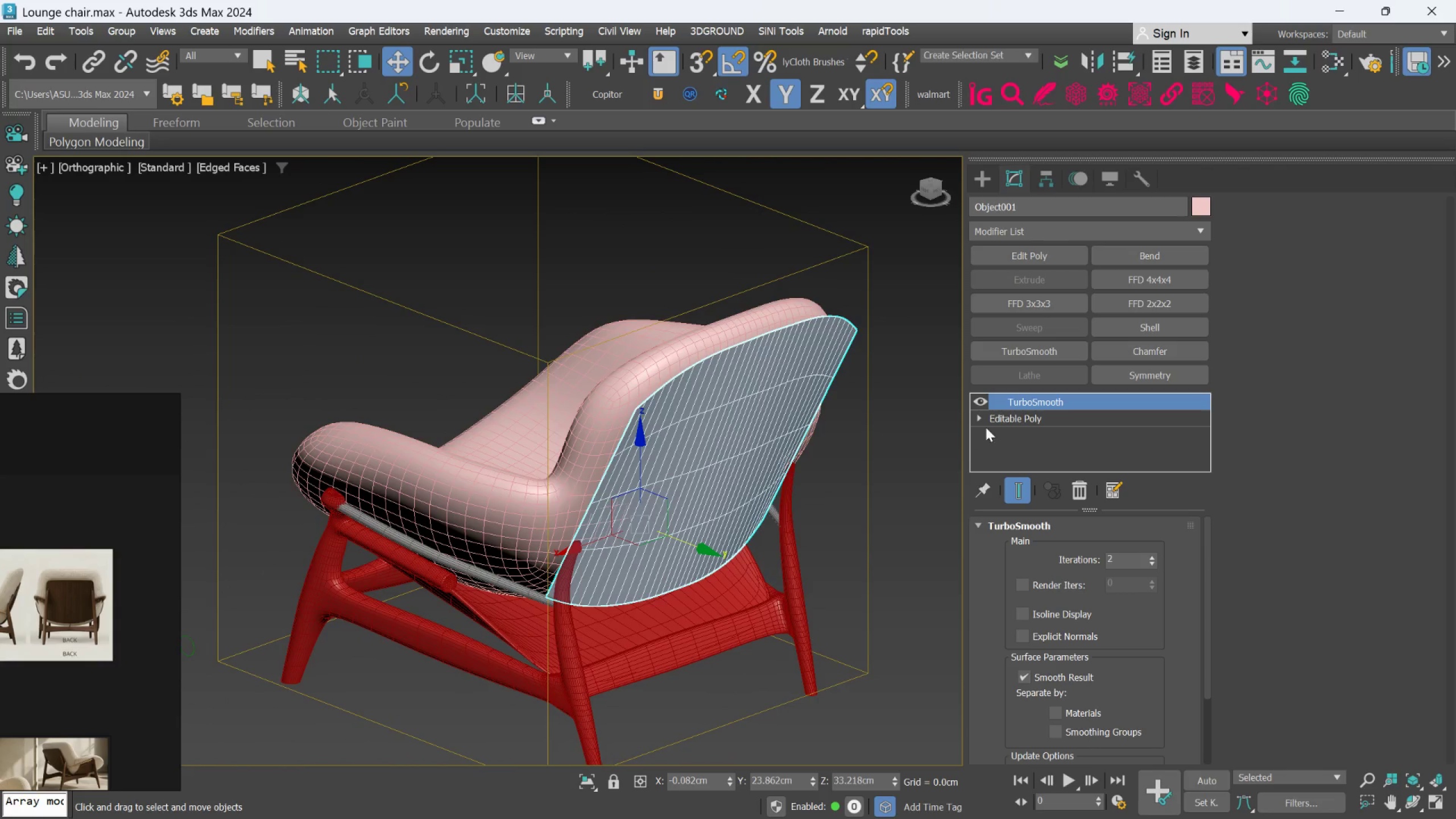 
scroll: coordinate [747, 427], scroll_direction: down, amount: 1.0
 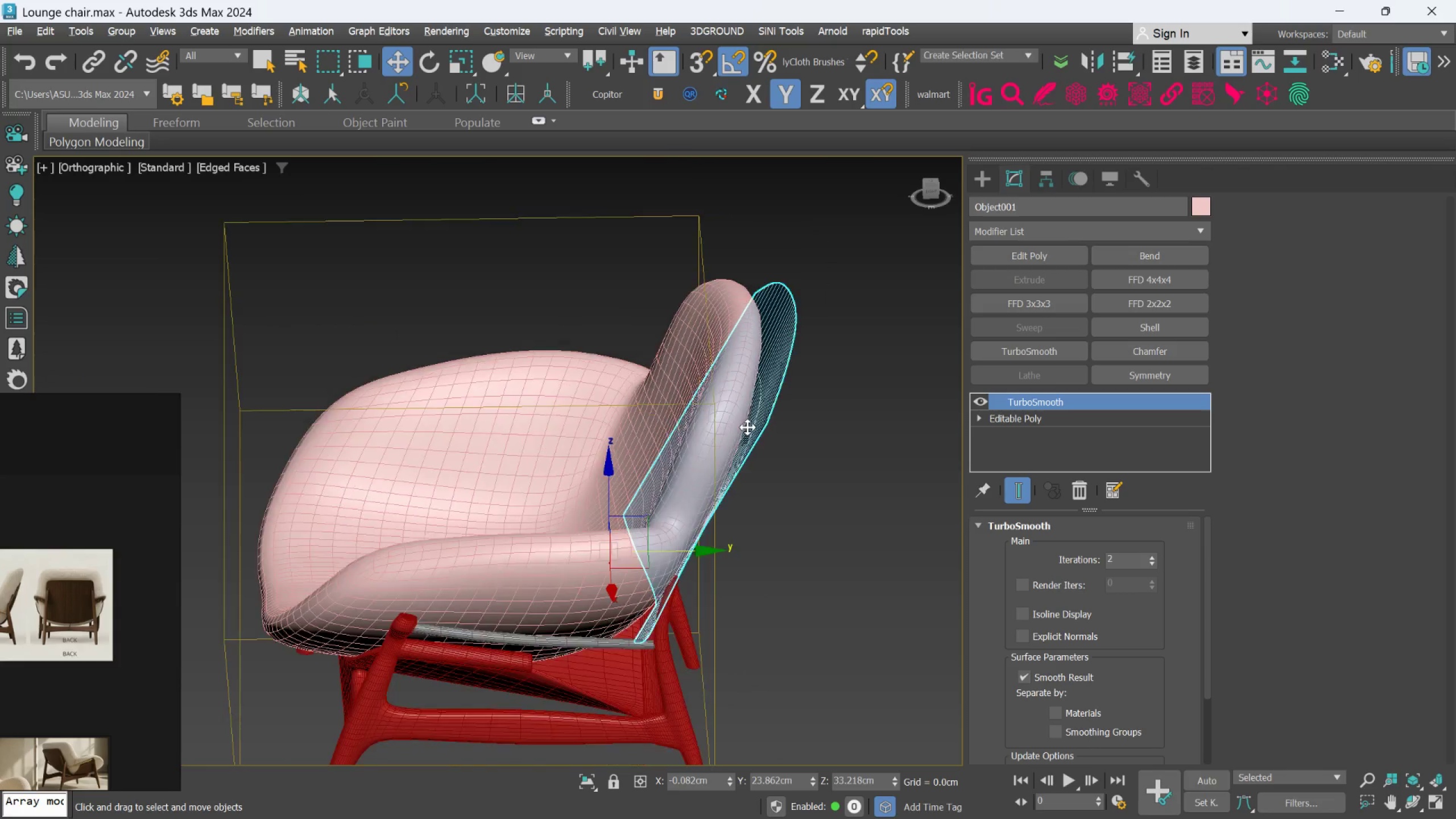 
hold_key(key=AltLeft, duration=8.28)
double_click([1010, 420])
 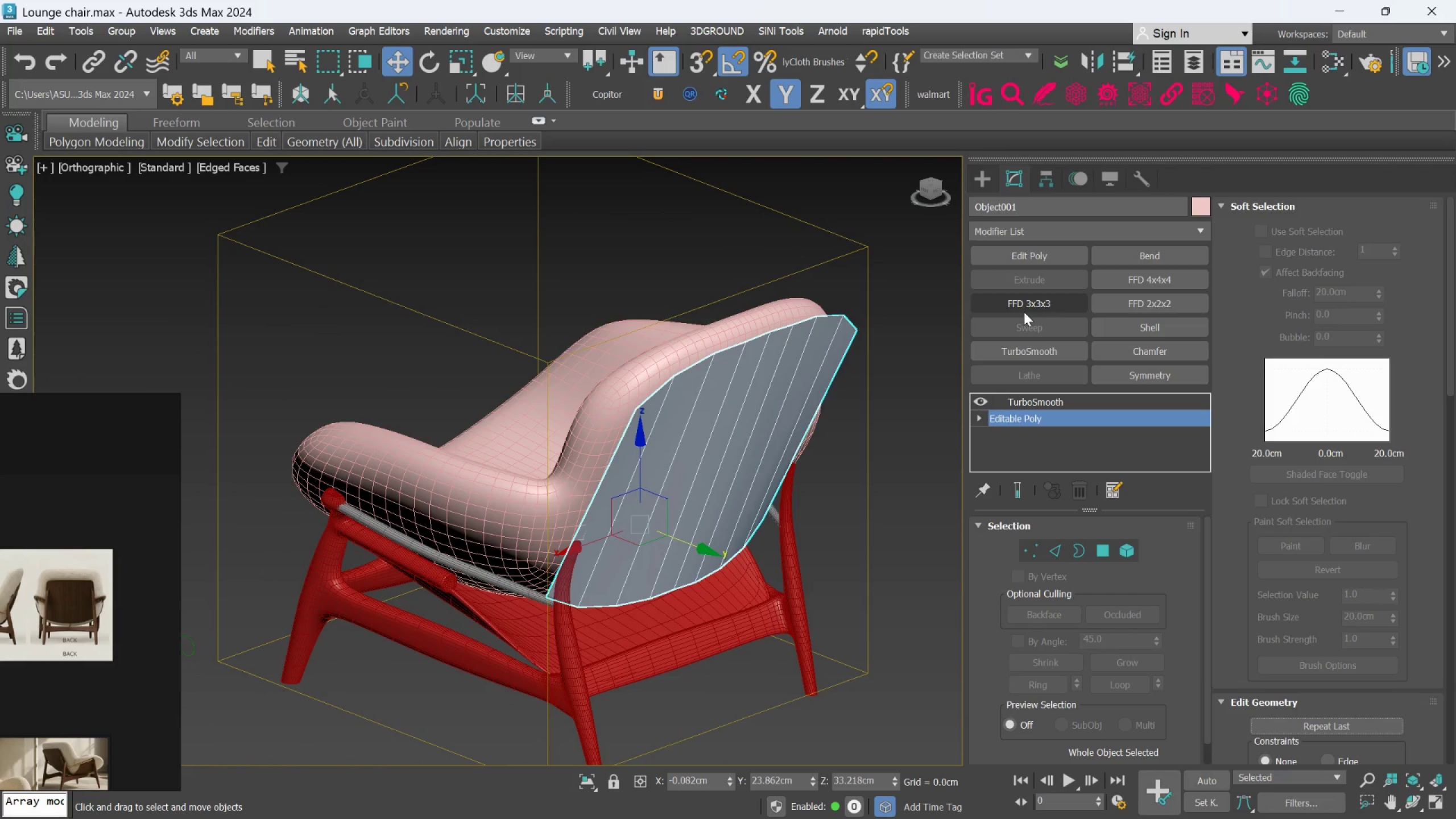 
left_click([1024, 262])
 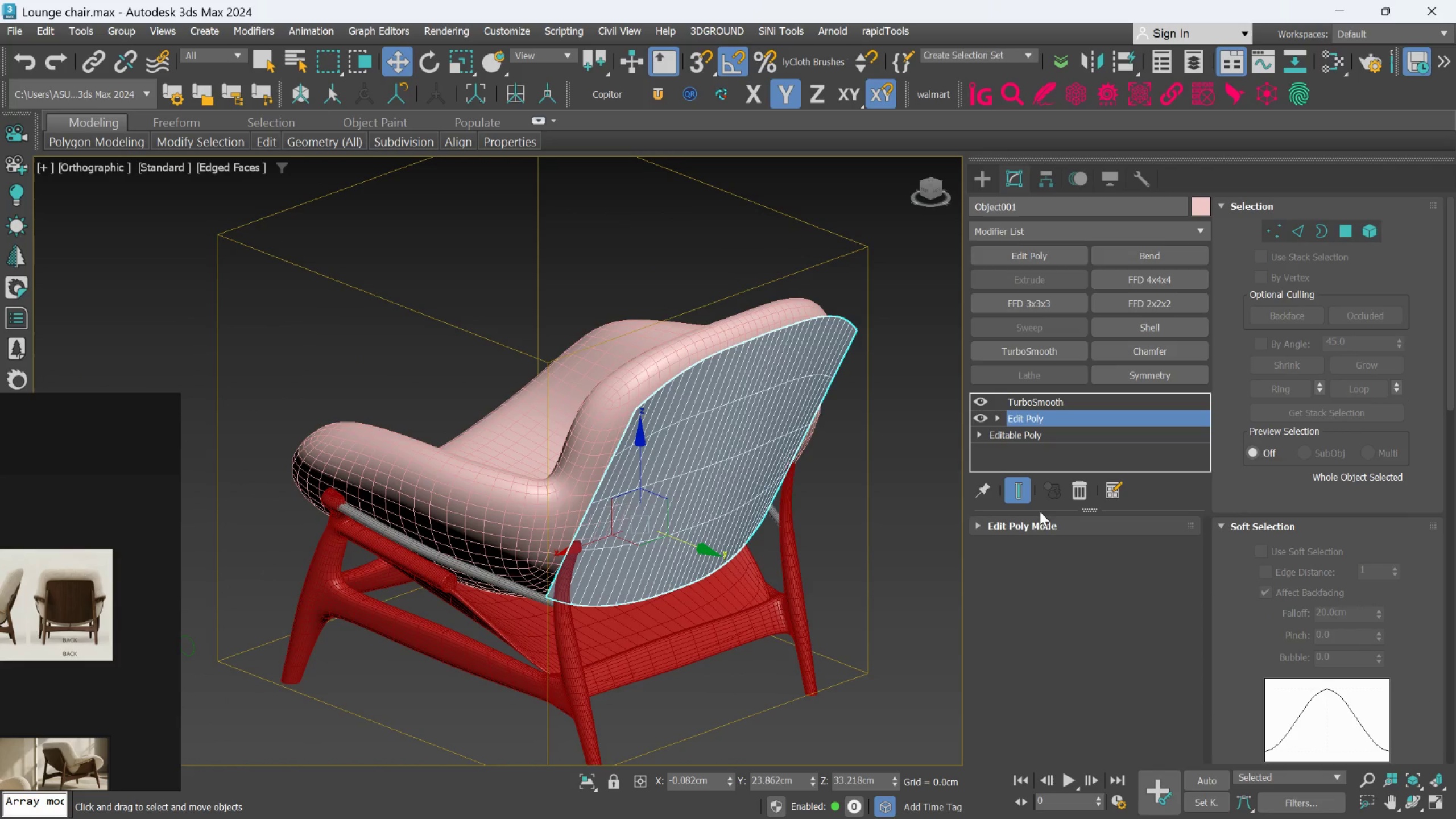 
left_click([1026, 490])
 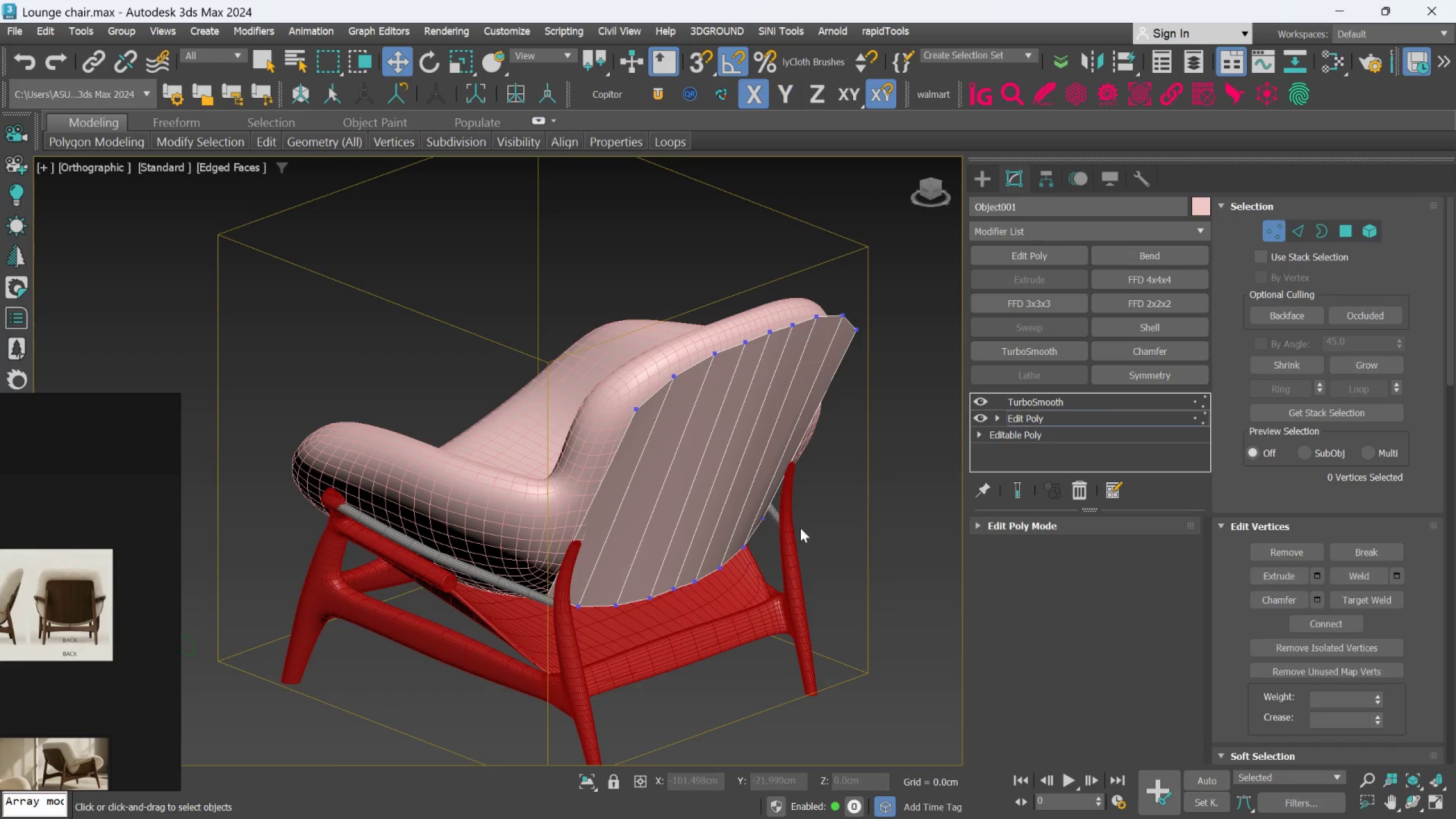 
hold_key(key=AltLeft, duration=0.77)
scroll: coordinate [712, 617], scroll_direction: down, amount: 1.0
 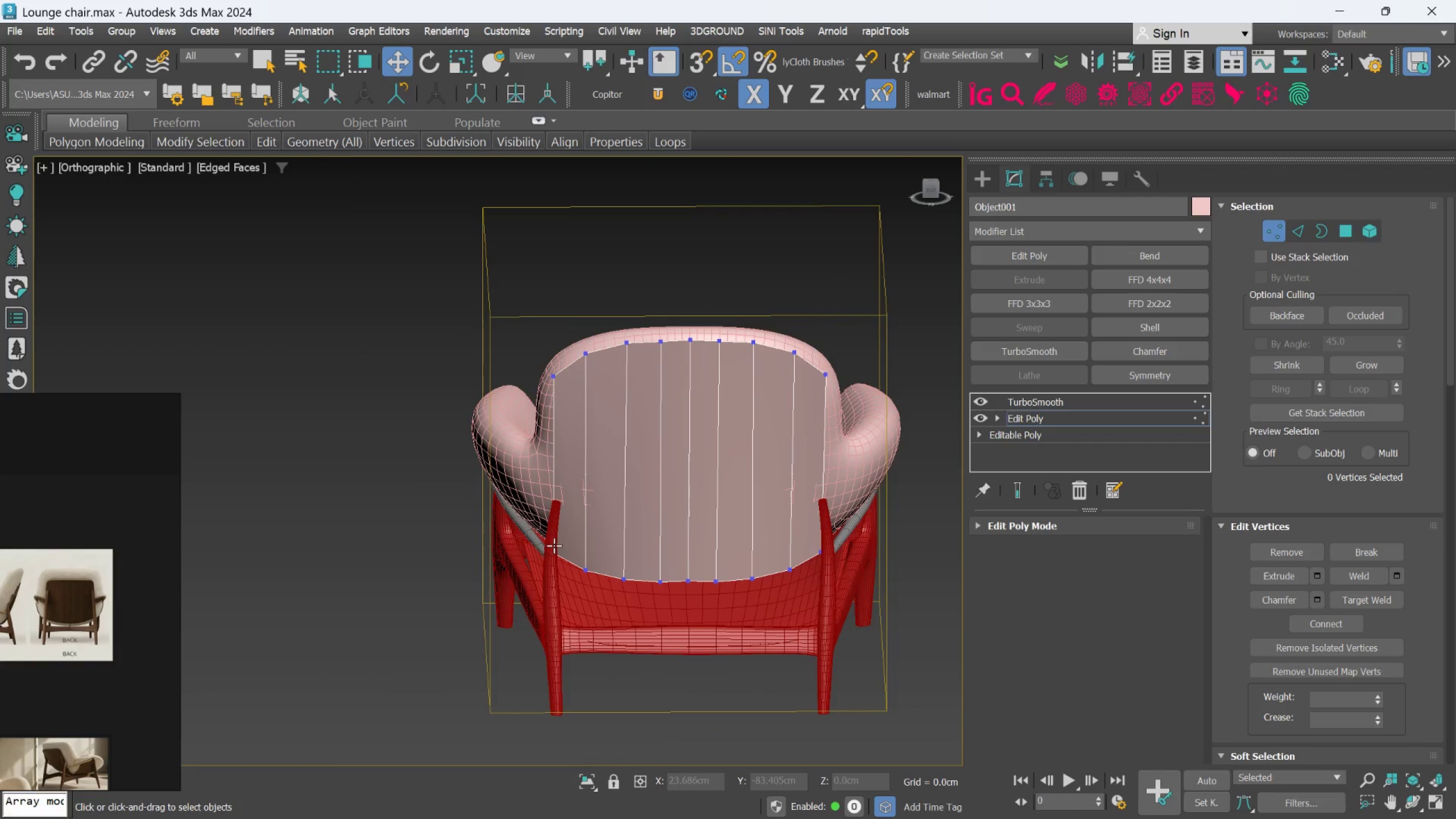 
left_click_drag(start_coordinate=[515, 534], to_coordinate=[900, 621])
 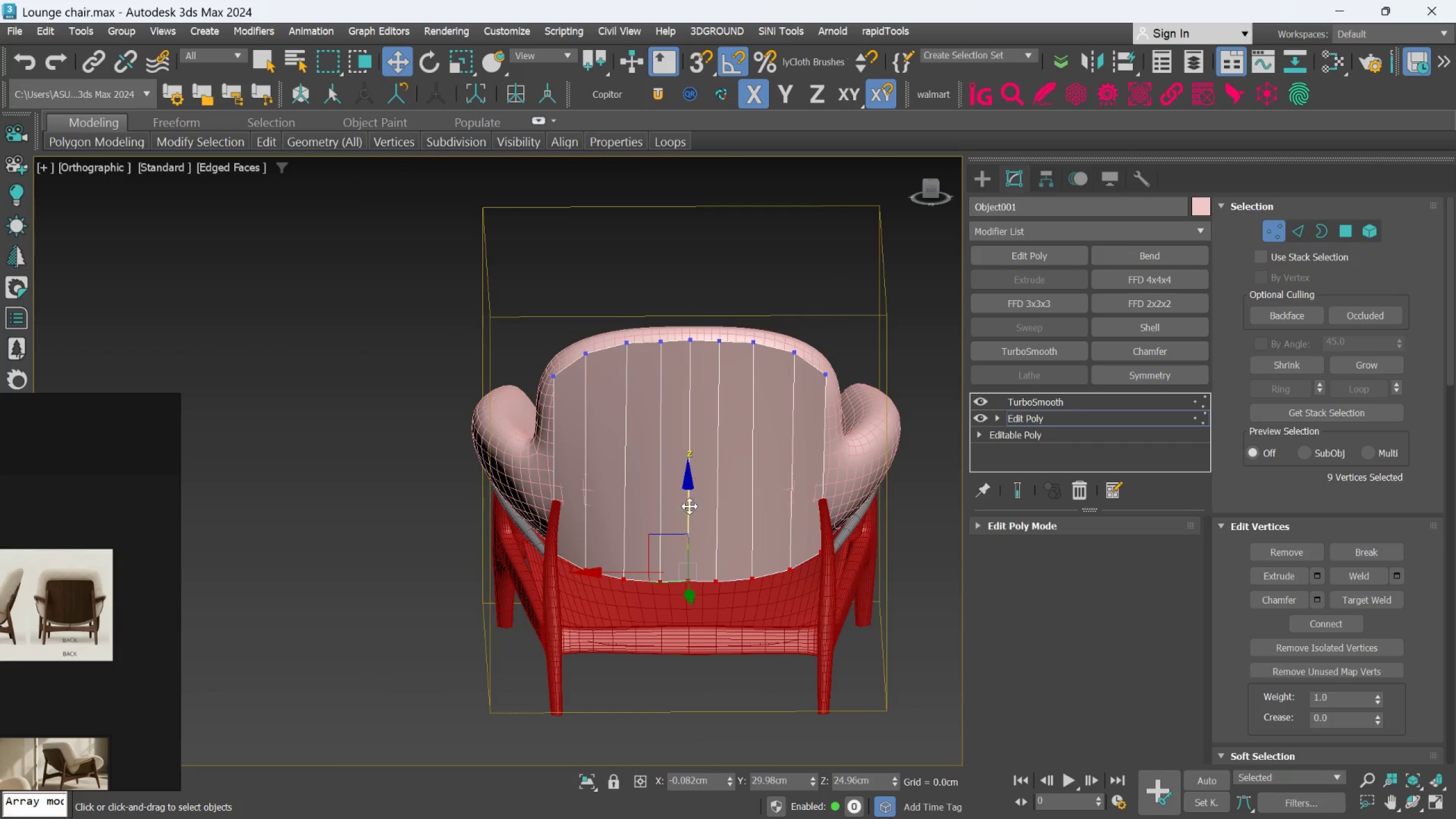 
left_click_drag(start_coordinate=[689, 506], to_coordinate=[703, 552])
 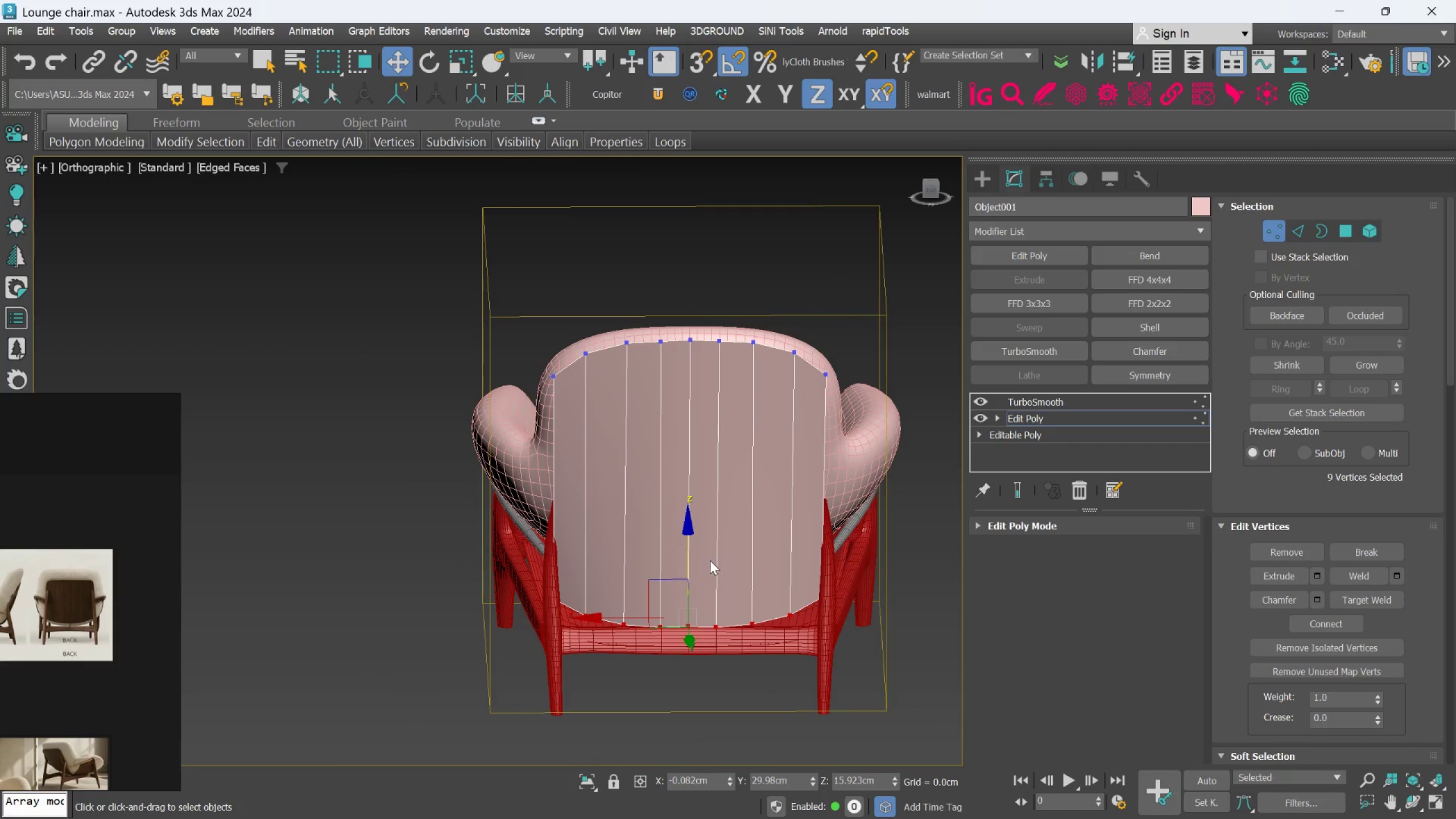 
key(R)
 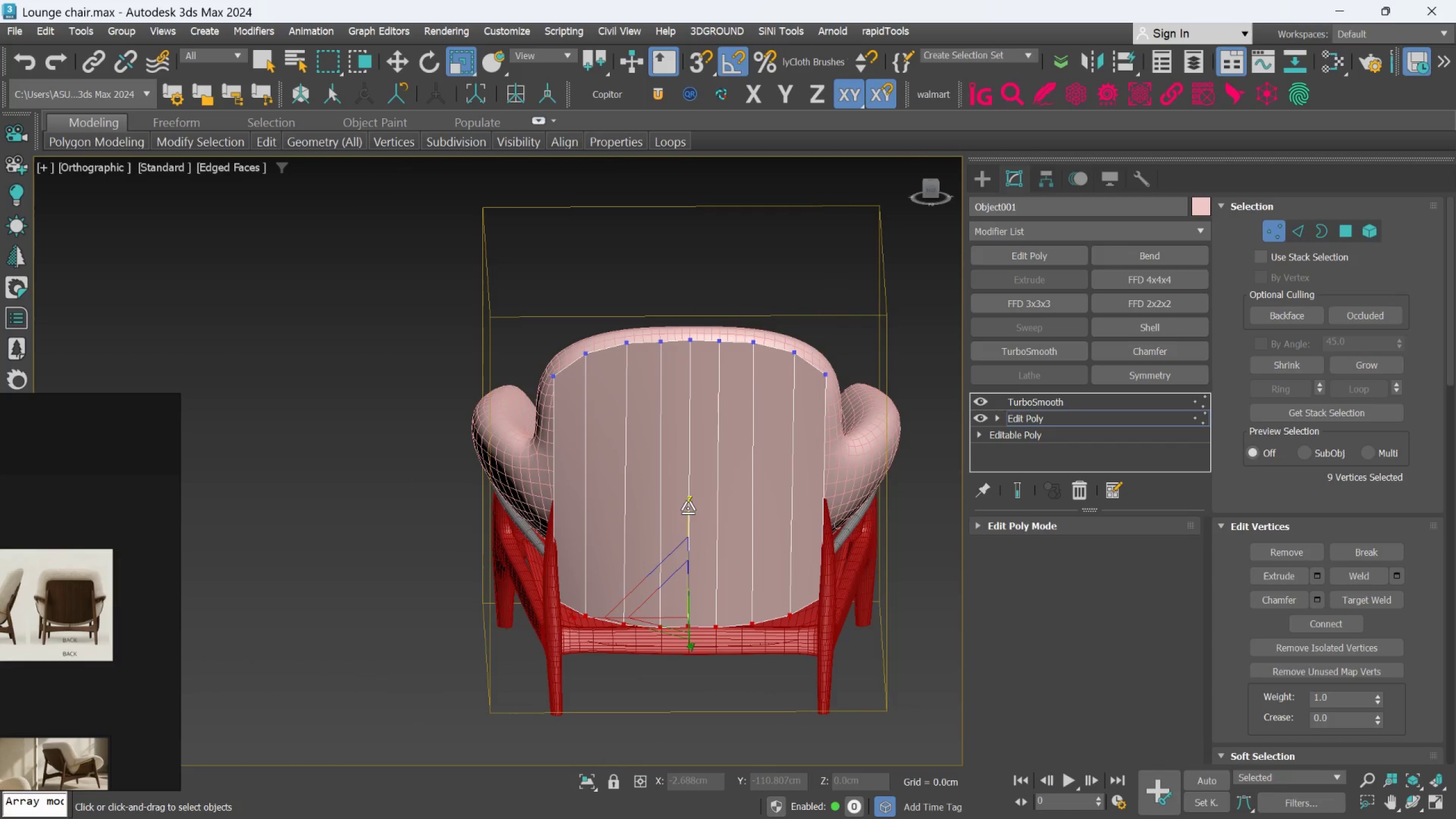 
left_click_drag(start_coordinate=[688, 508], to_coordinate=[736, 735])
 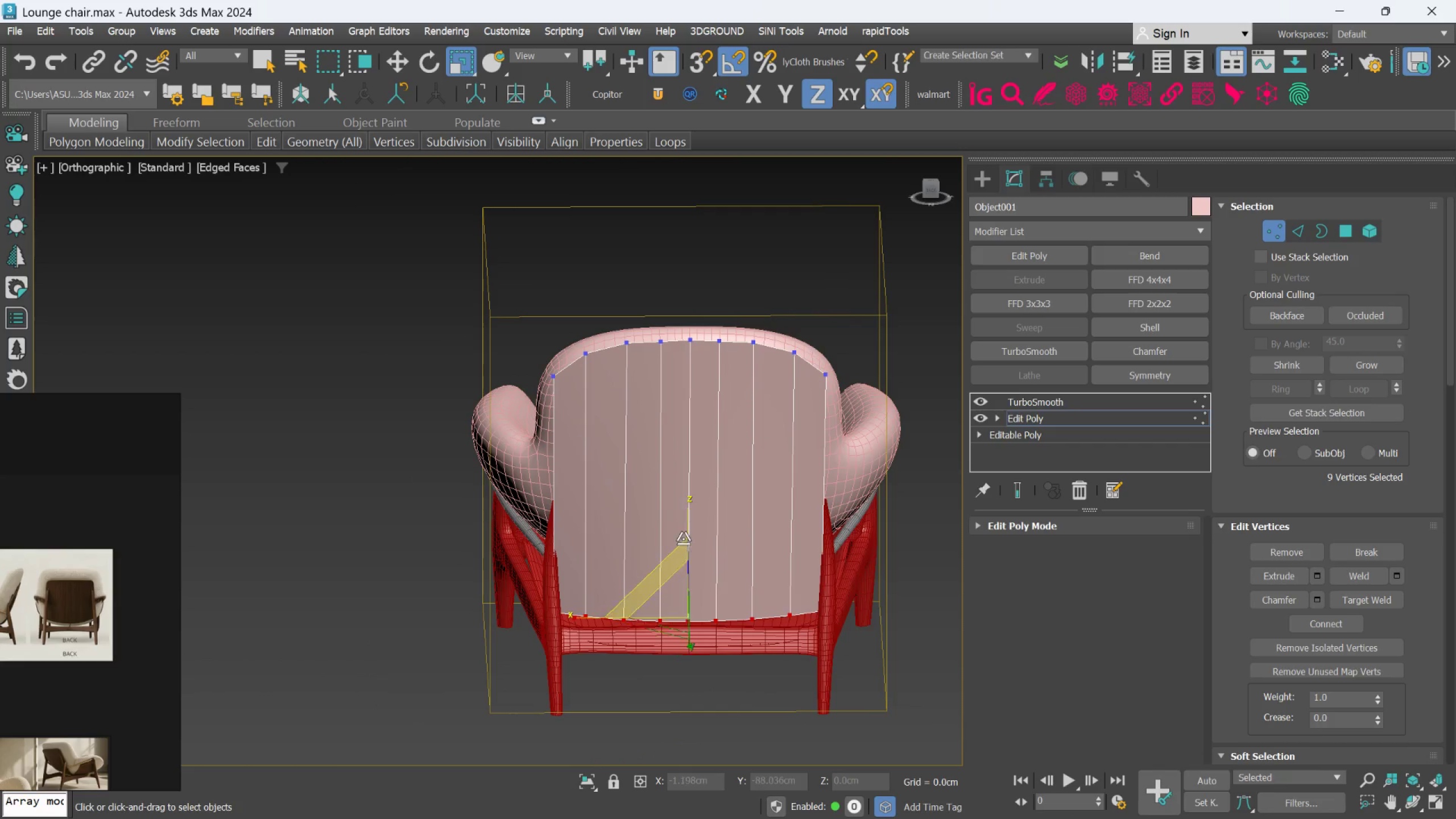 
left_click_drag(start_coordinate=[686, 522], to_coordinate=[721, 692])
 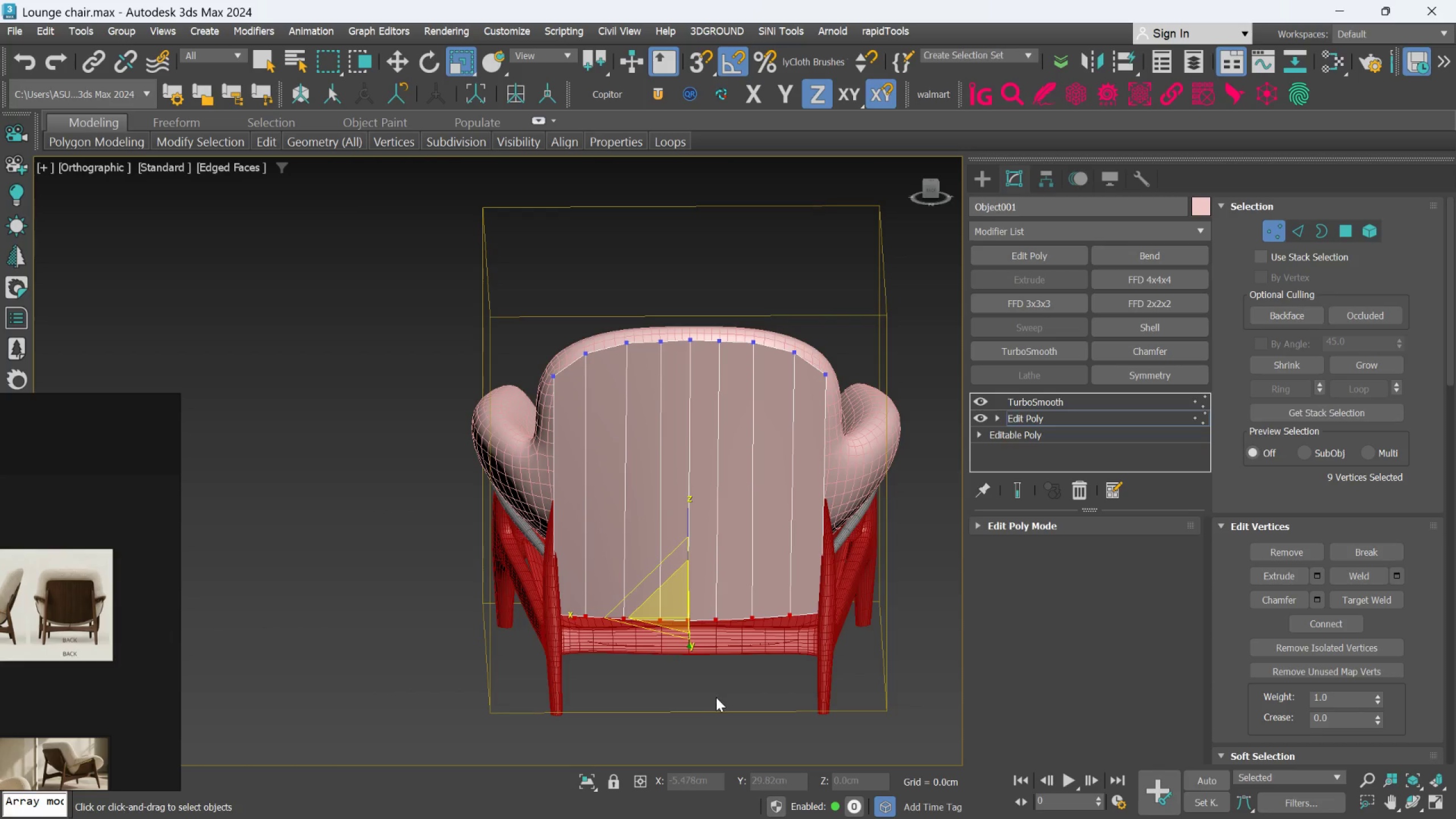 
hold_key(key=AltLeft, duration=1.5)
 